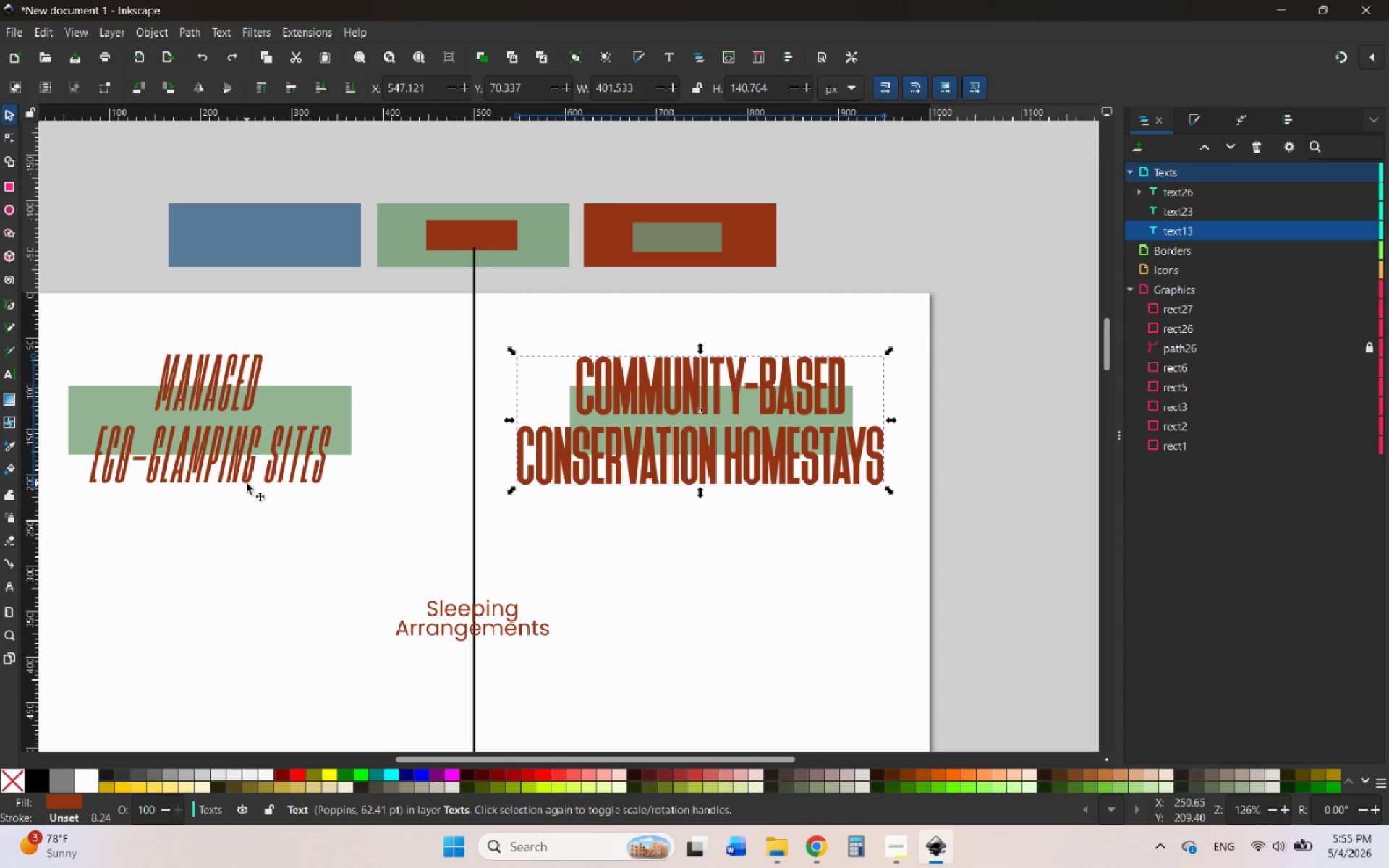 
left_click([246, 482])
 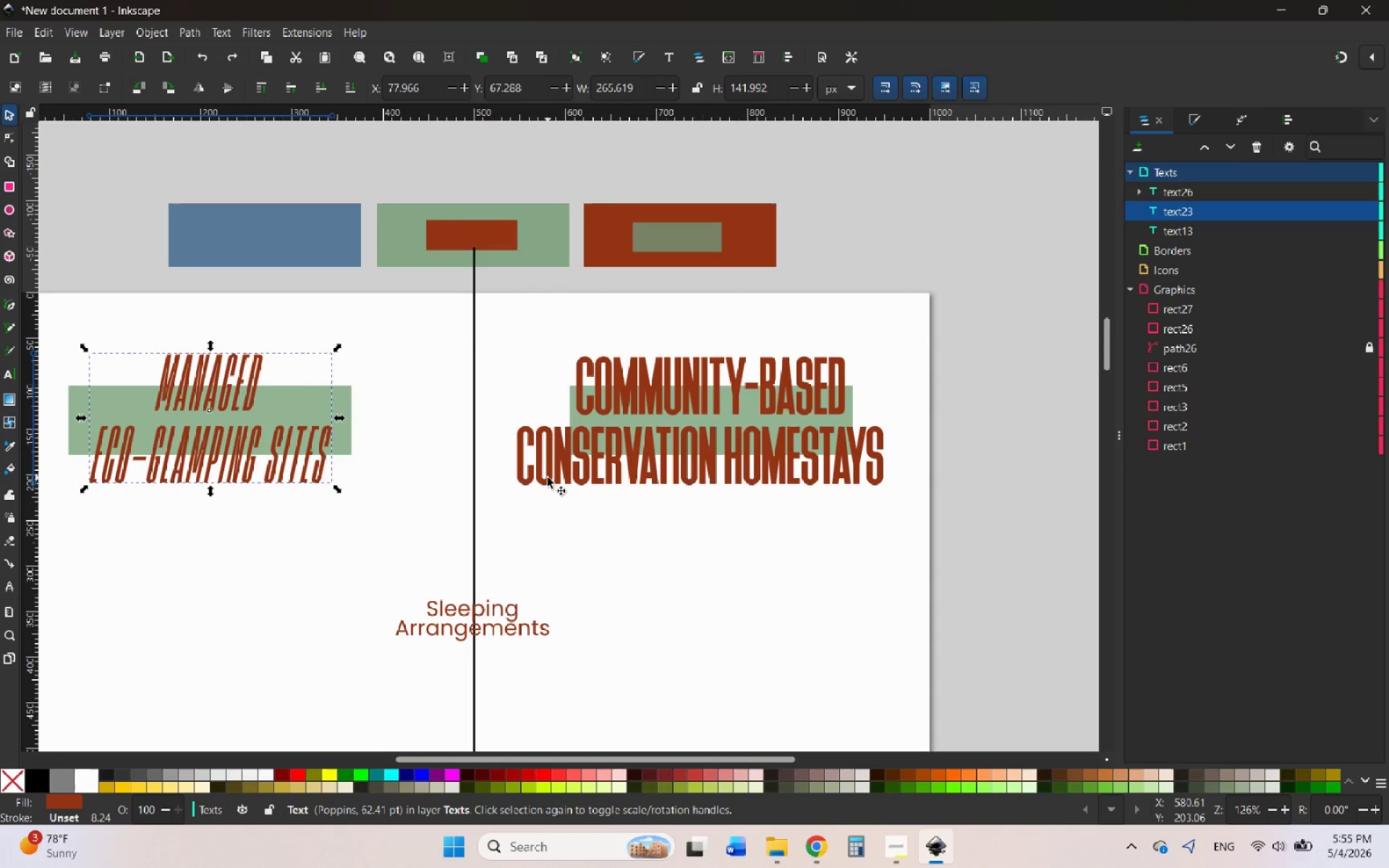 
wait(6.39)
 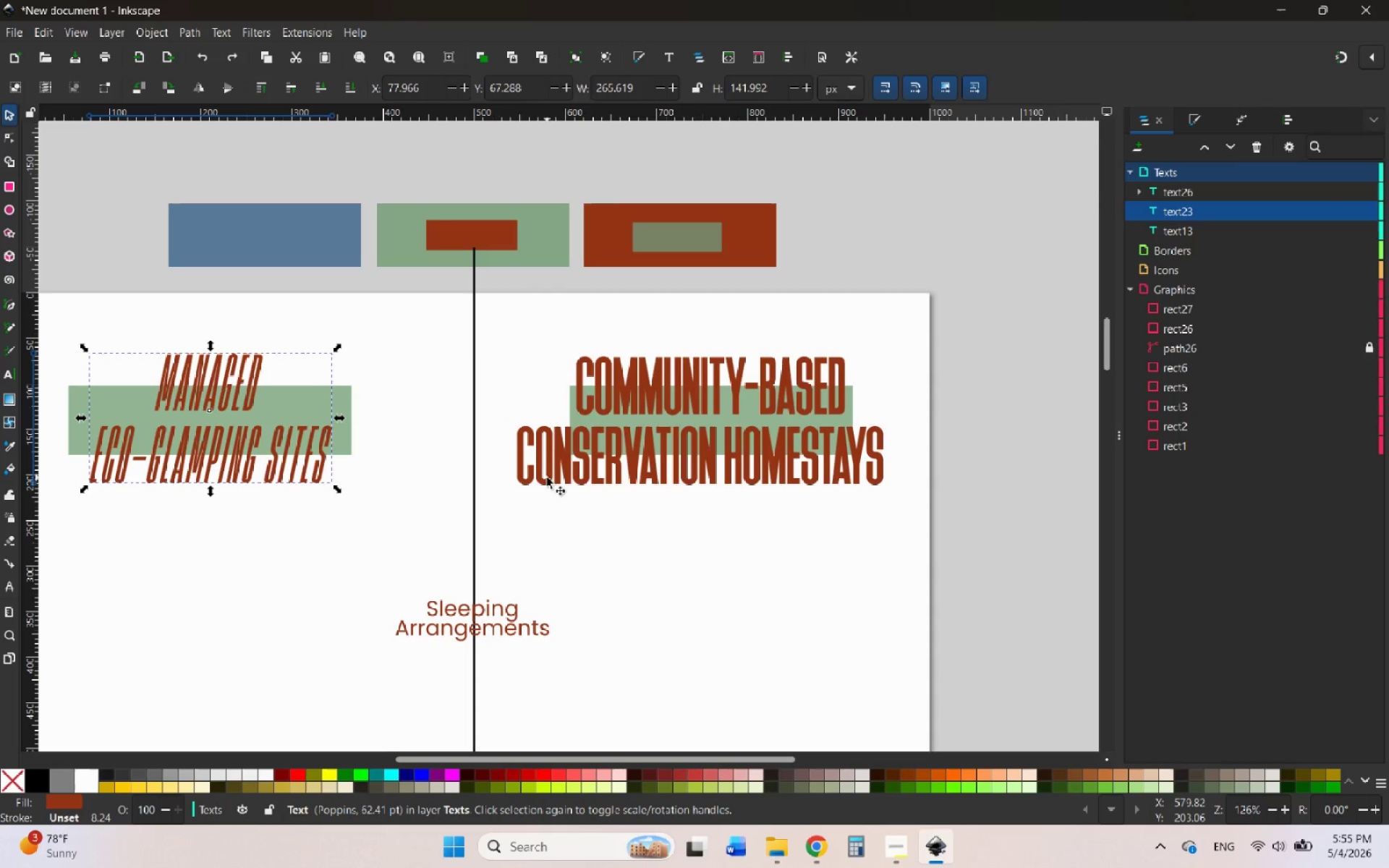 
left_click([550, 477])
 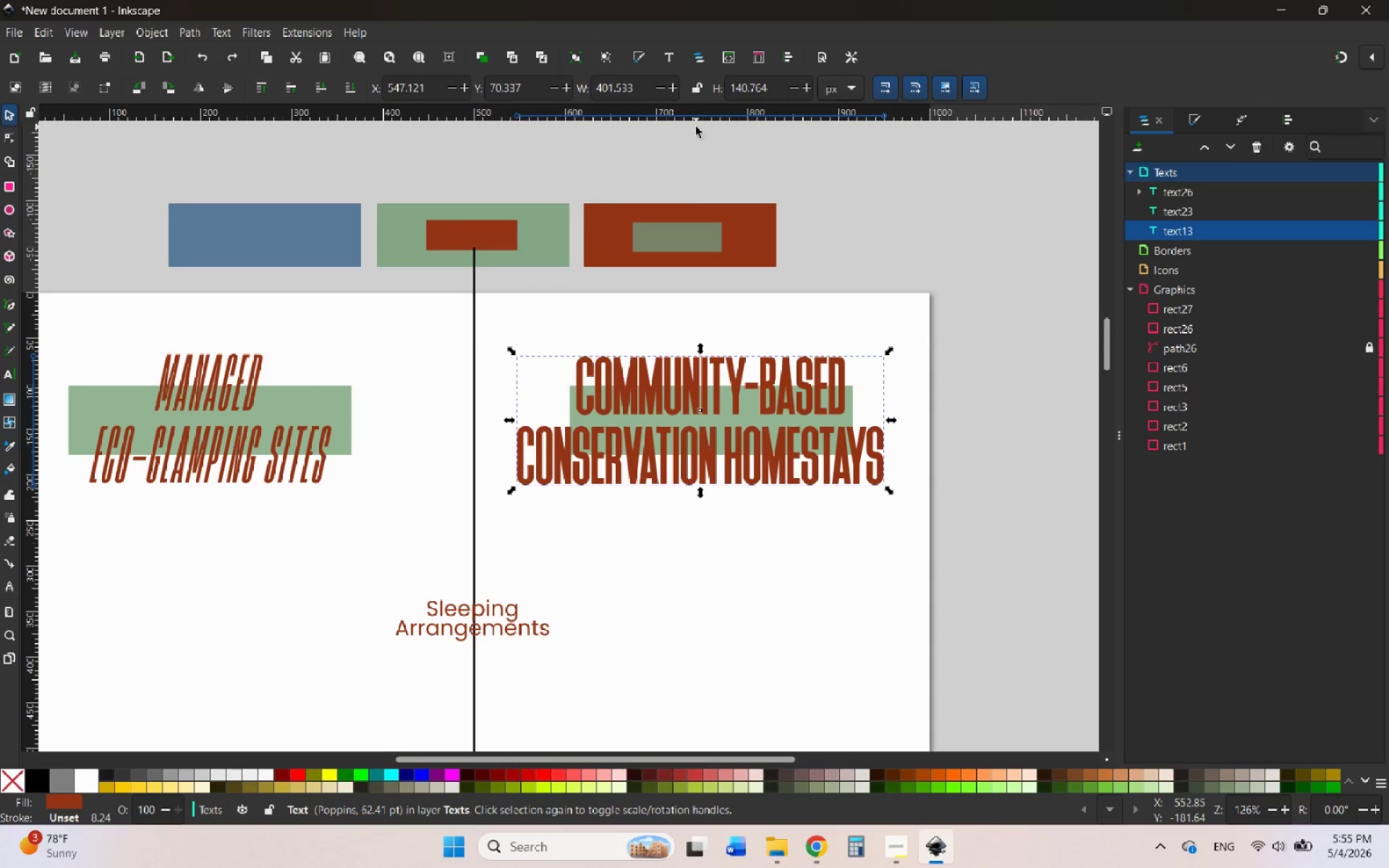 
double_click([662, 383])
 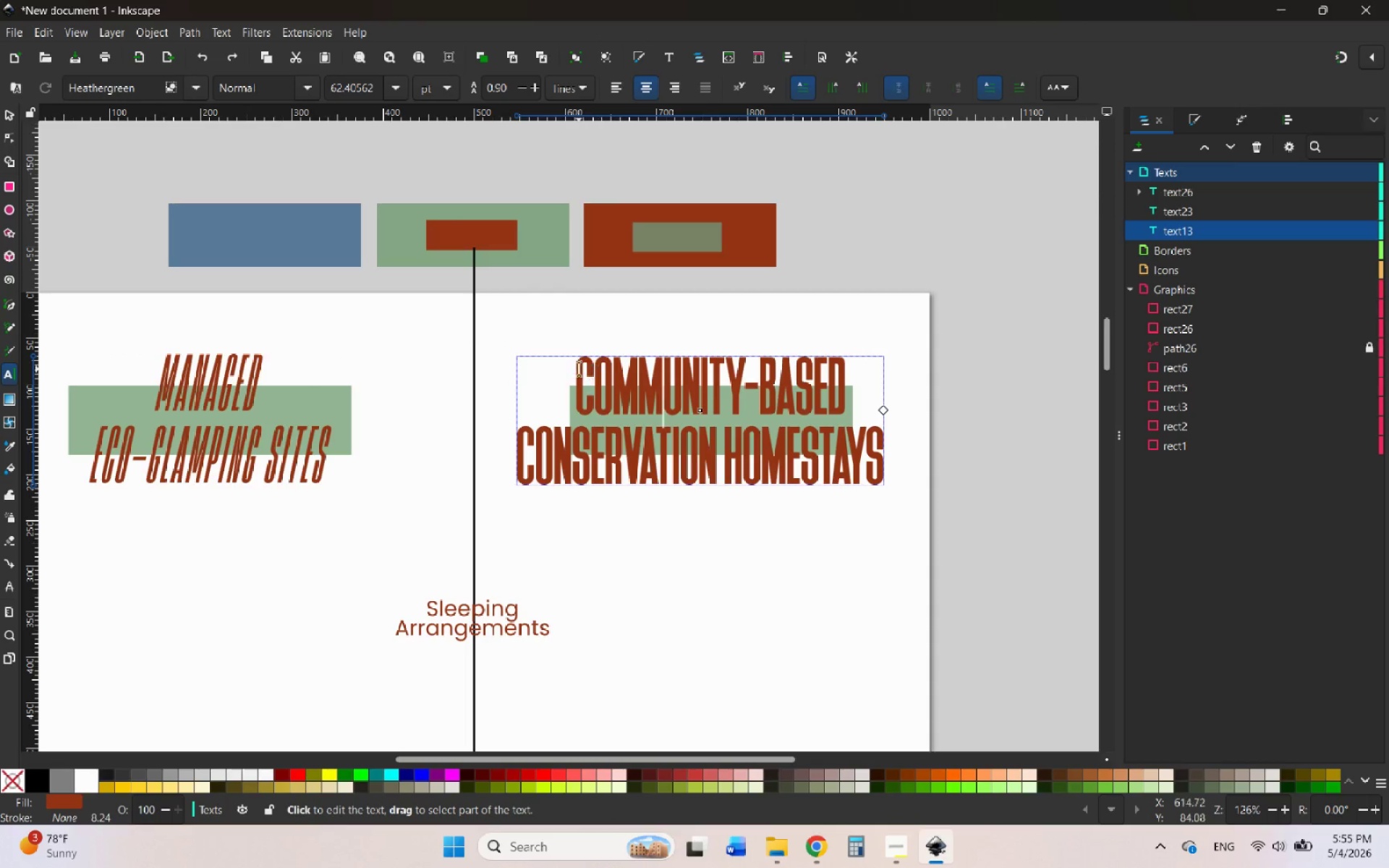 
left_click_drag(start_coordinate=[576, 368], to_coordinate=[937, 529])
 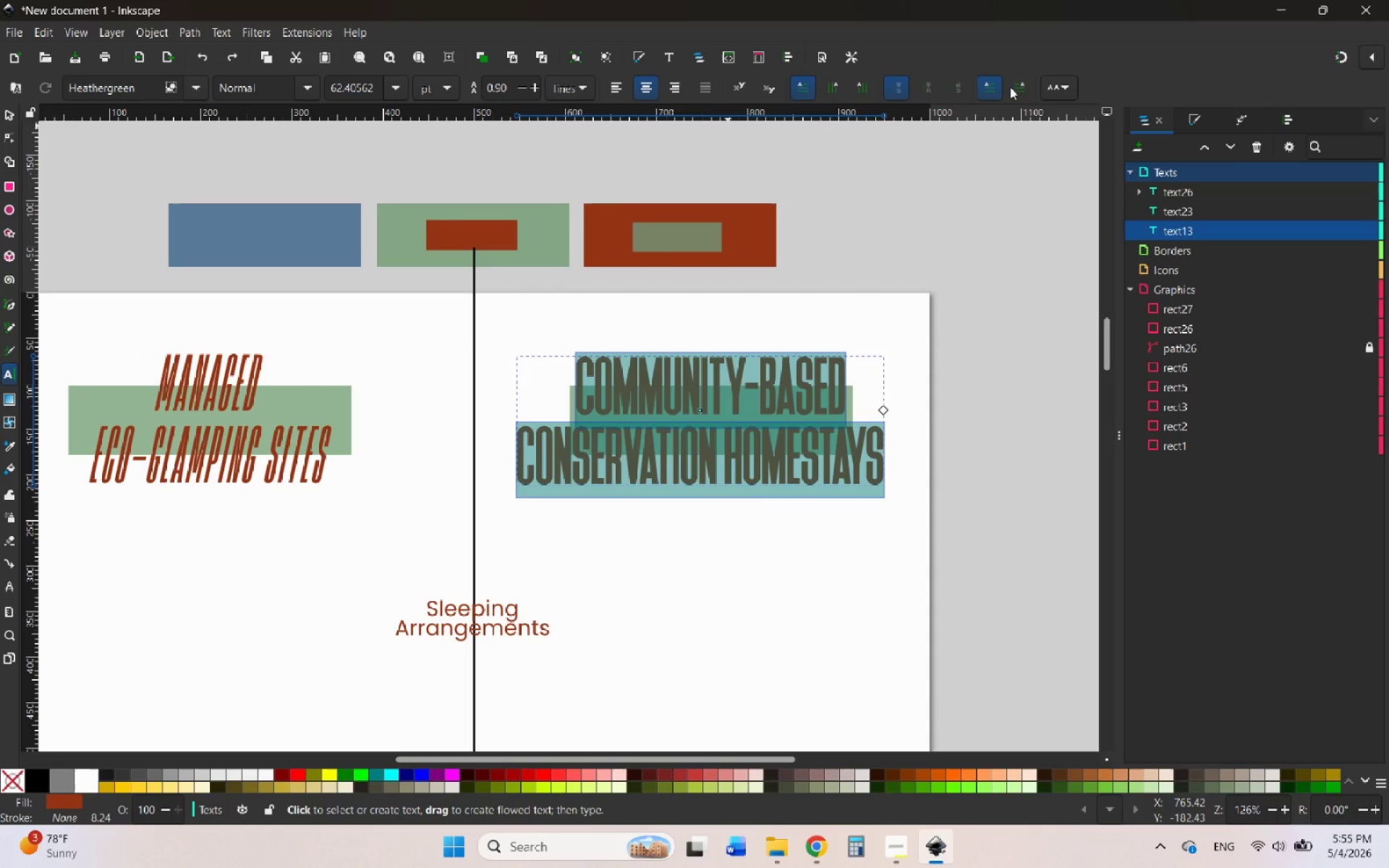 
left_click([1056, 86])
 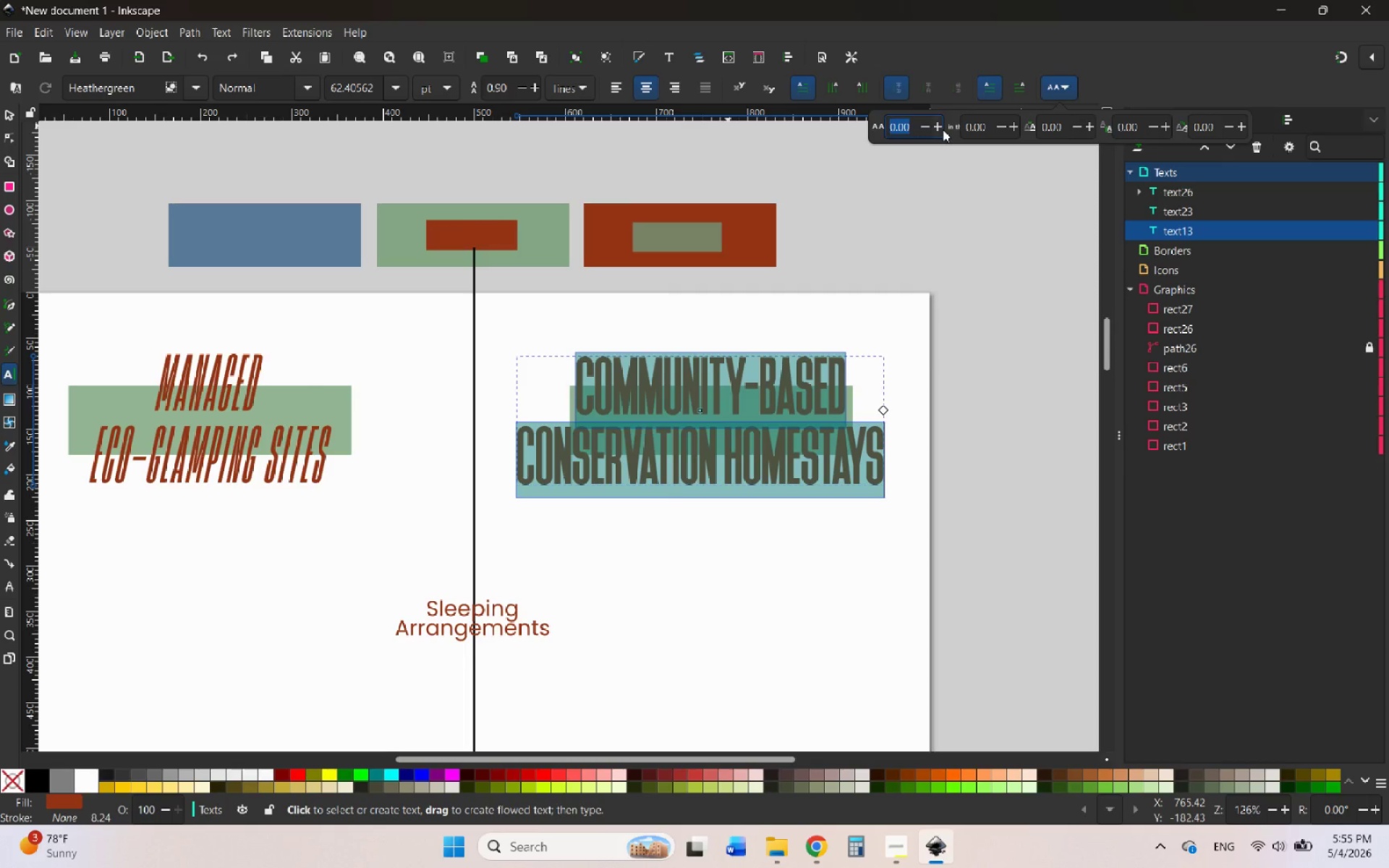 
left_click([938, 129])
 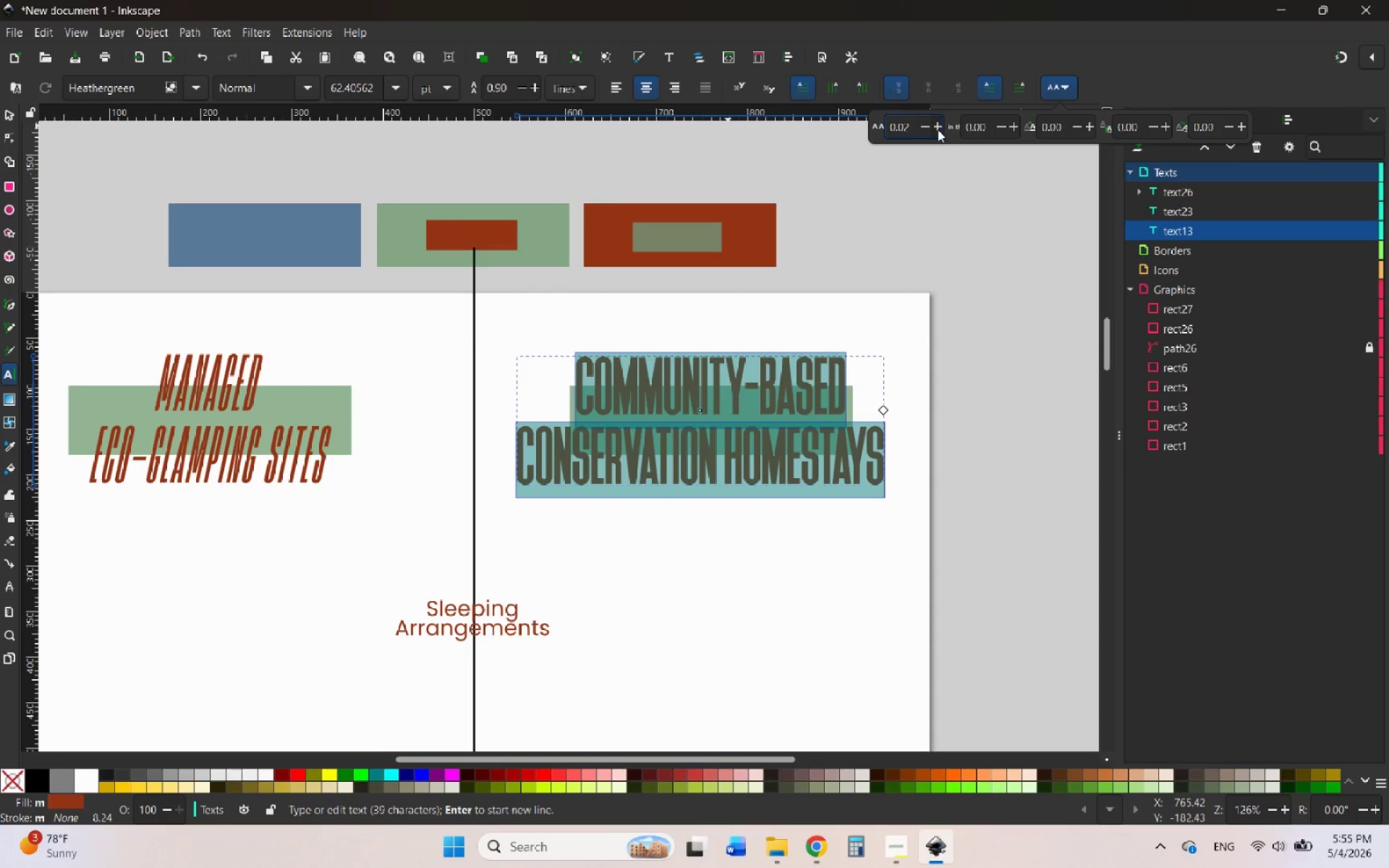 
double_click([938, 129])
 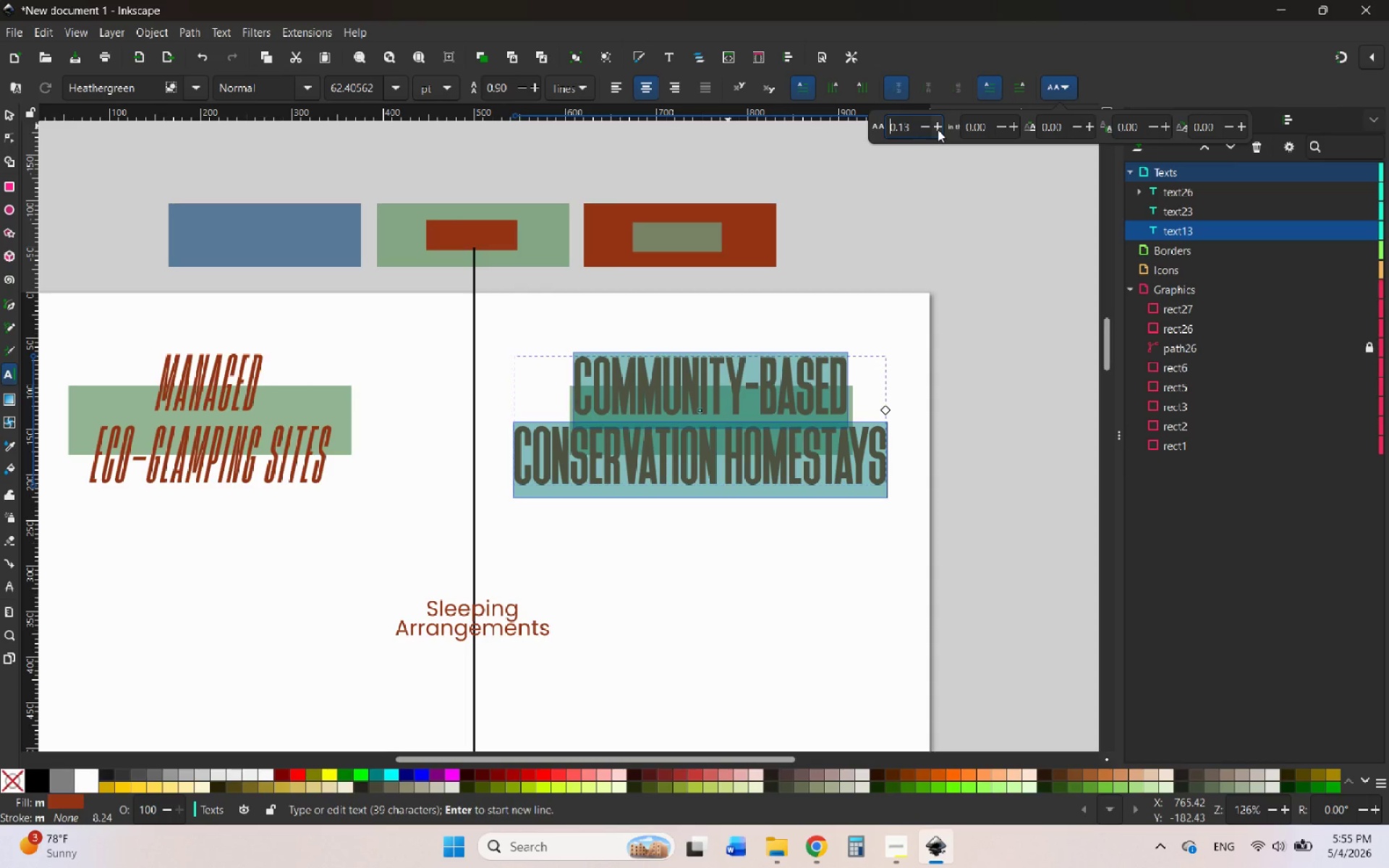 
double_click([938, 129])
 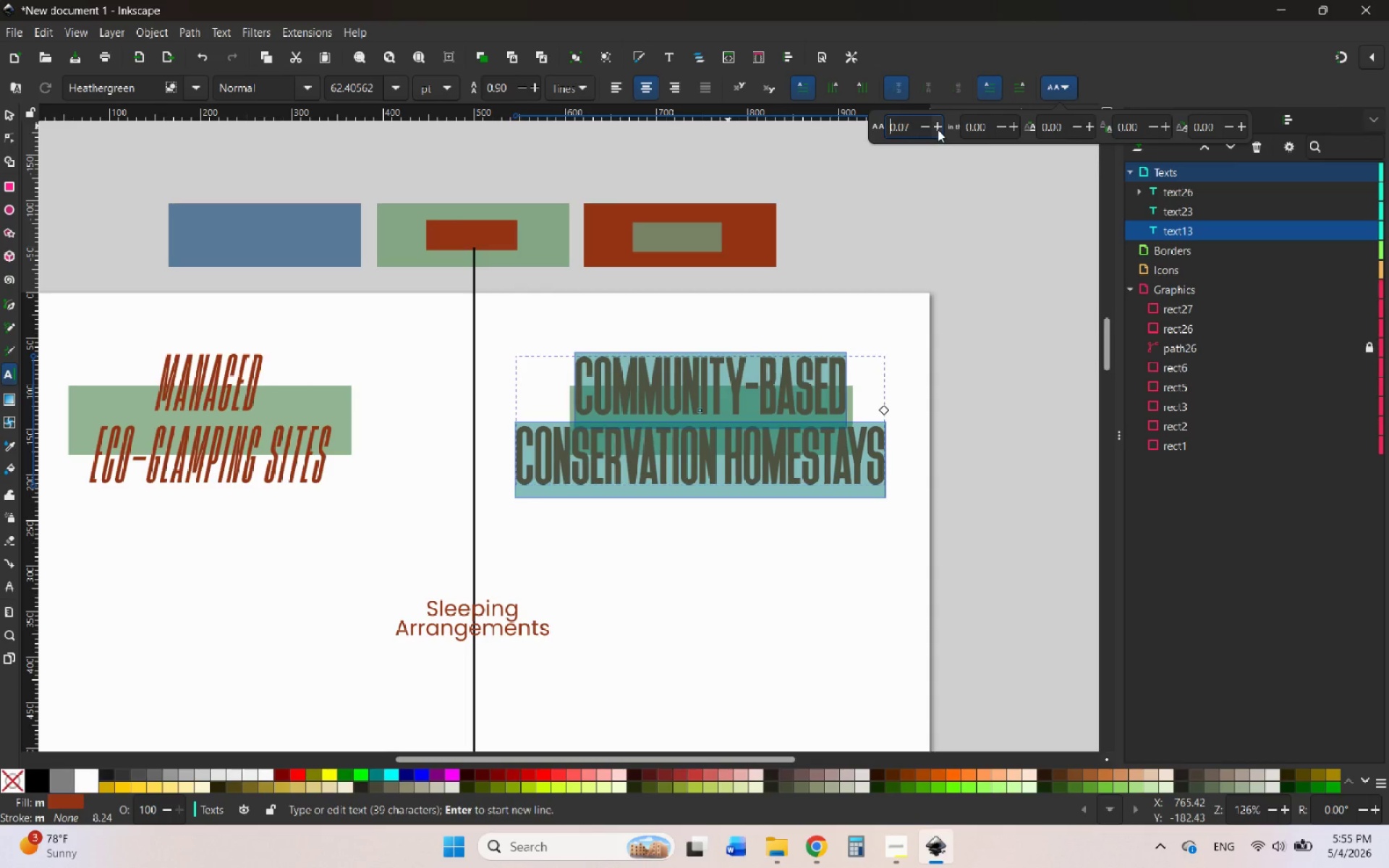 
double_click([938, 129])
 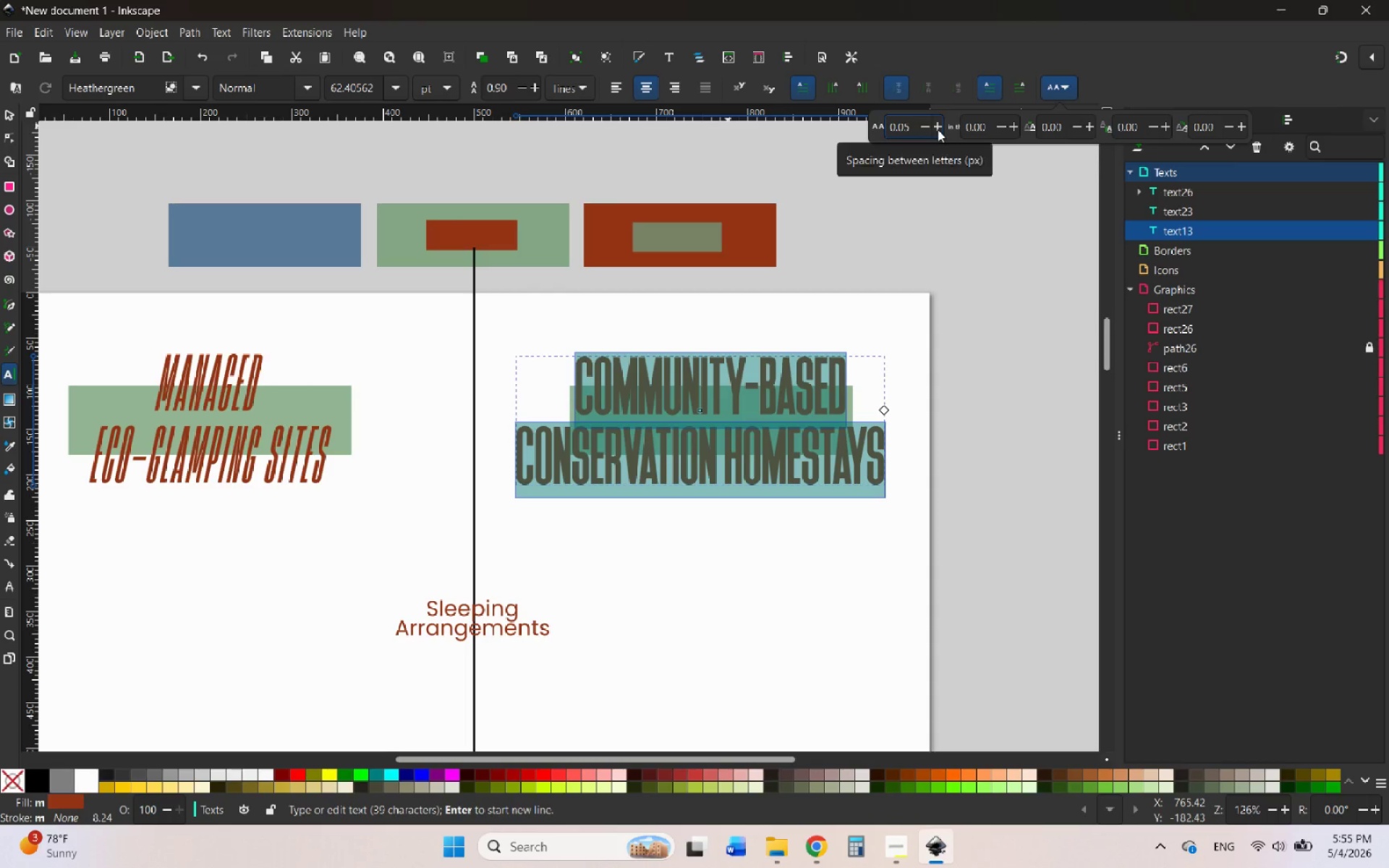 
triple_click([938, 129])
 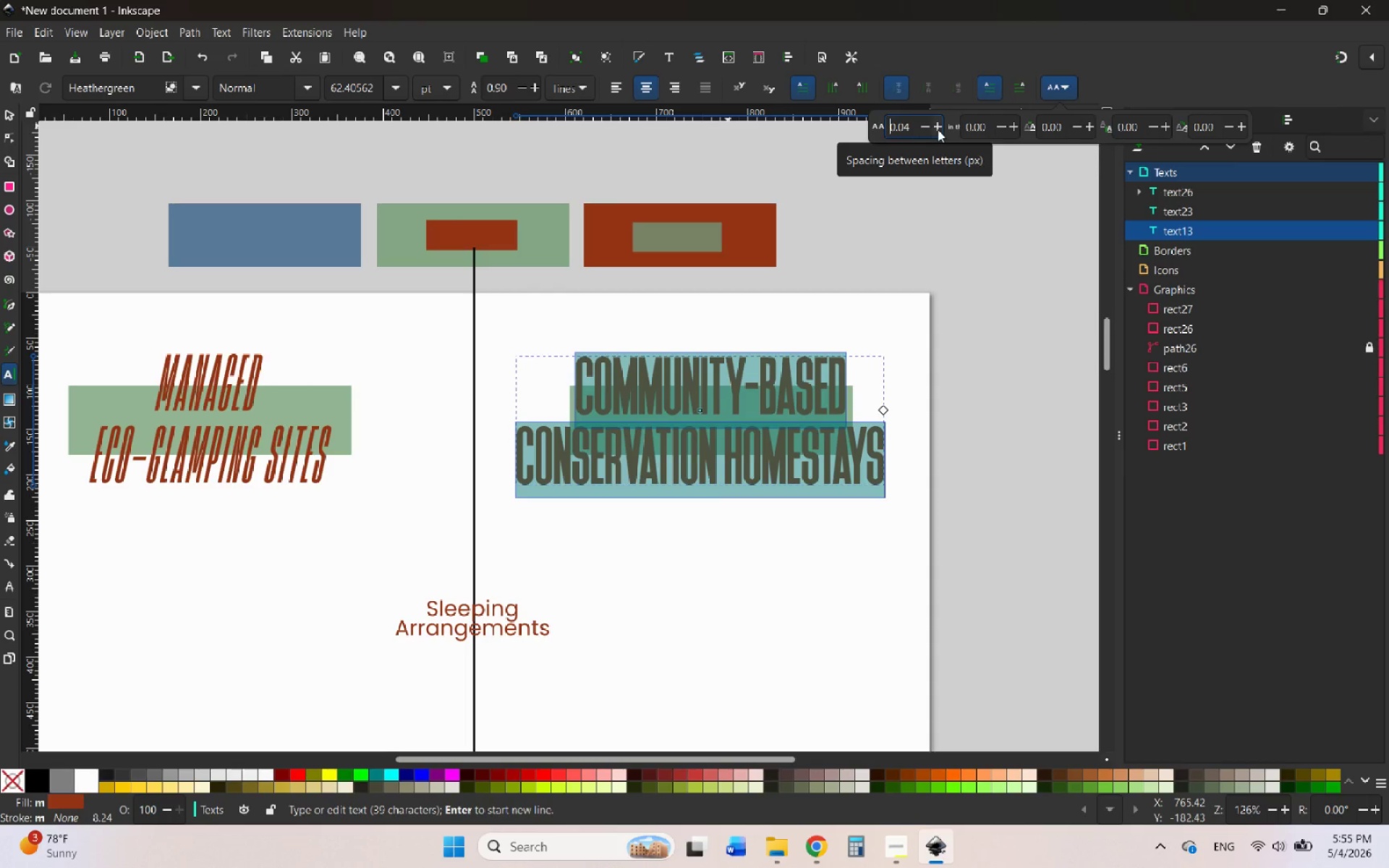 
triple_click([938, 129])
 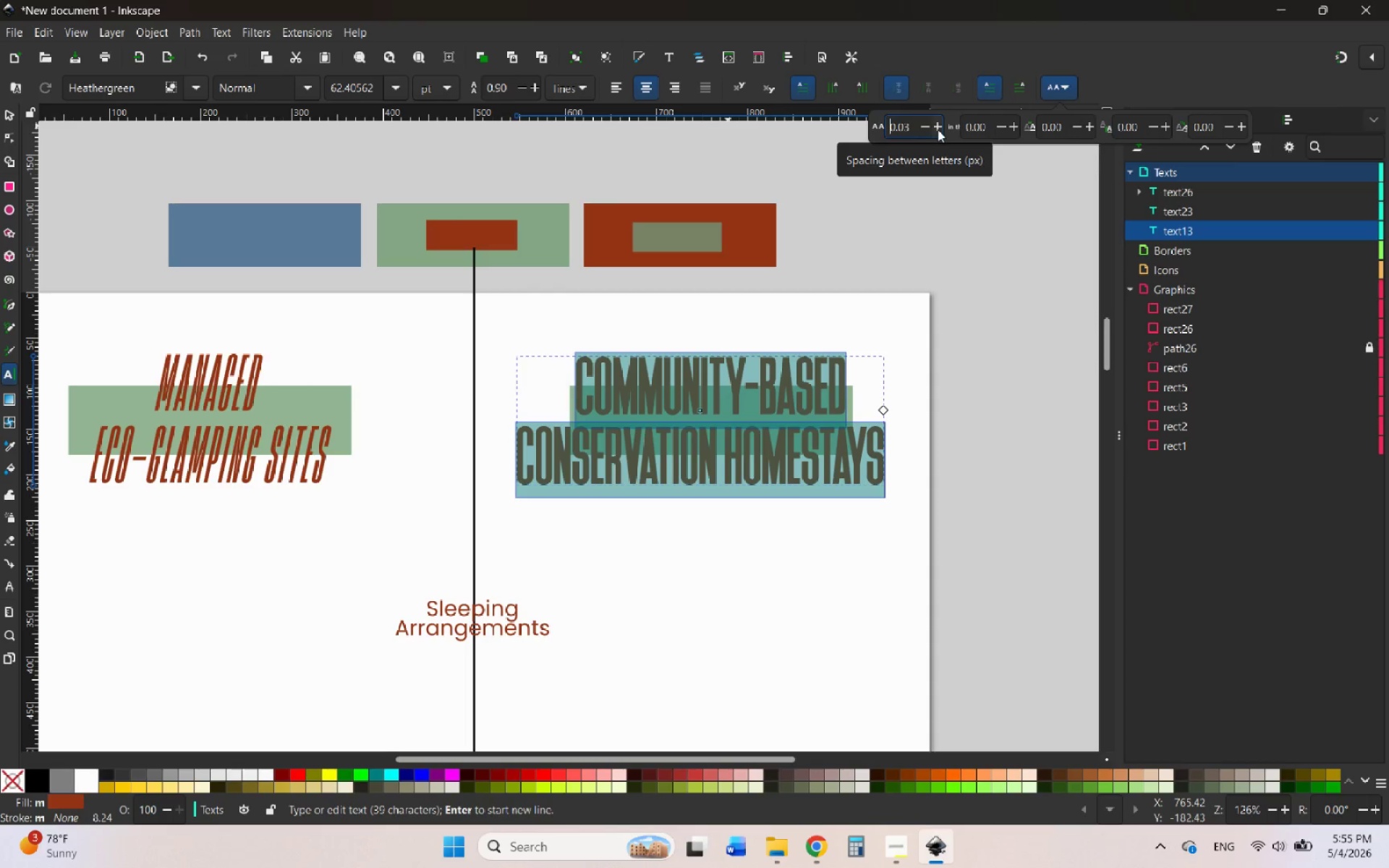 
triple_click([938, 129])
 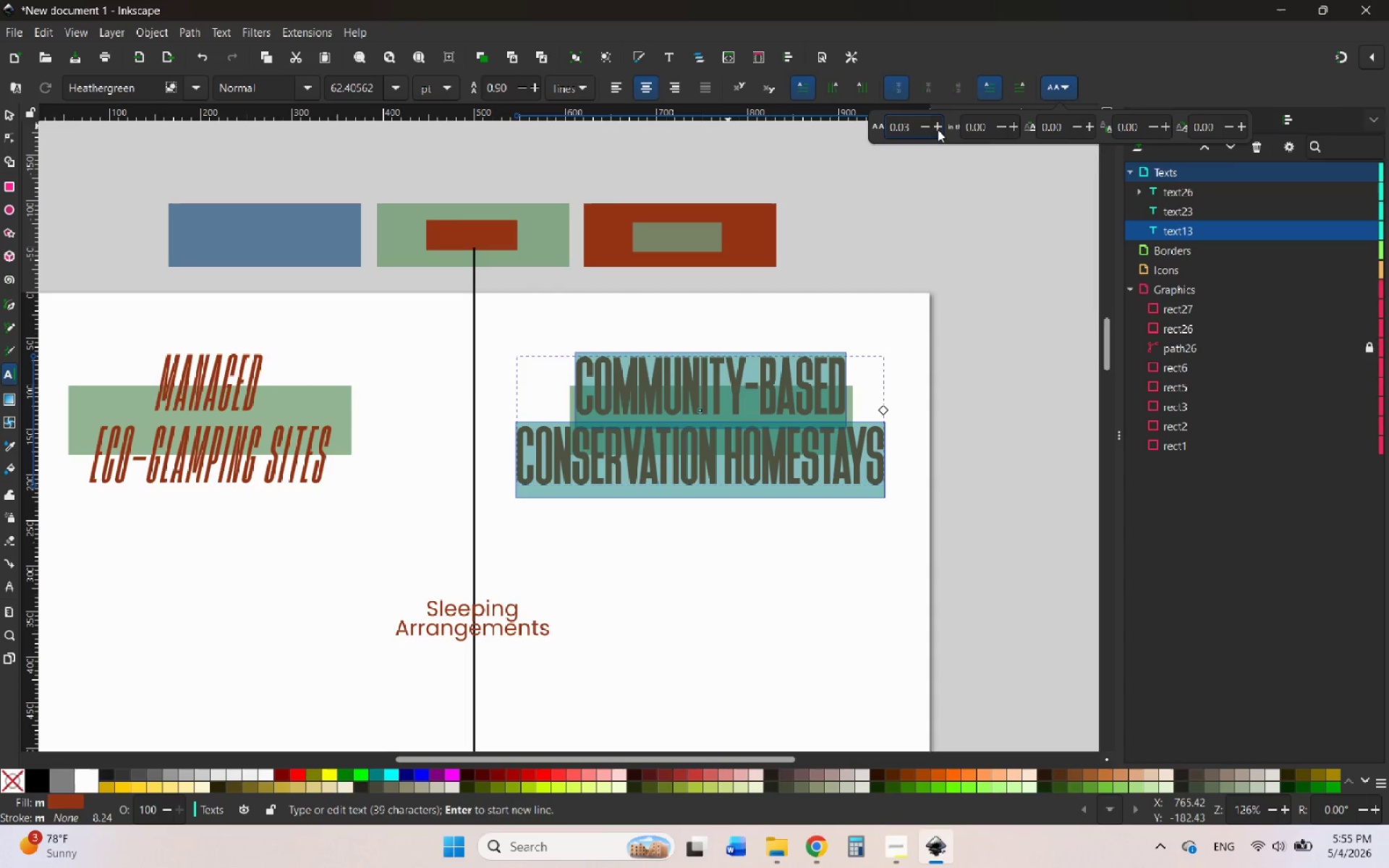 
triple_click([938, 129])
 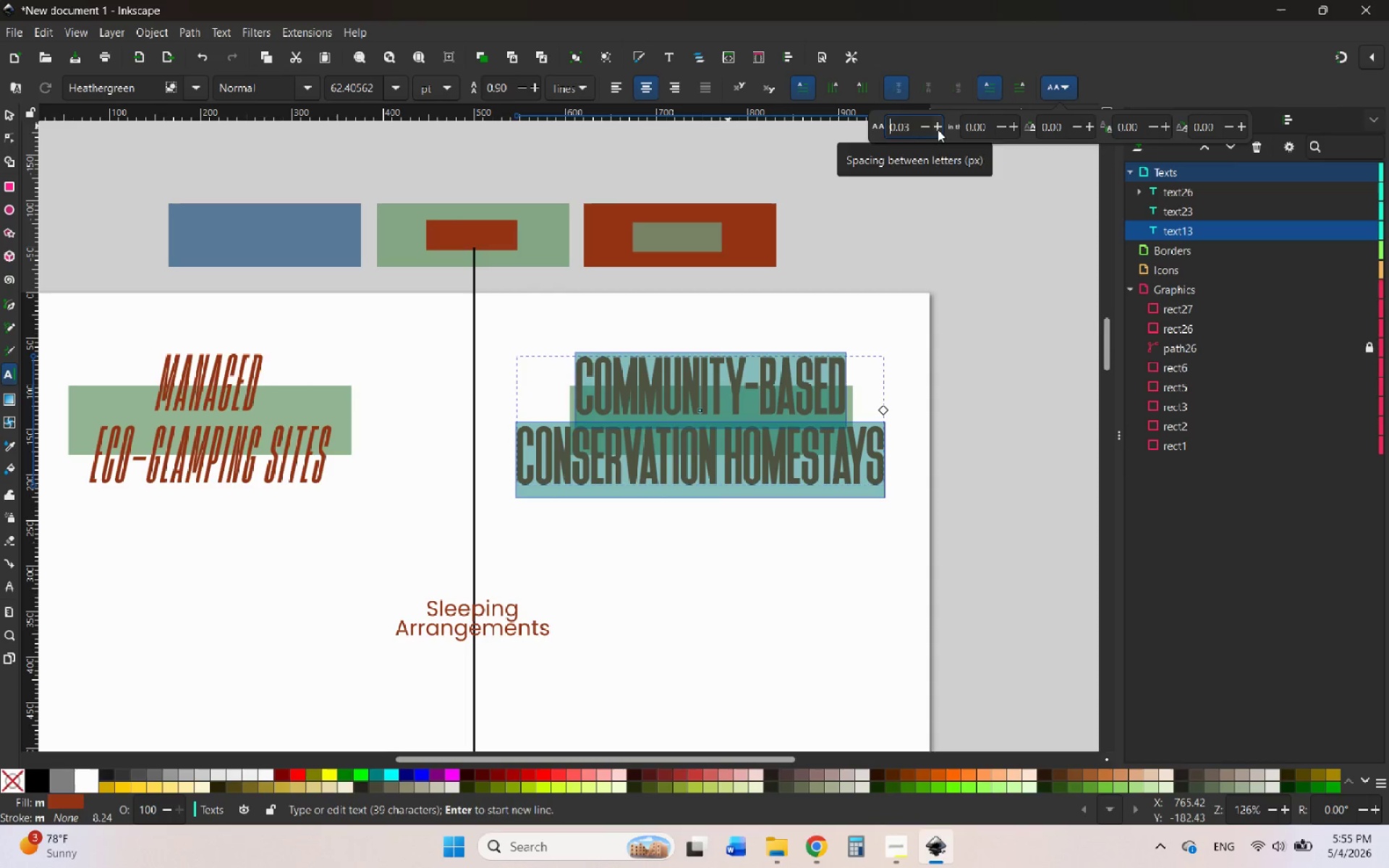 
triple_click([938, 129])
 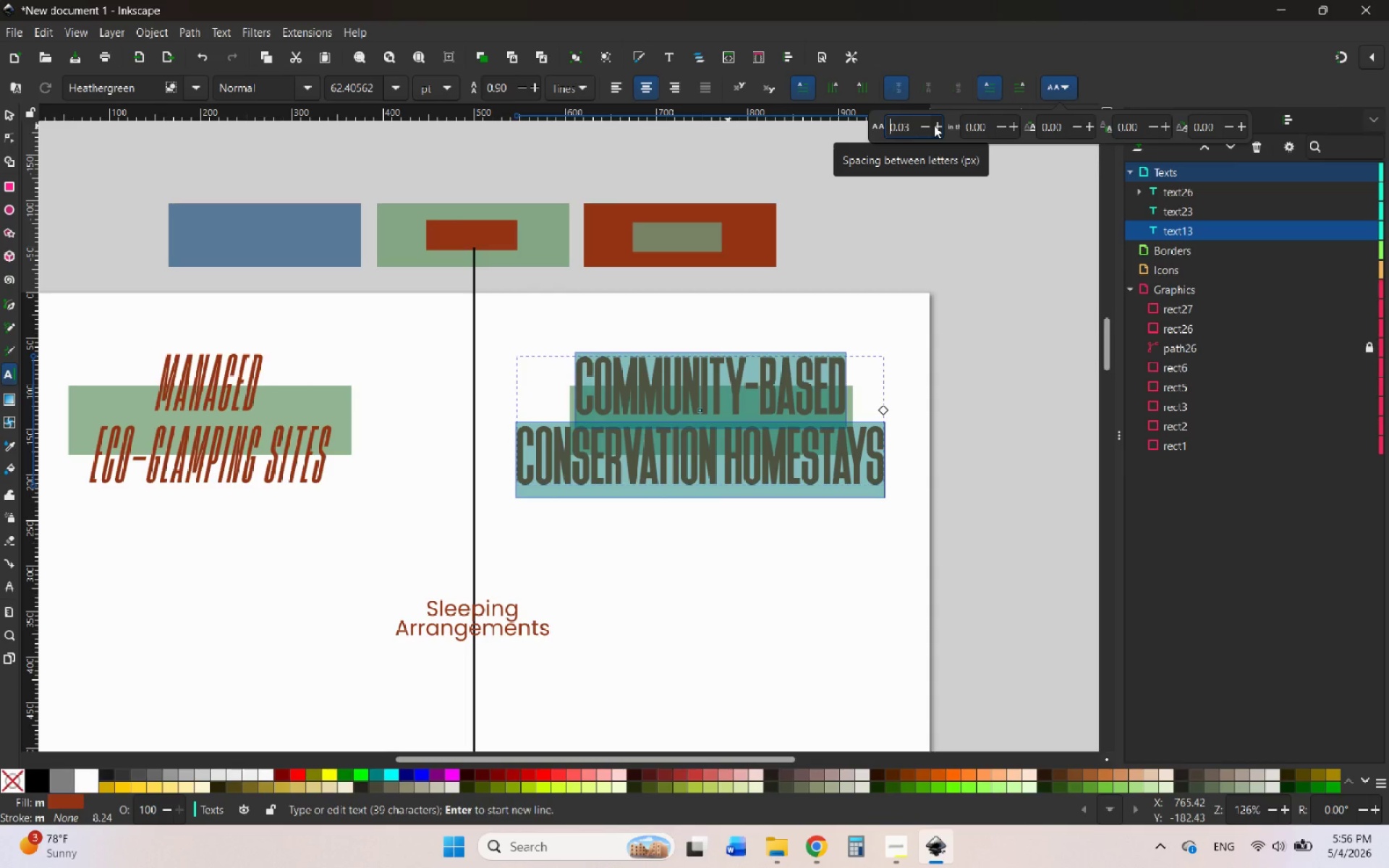 
left_click([934, 125])
 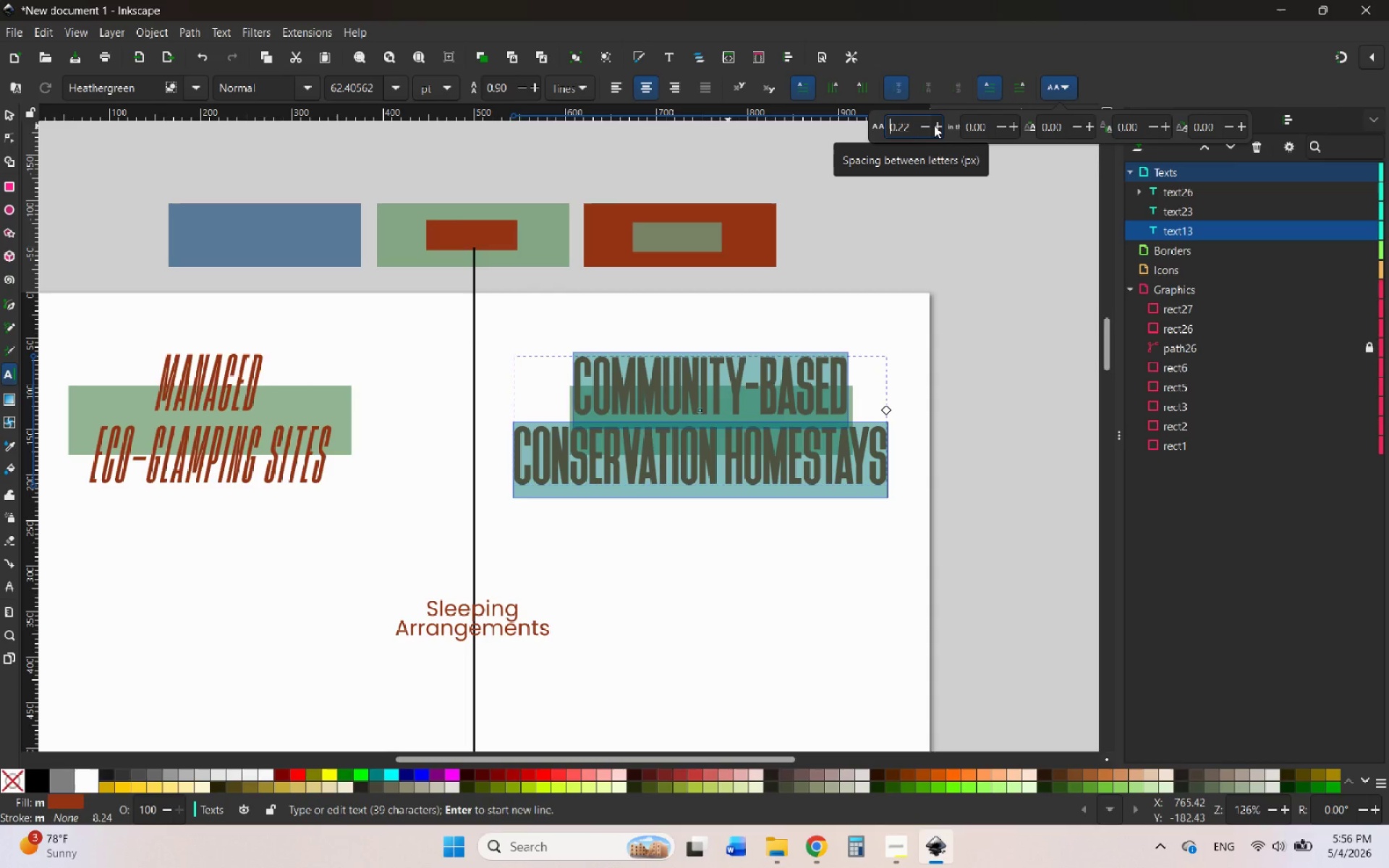 
wait(5.48)
 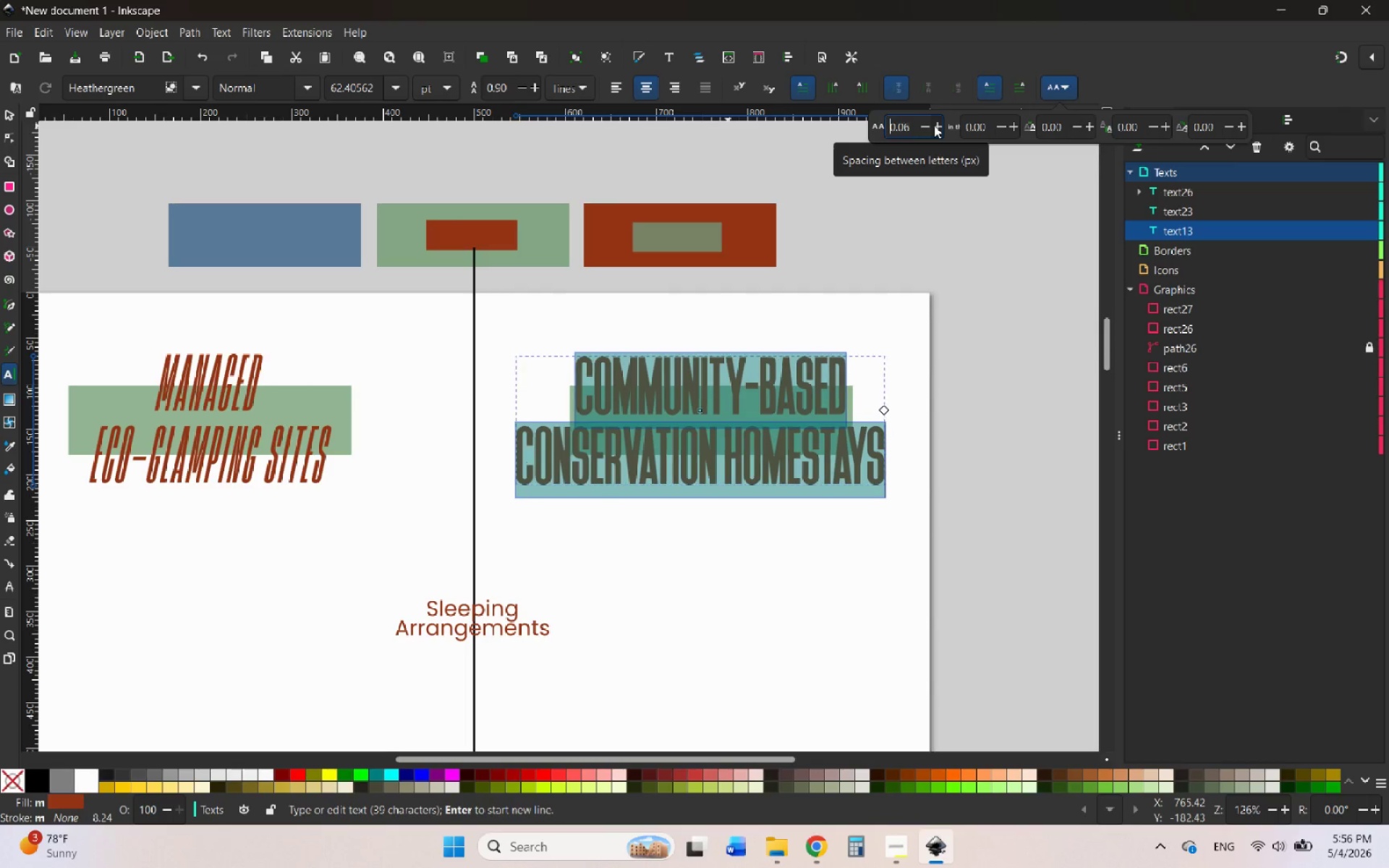 
left_click([934, 125])
 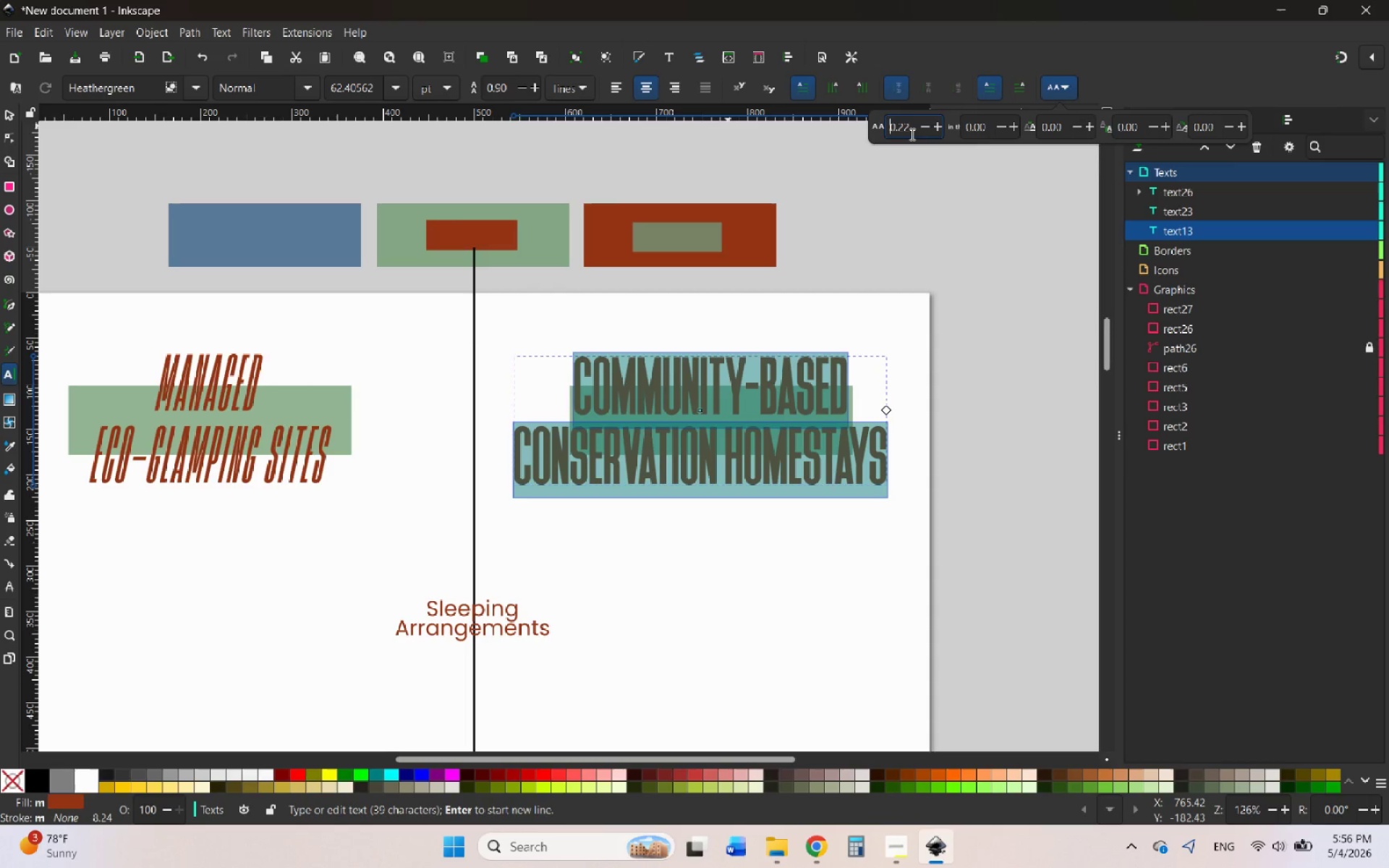 
left_click_drag(start_coordinate=[911, 134], to_coordinate=[844, 124])
 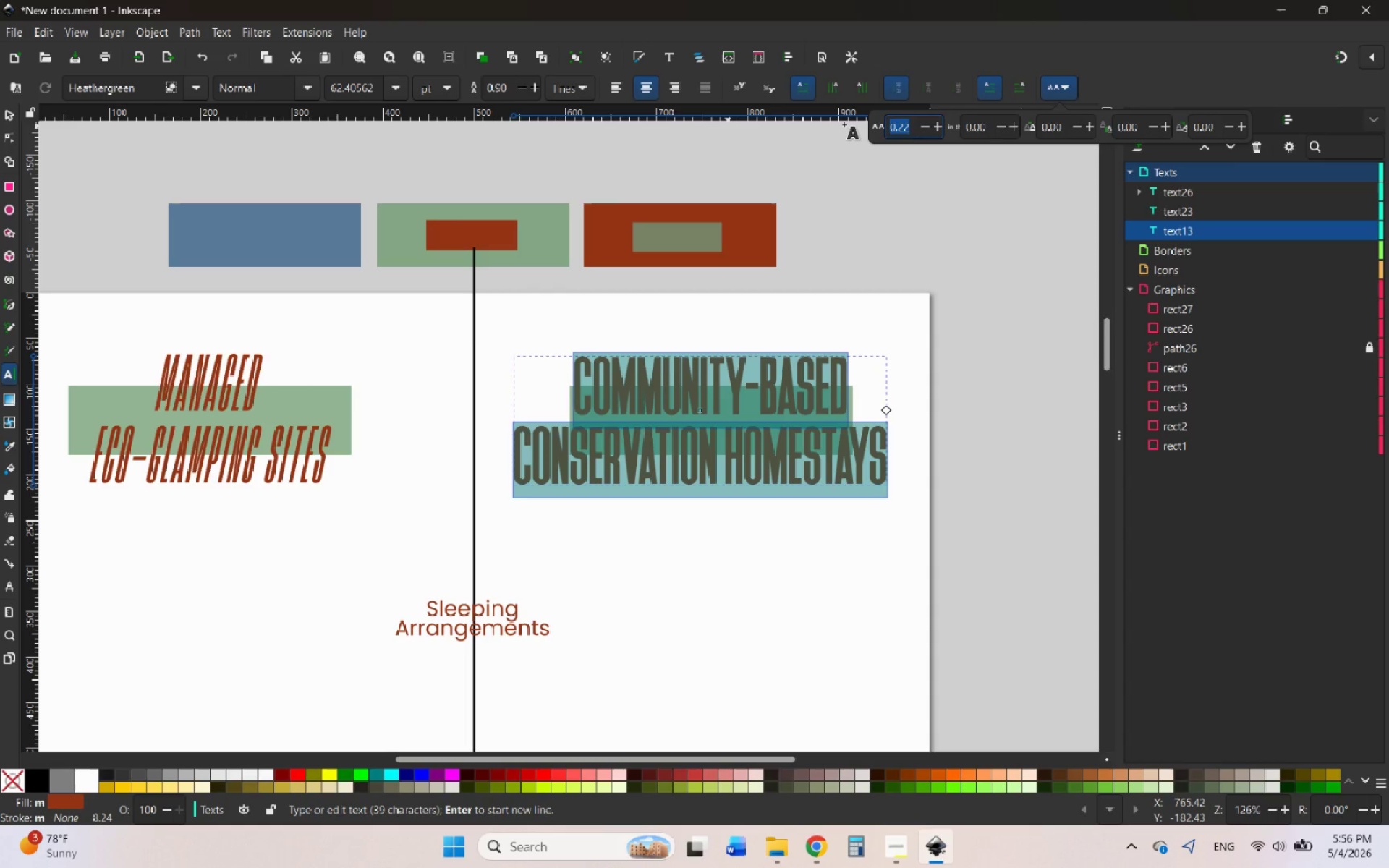 
key(1)
 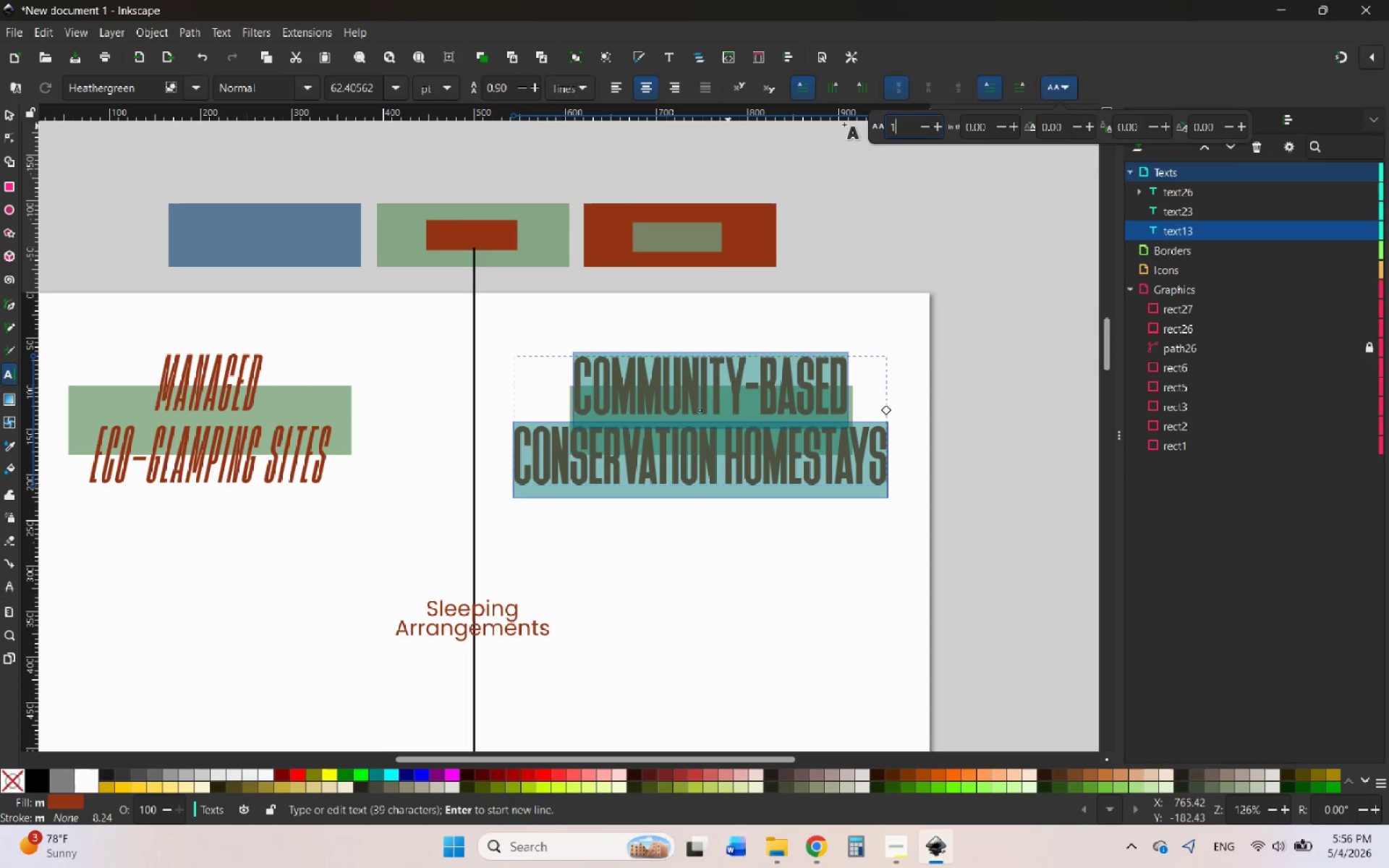 
key(Enter)
 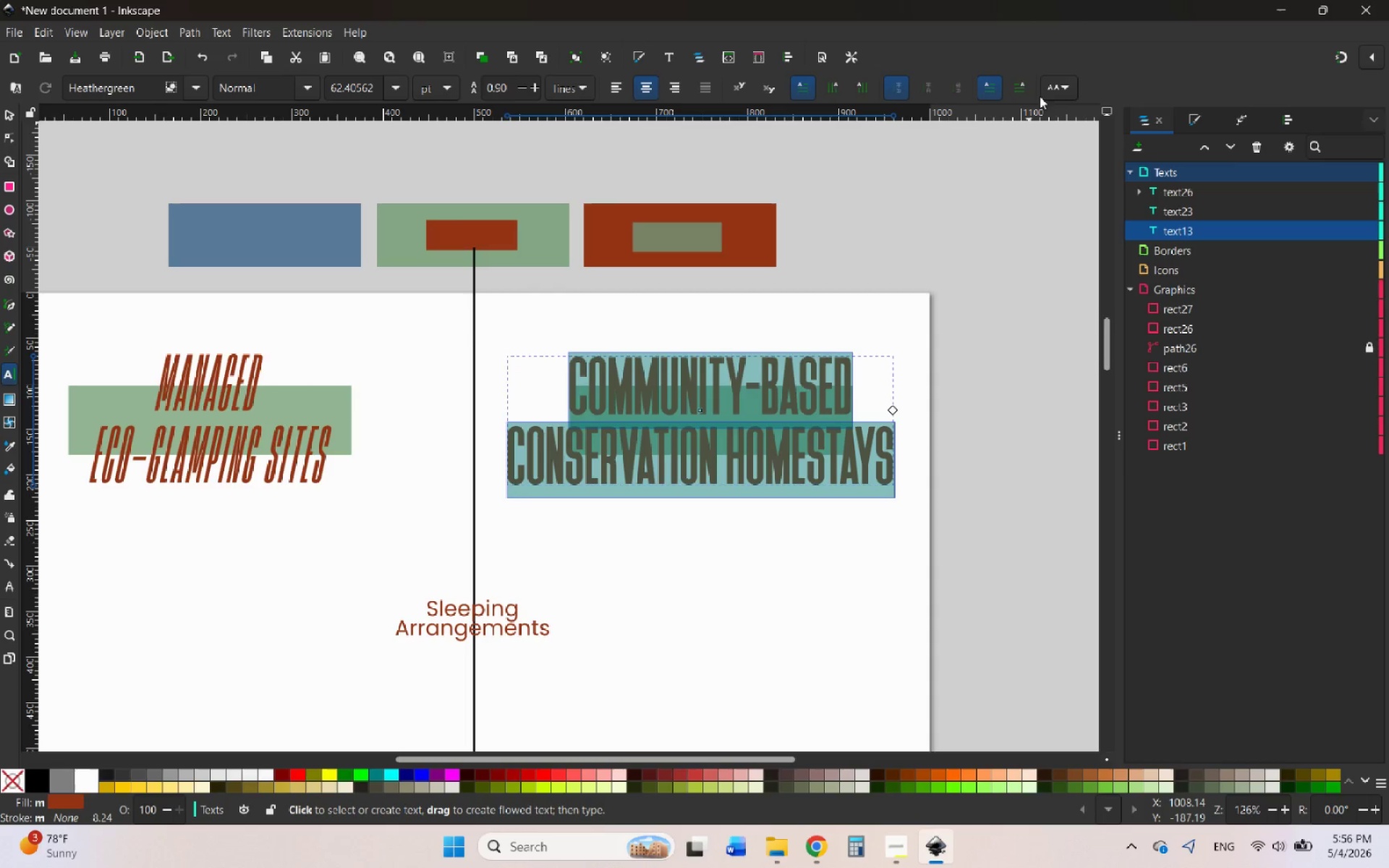 
left_click([1062, 81])
 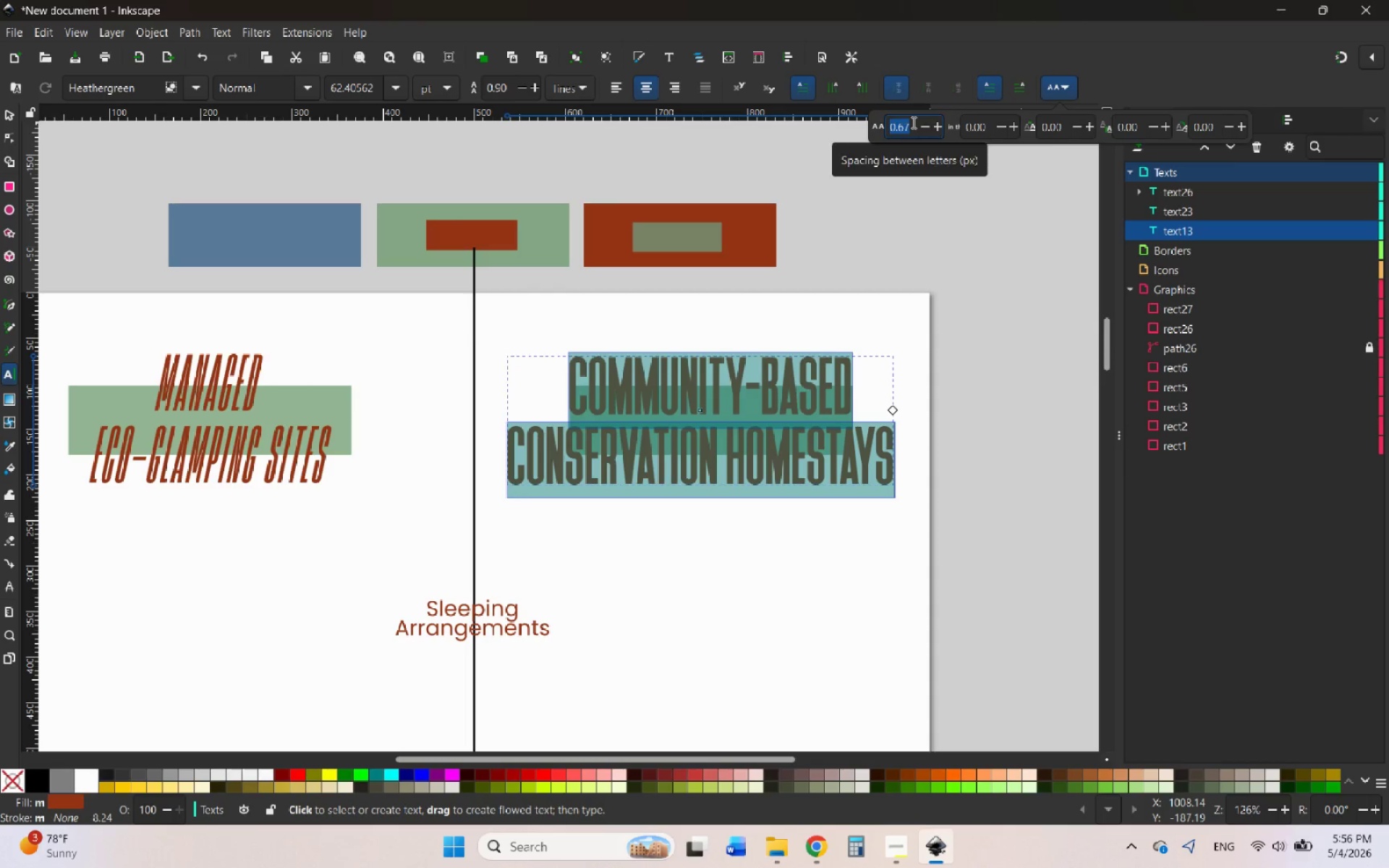 
key(3)
 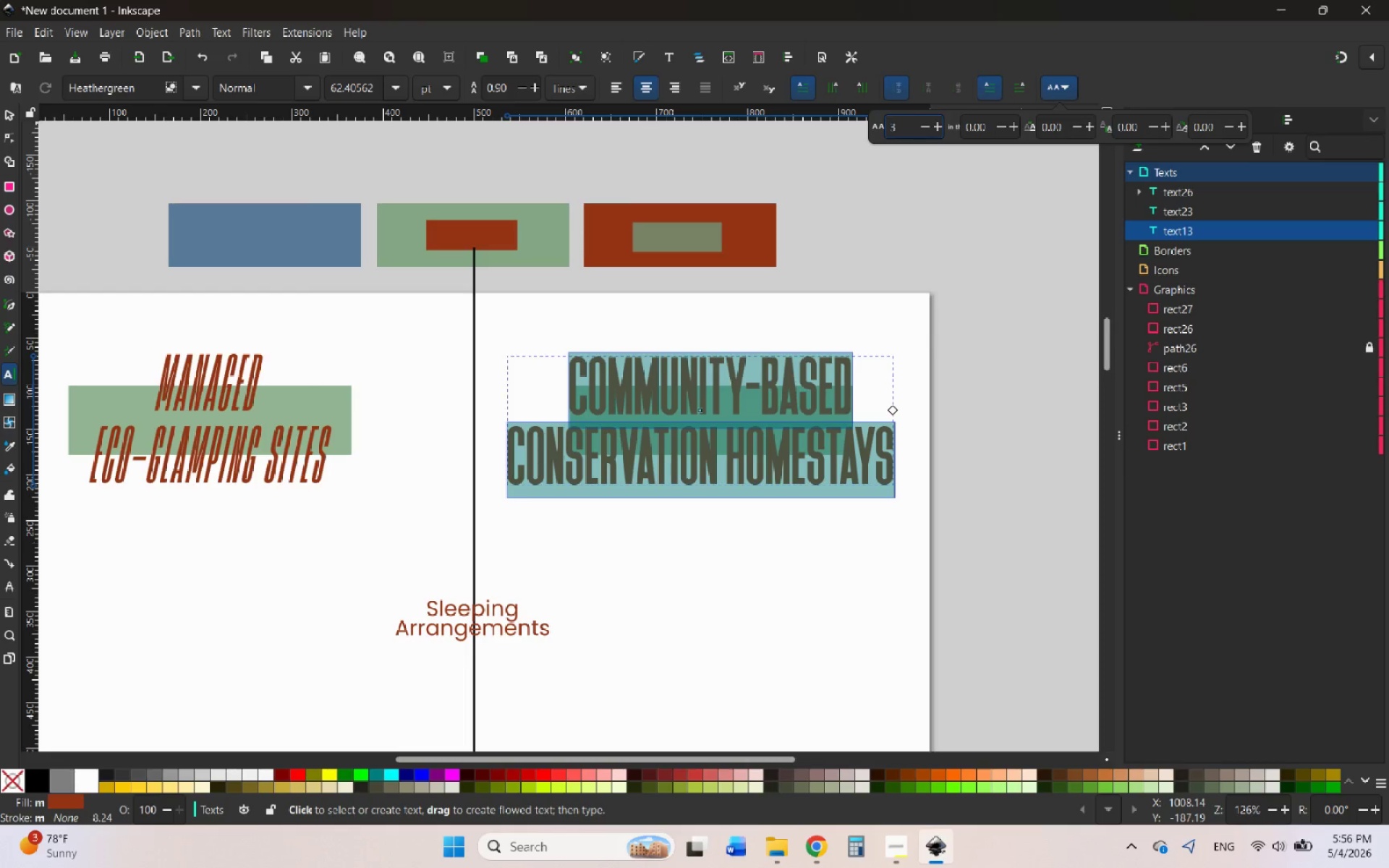 
key(Enter)
 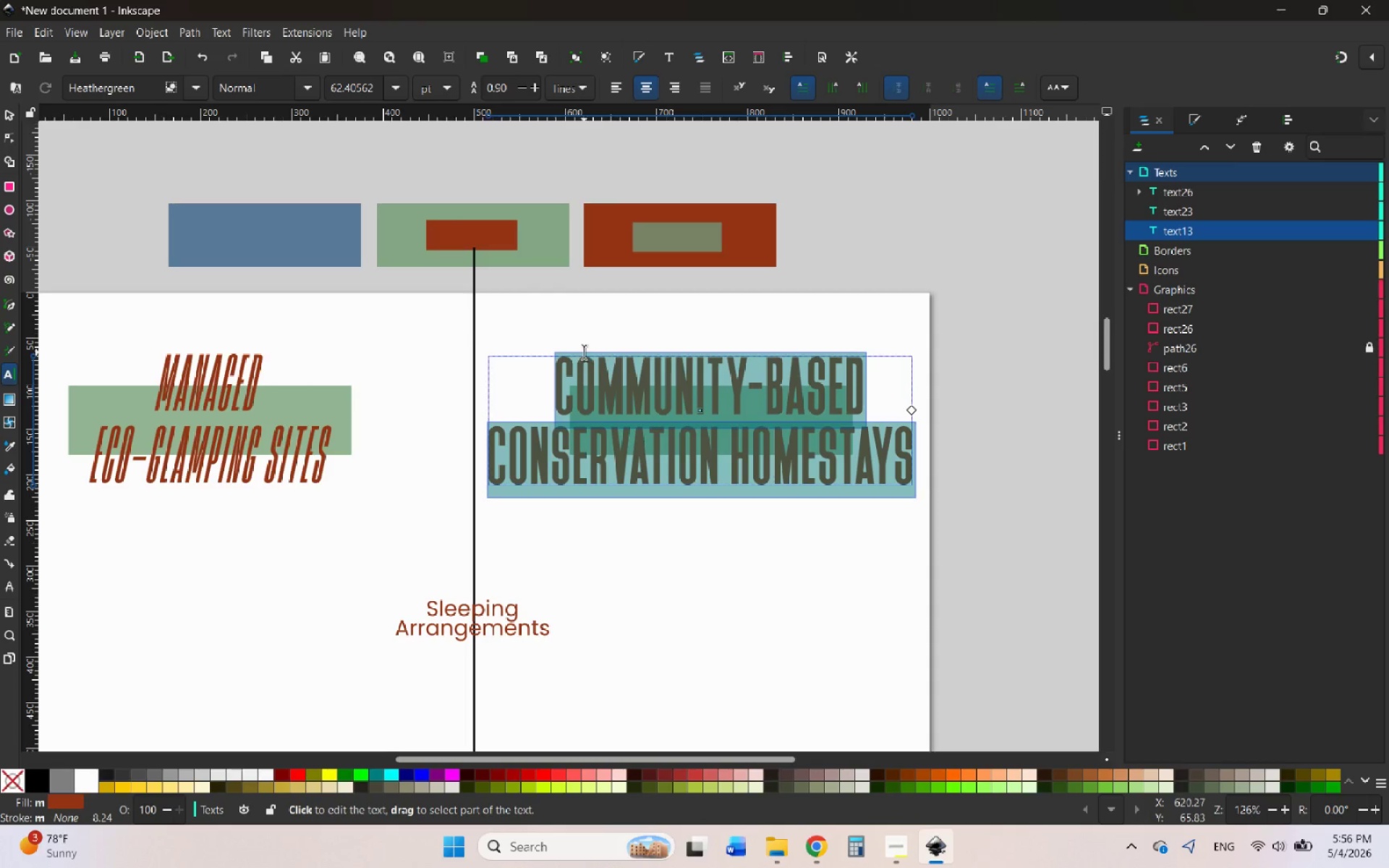 
mouse_move([20, 116])
 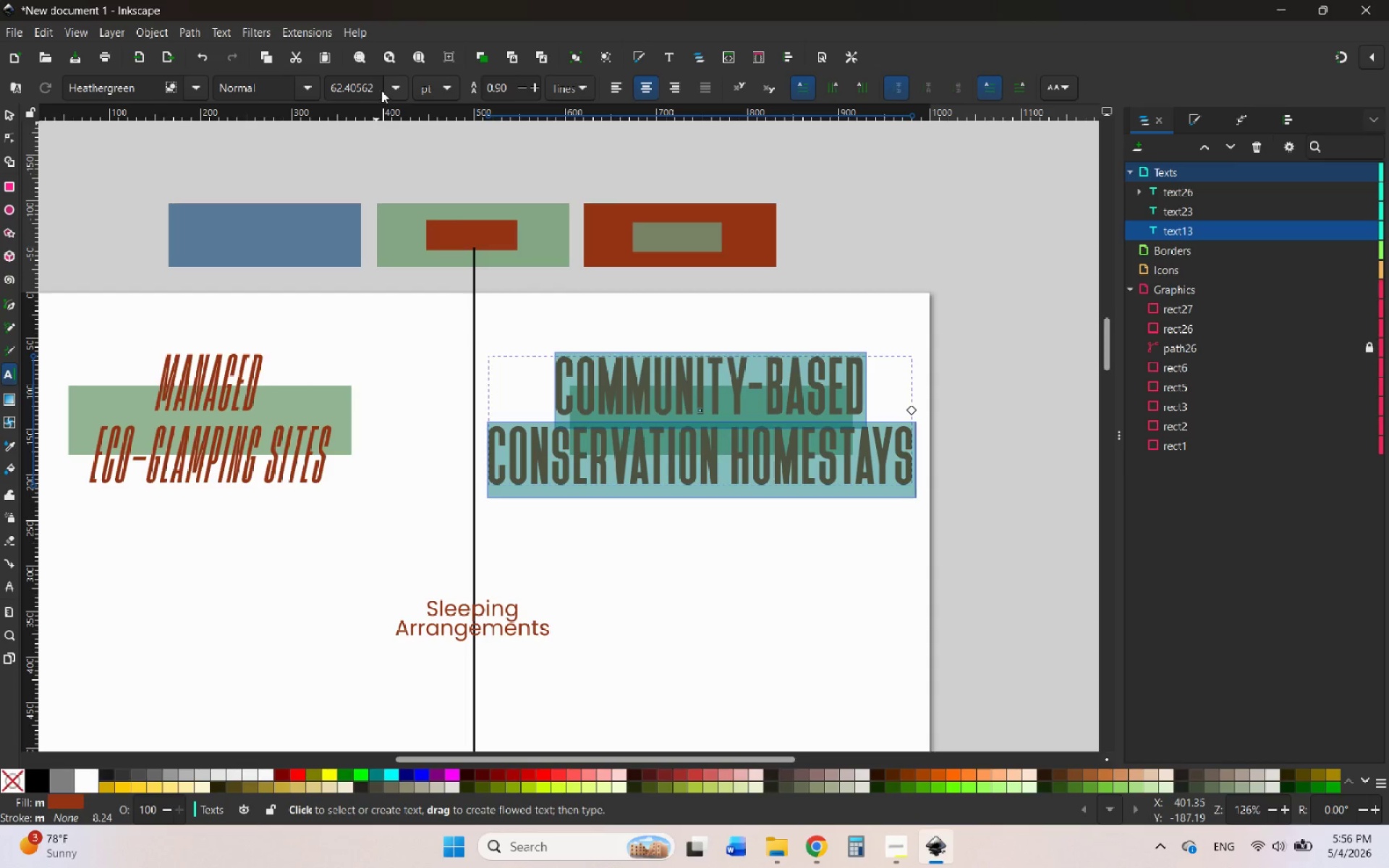 
left_click([395, 89])
 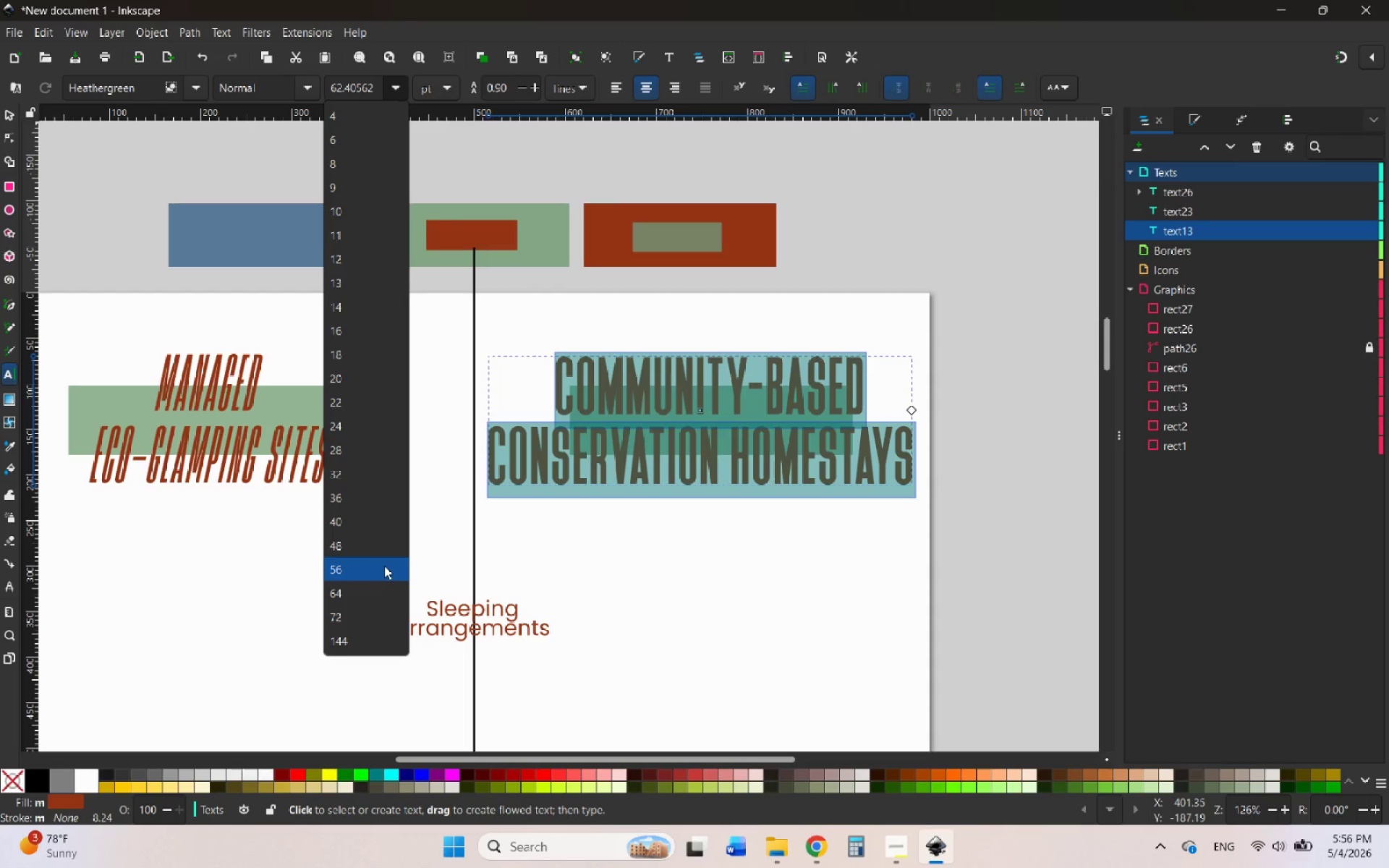 
scroll: coordinate [375, 89], scroll_direction: down, amount: 1.0
 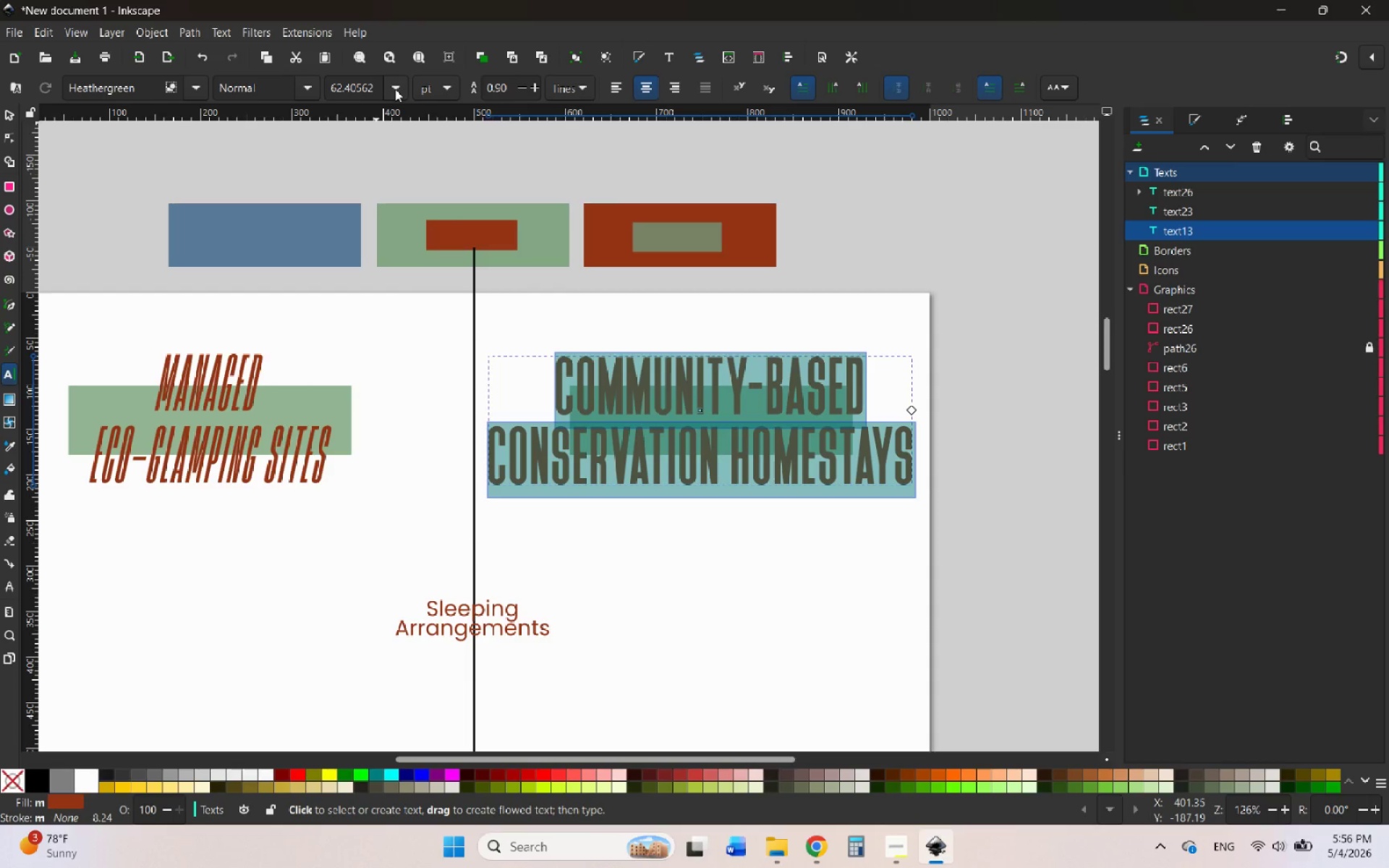 
left_click([381, 566])
 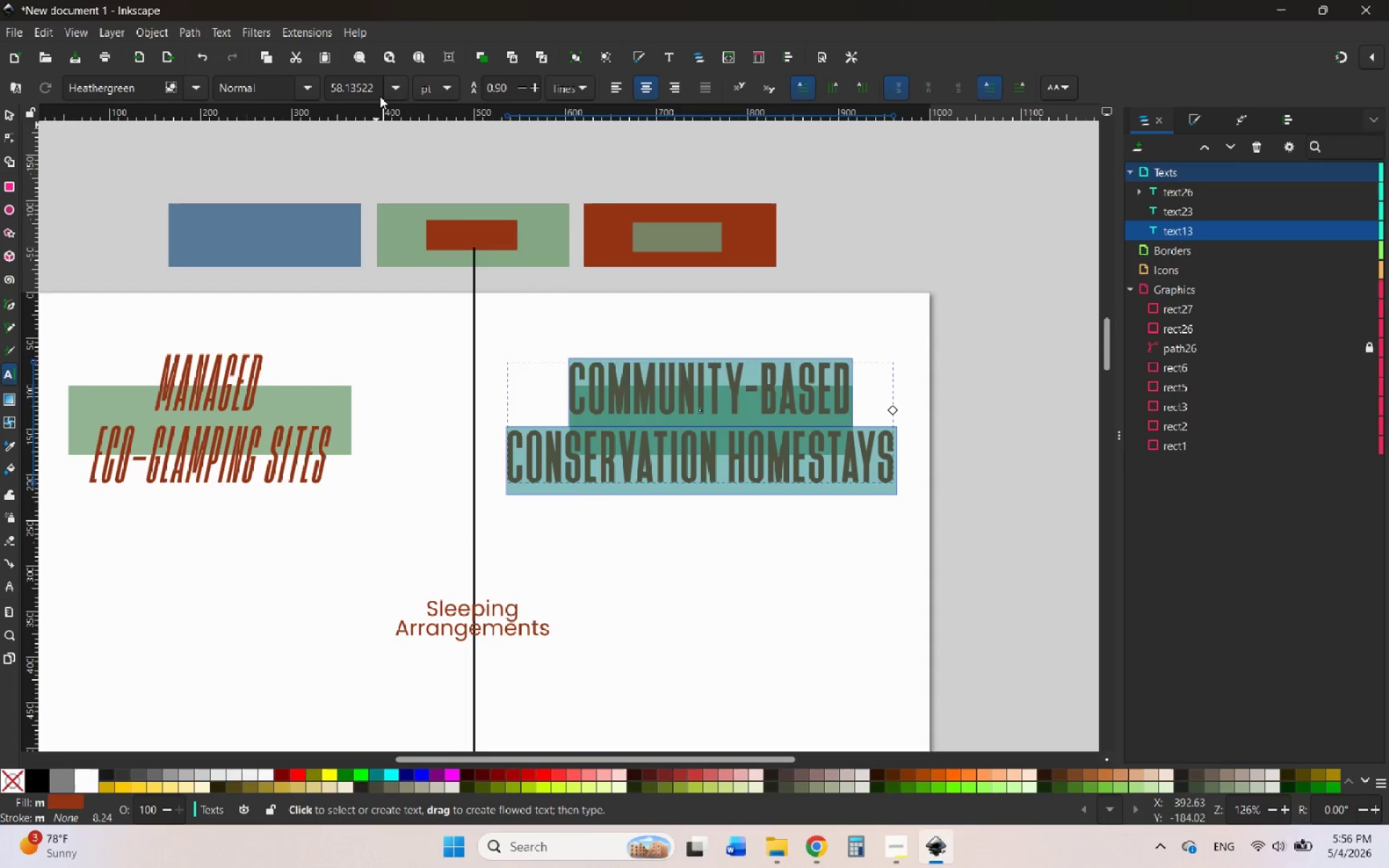 
left_click([394, 80])
 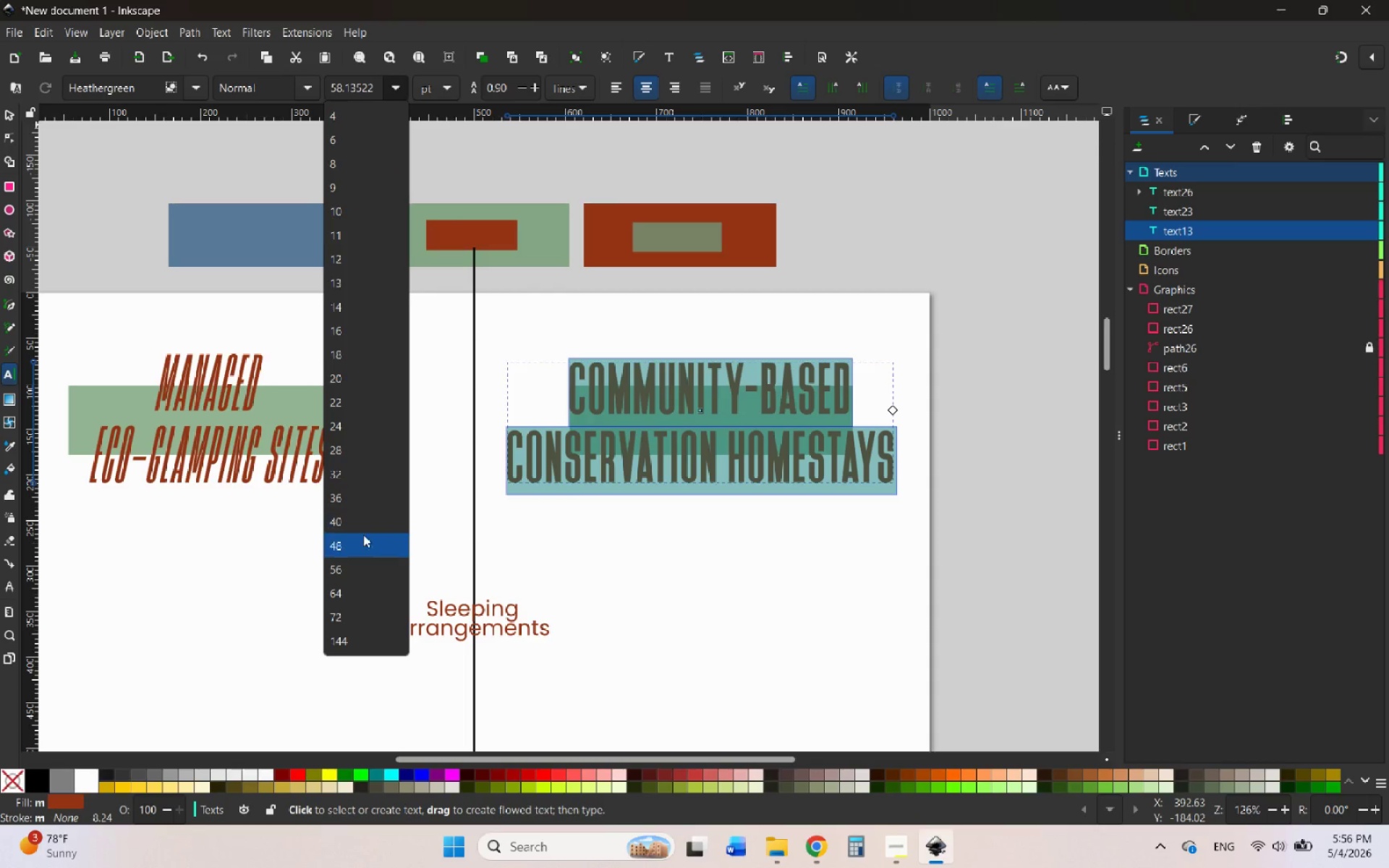 
left_click([349, 542])
 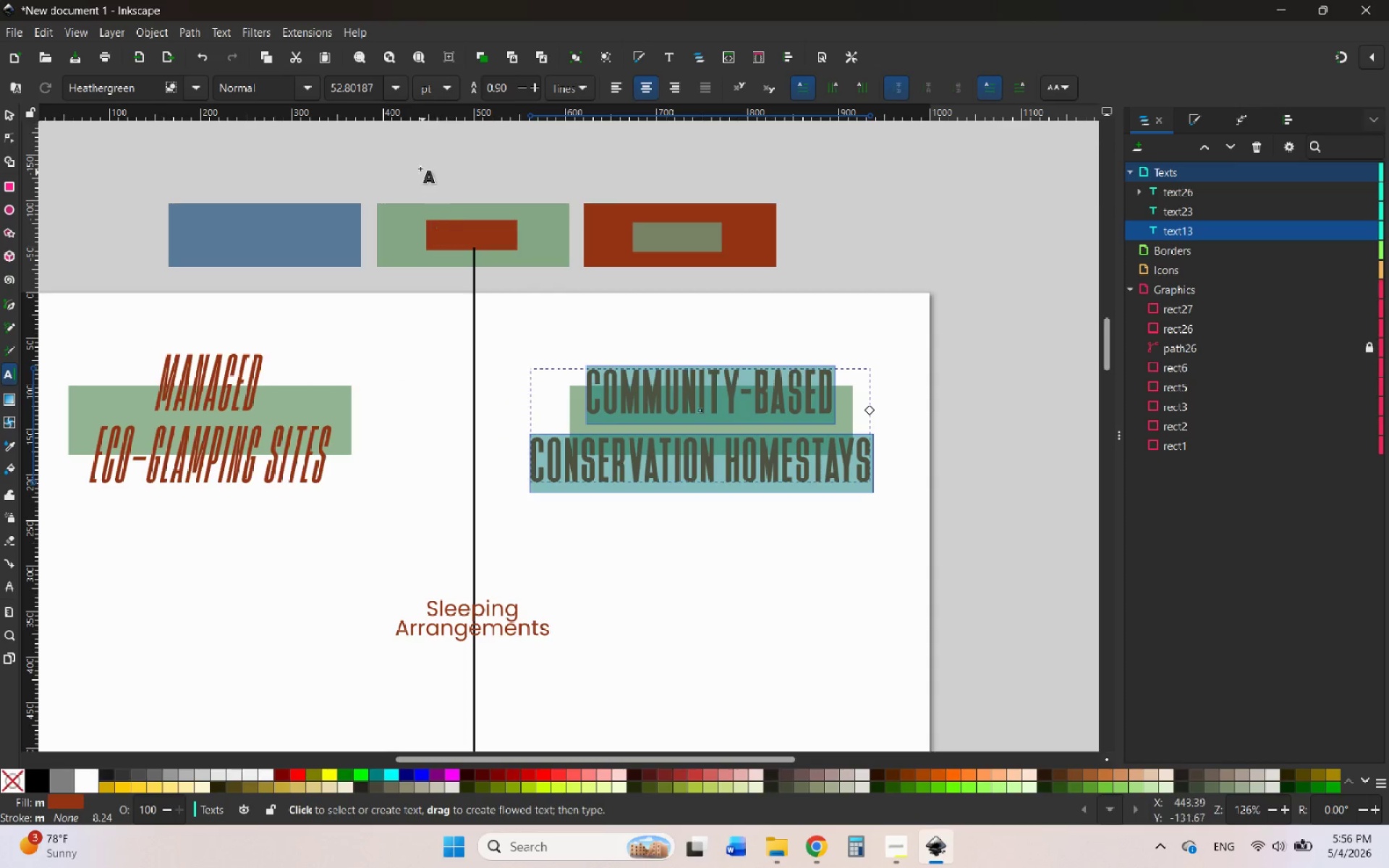 
left_click([398, 85])
 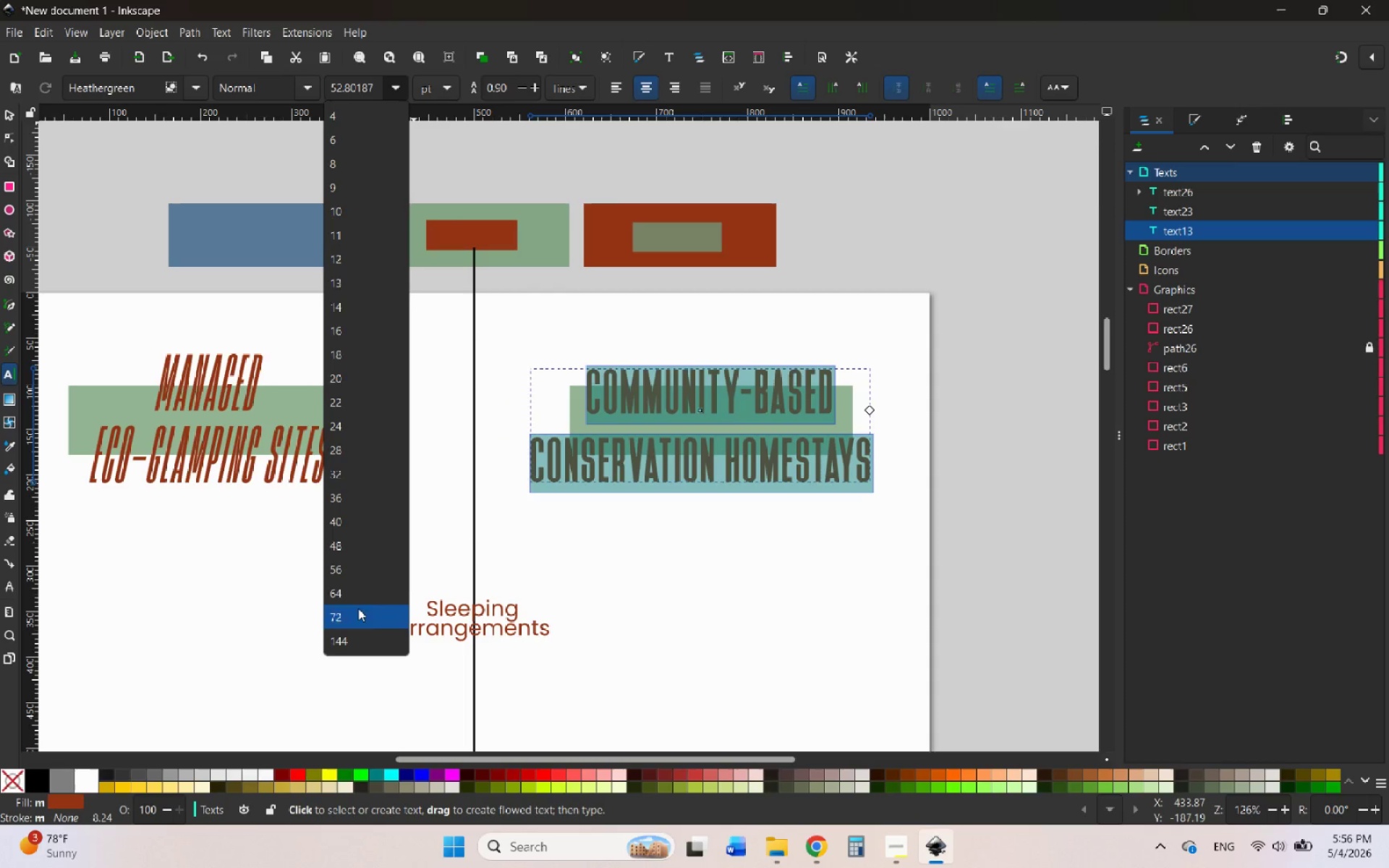 
left_click([352, 577])
 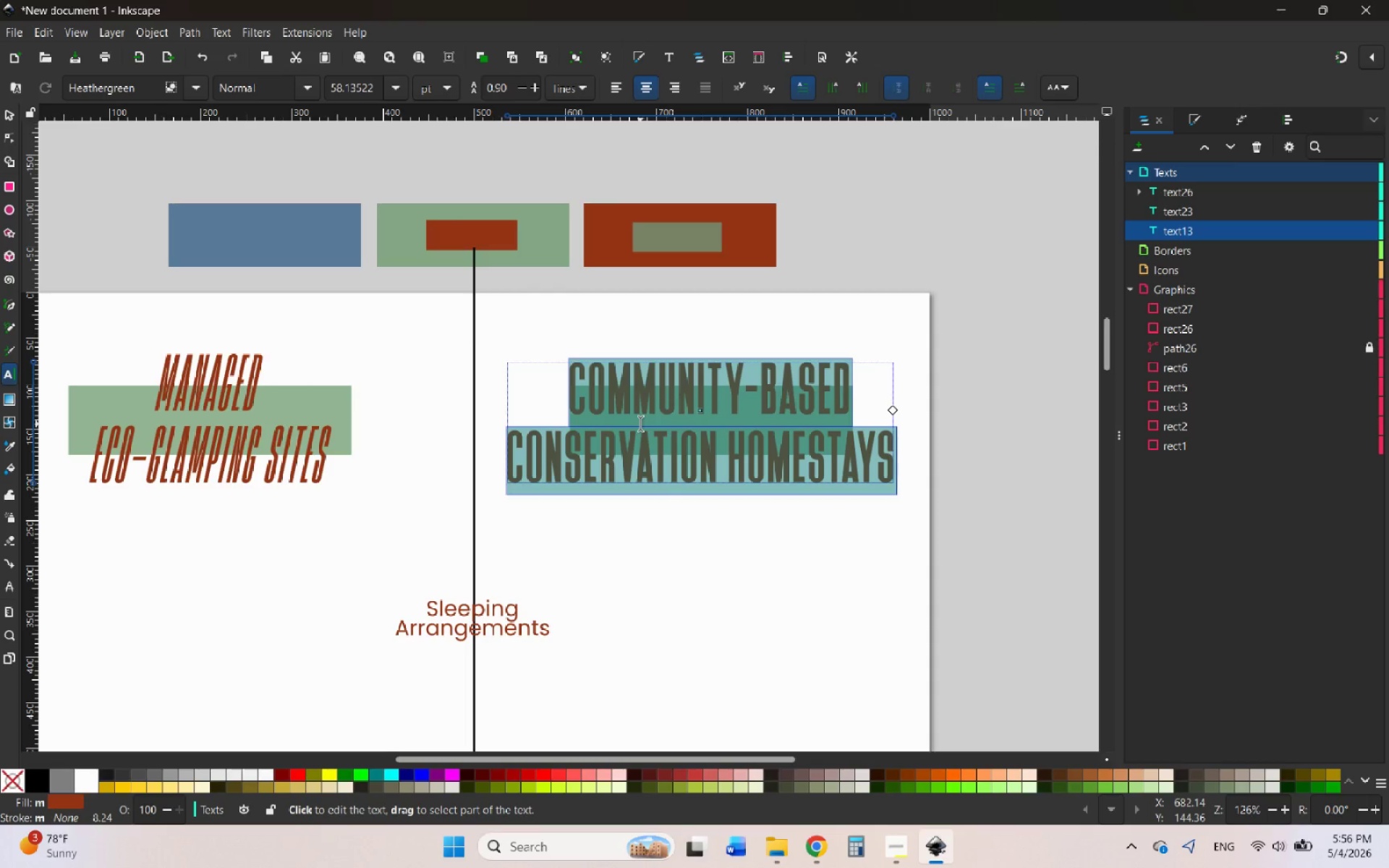 
wait(12.62)
 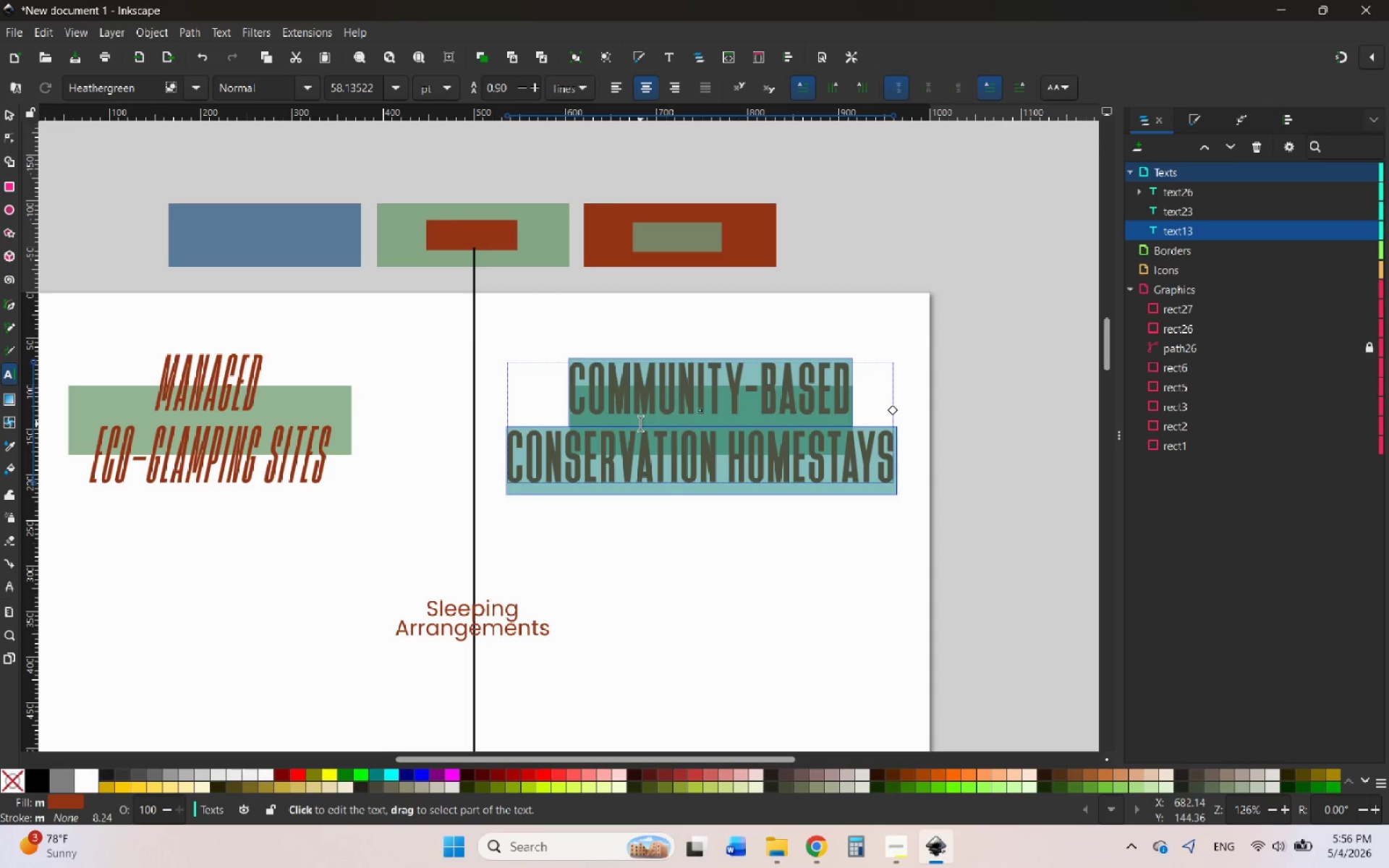 
left_click([522, 93])
 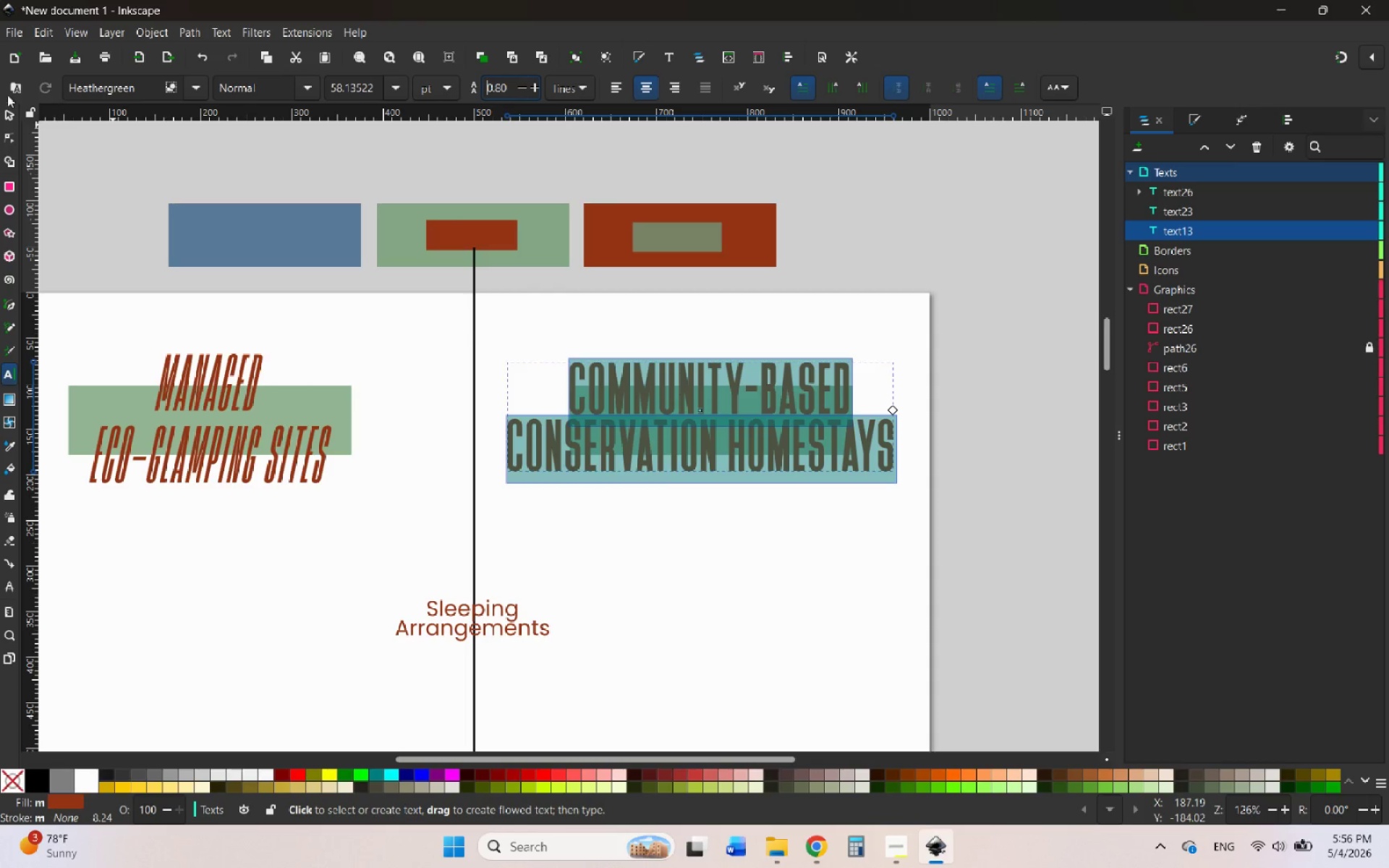 
left_click([1, 109])
 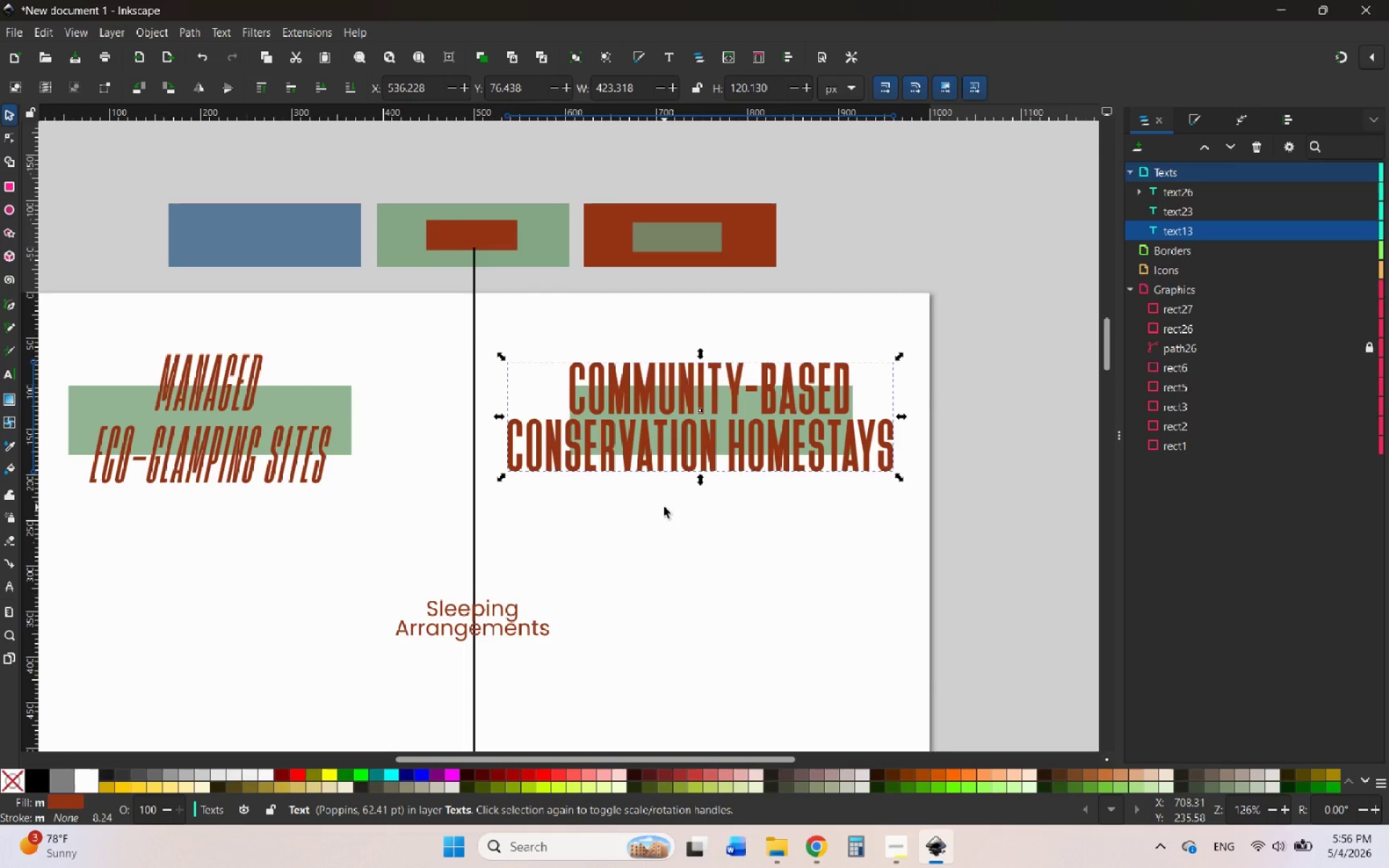 
left_click([664, 507])
 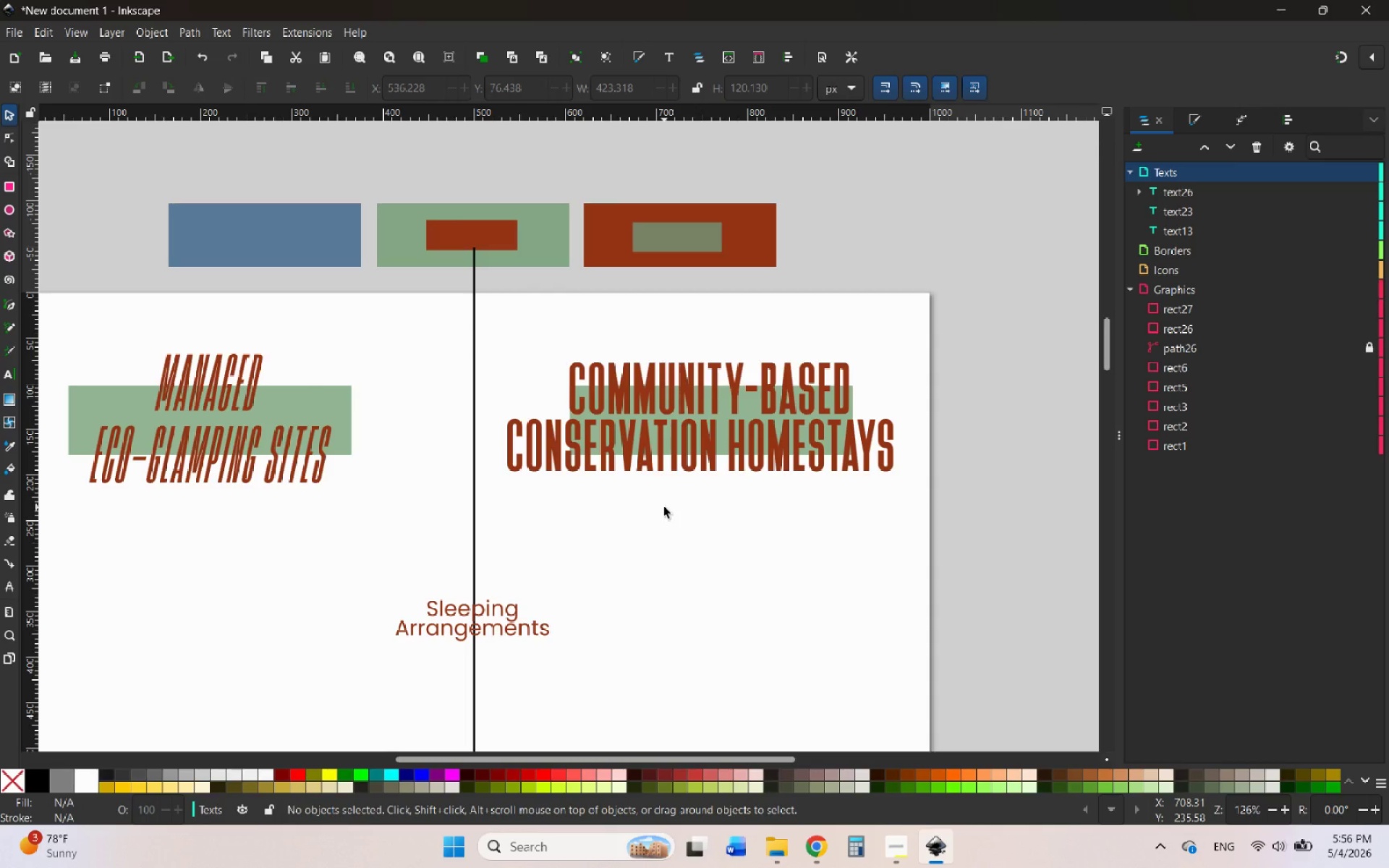 
hold_key(key=ControlLeft, duration=0.48)
scroll: coordinate [687, 507], scroll_direction: down, amount: 3.0
 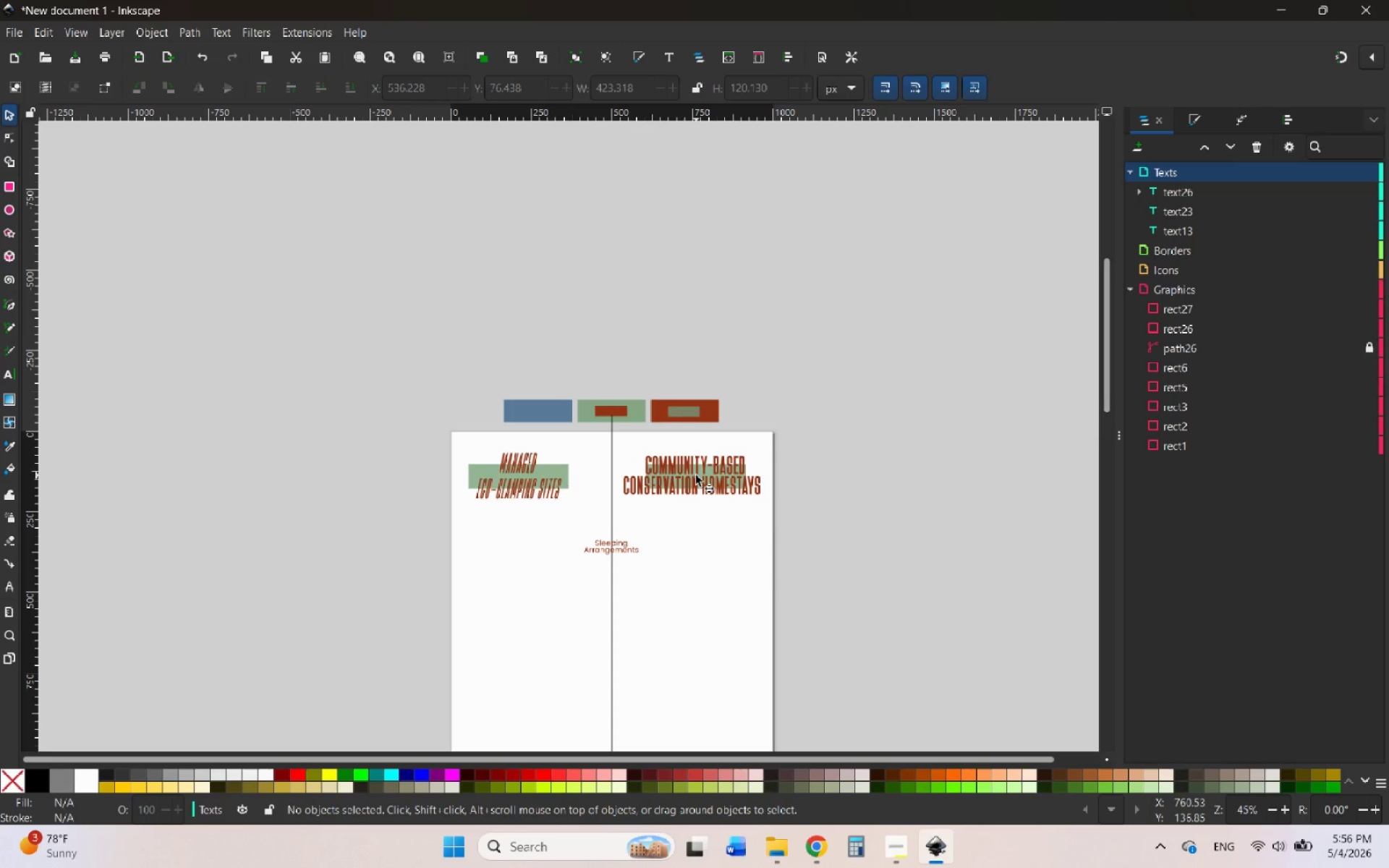 
hold_key(key=ControlLeft, duration=0.72)
scroll: coordinate [686, 493], scroll_direction: up, amount: 1.0
 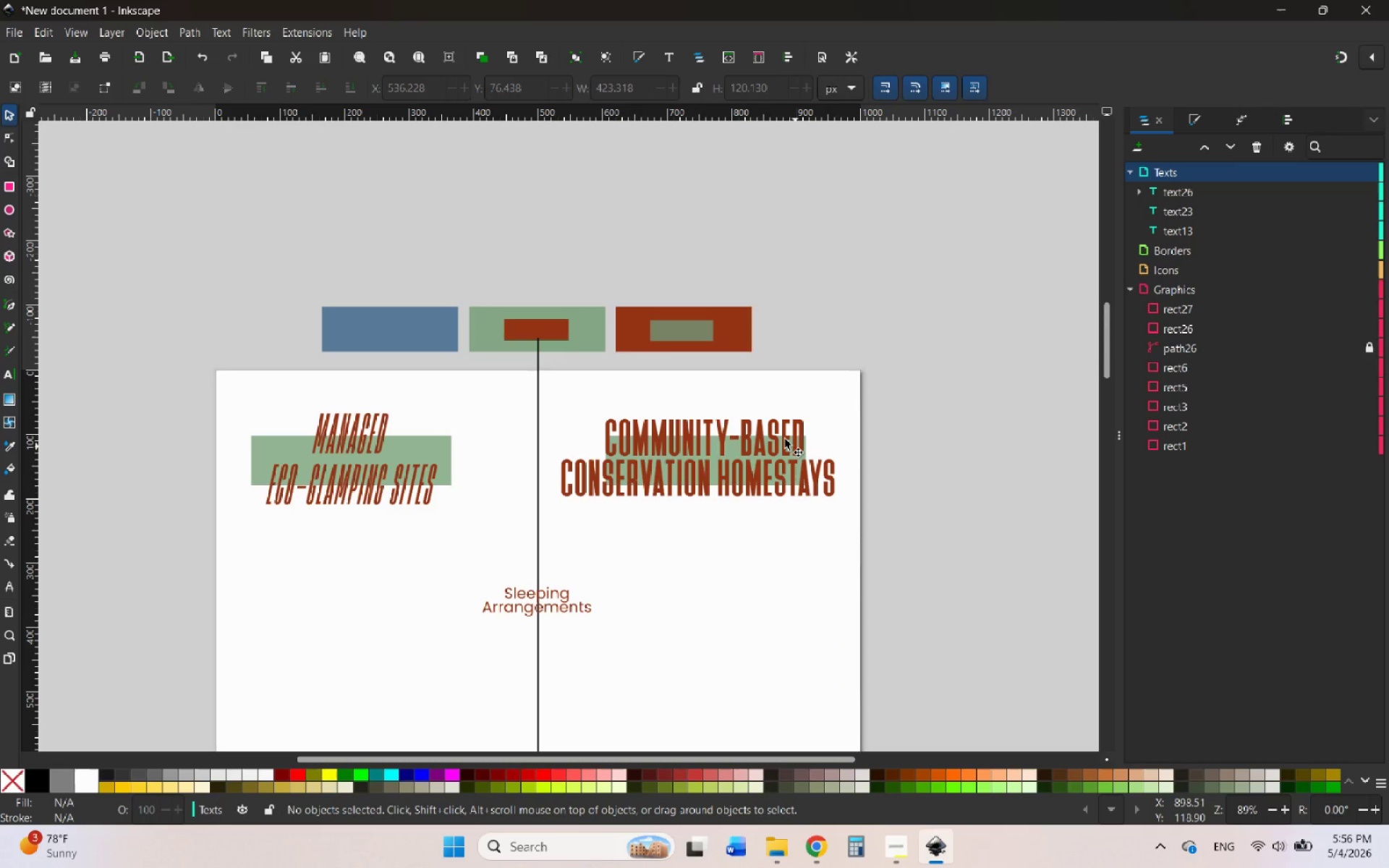 
left_click([388, 499])
 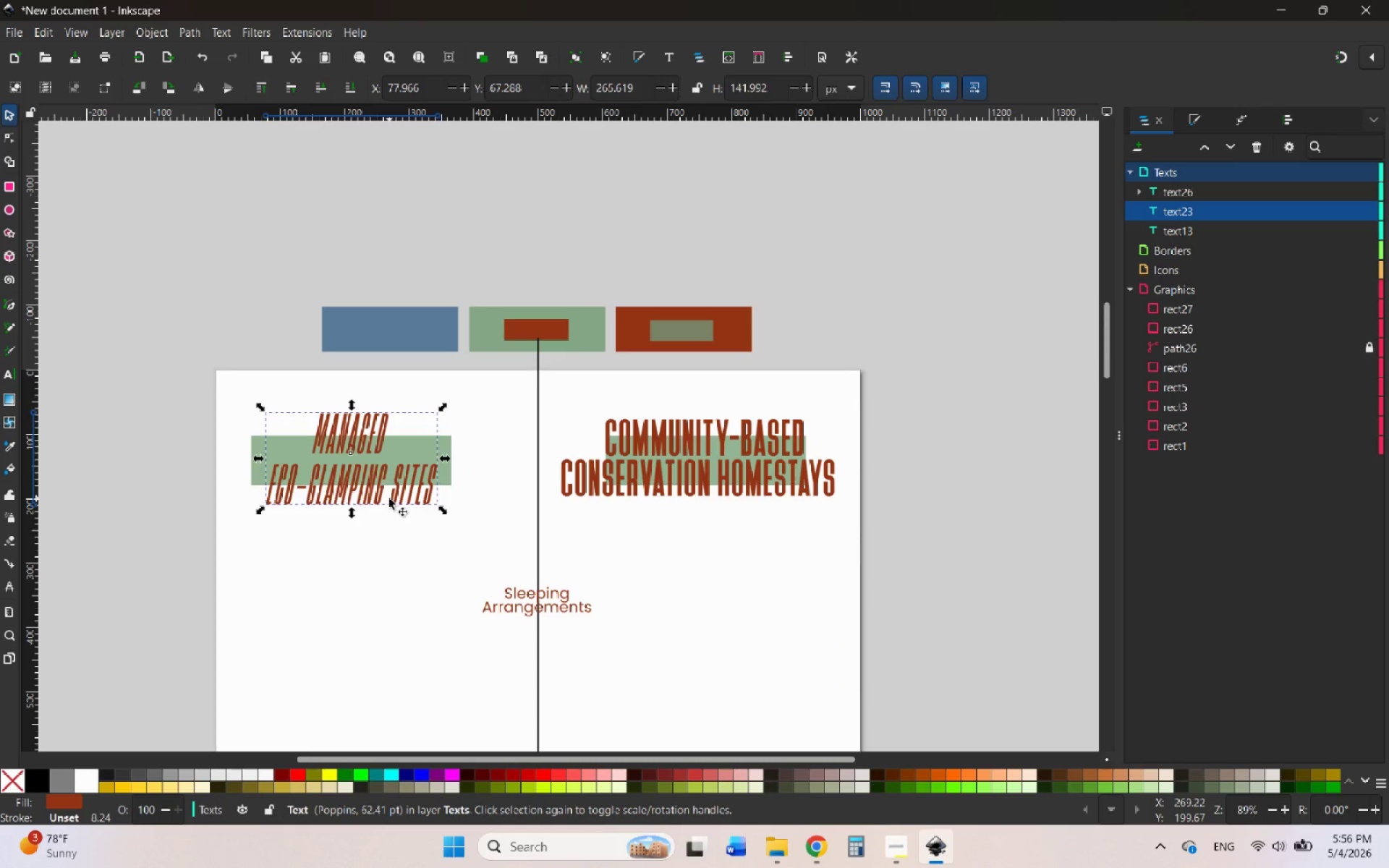 
key(Delete)
 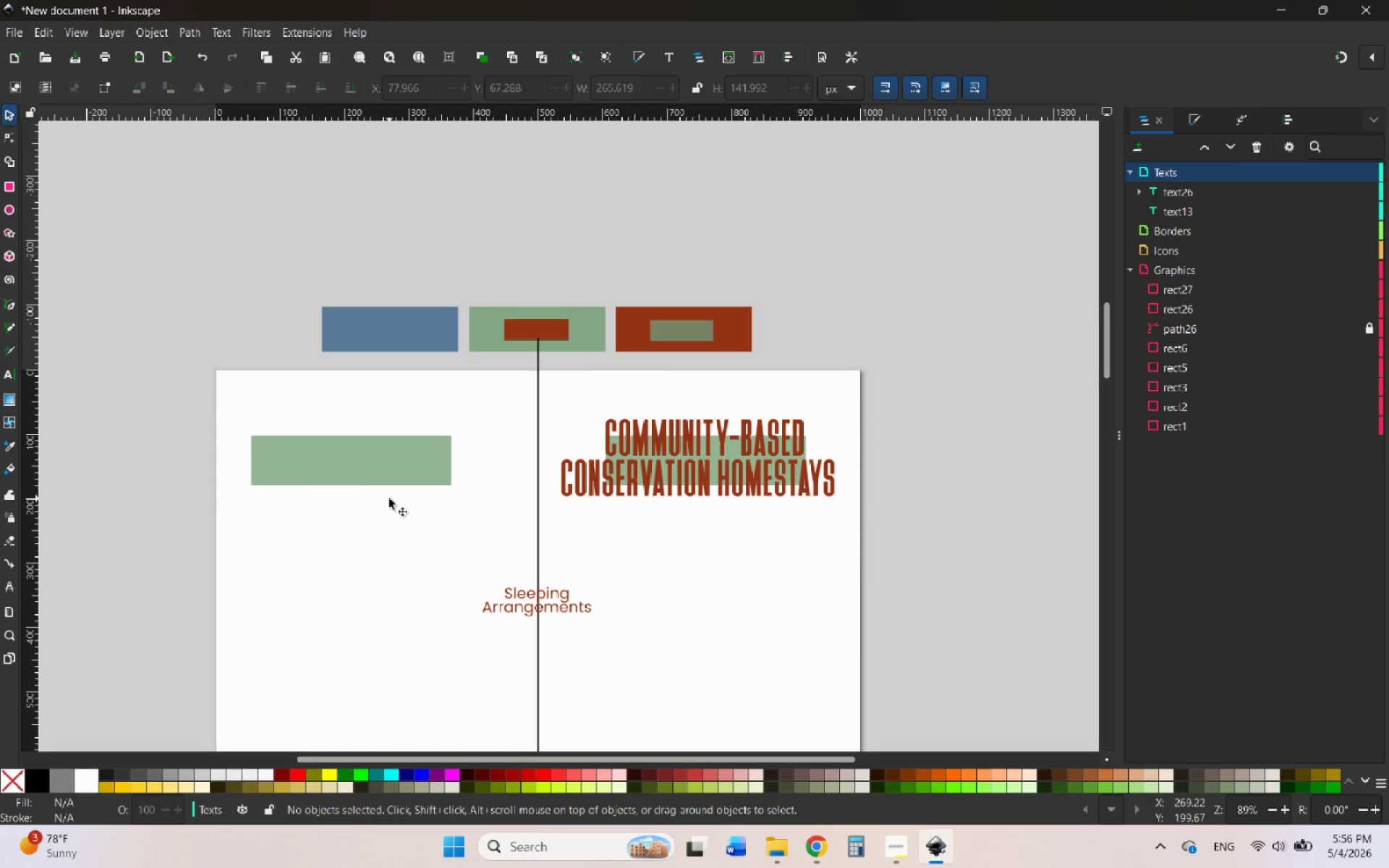 
key(Control+ControlLeft)
 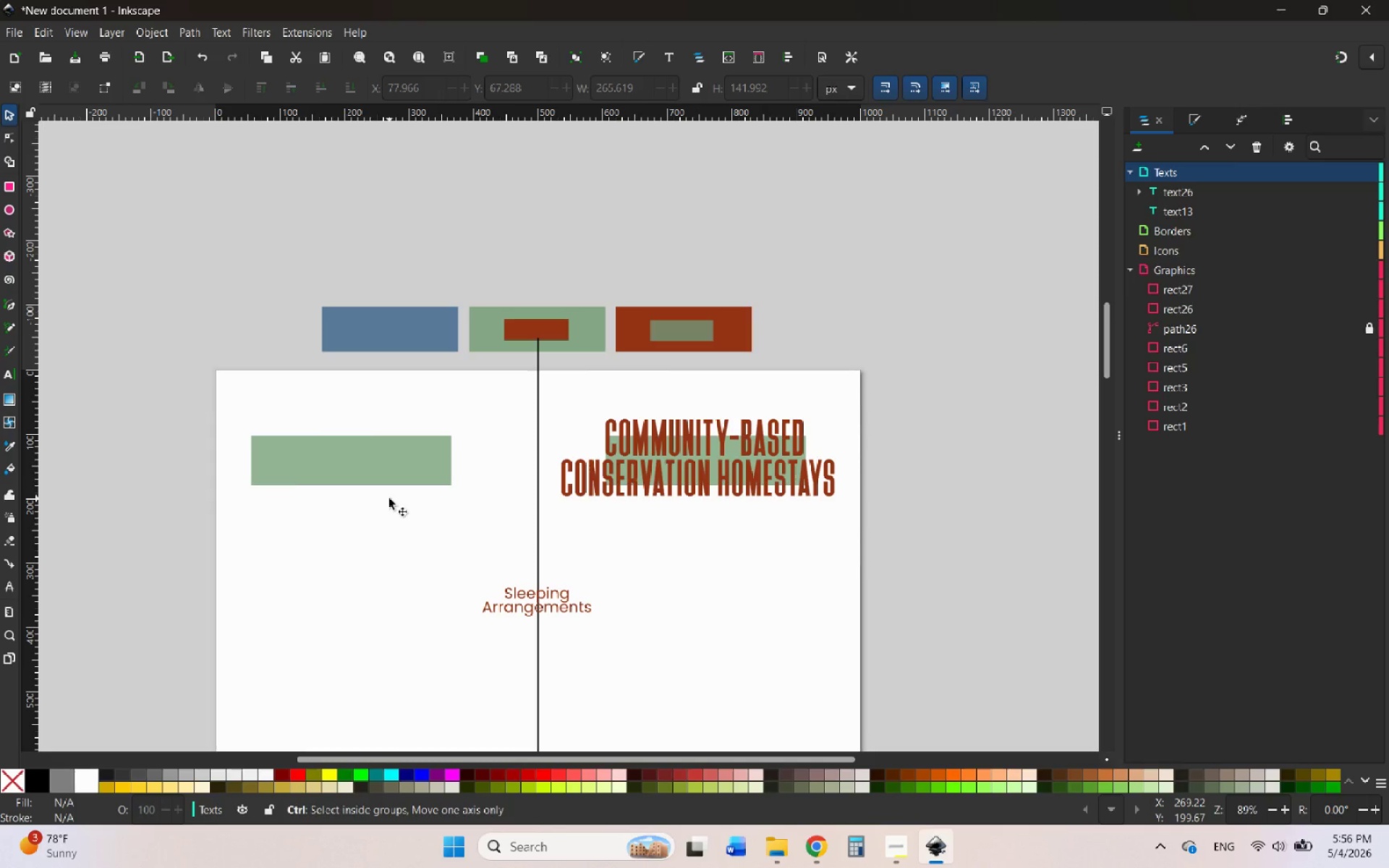 
key(Control+Z)
 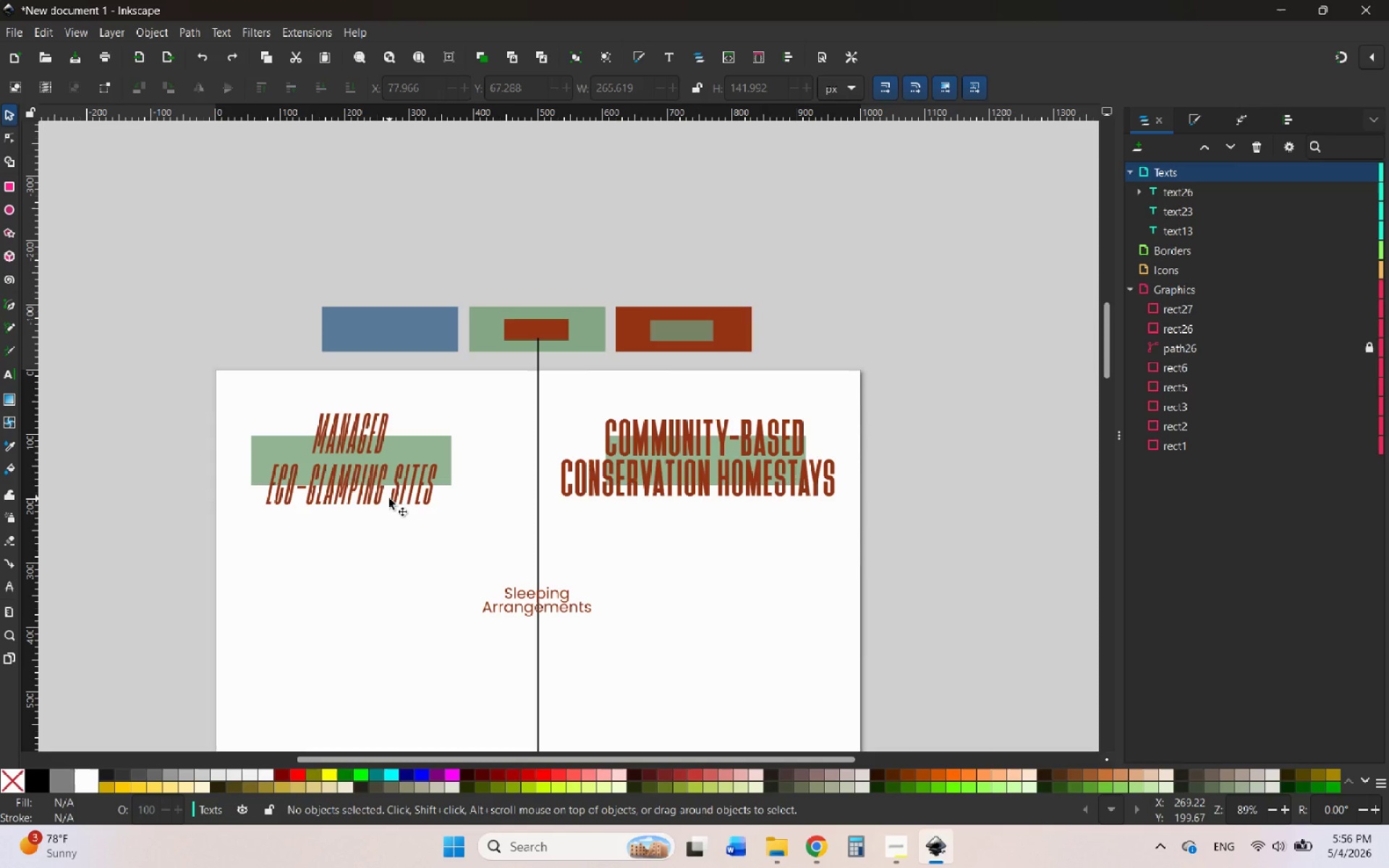 
left_click([389, 498])
 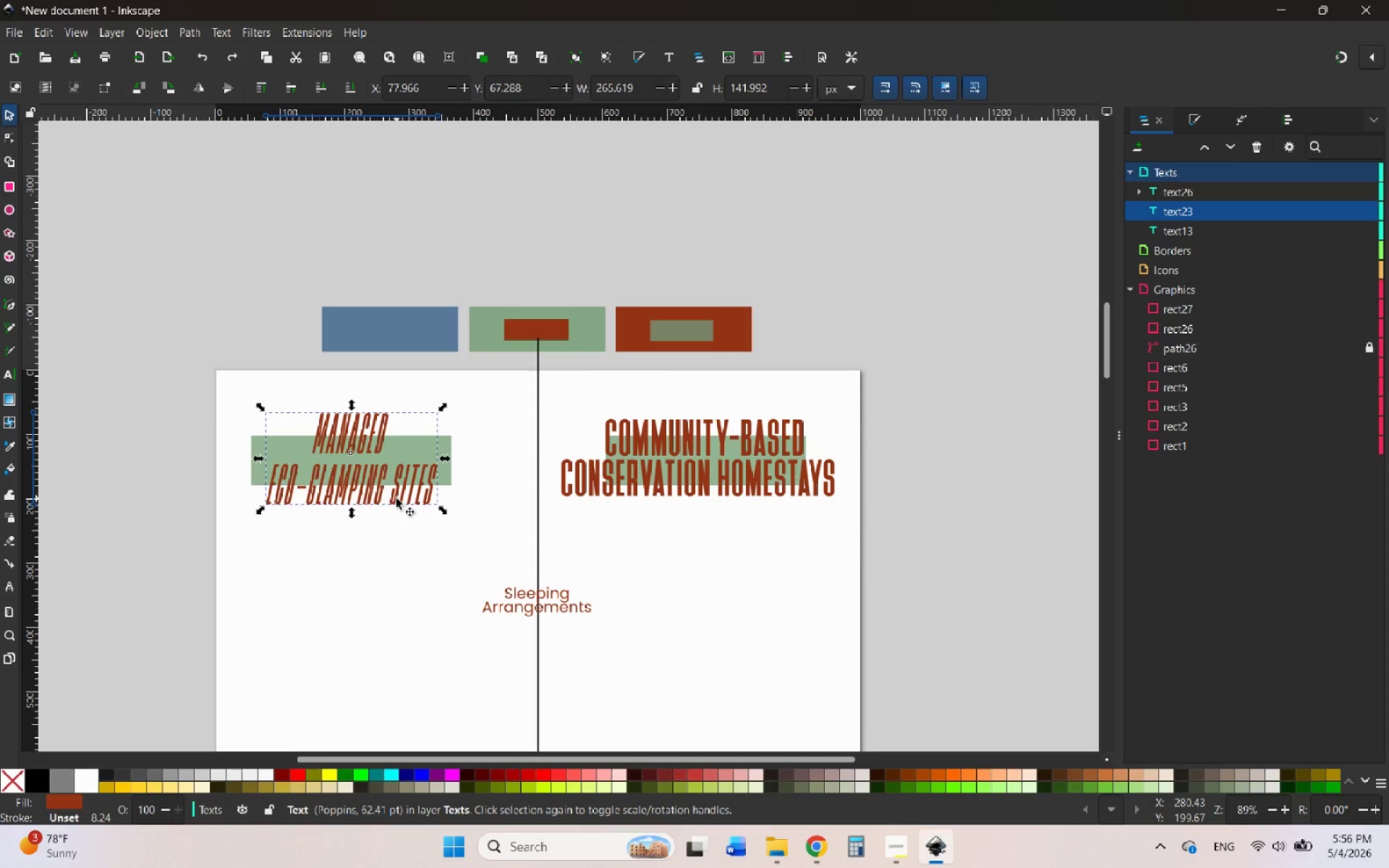 
left_click_drag(start_coordinate=[396, 498], to_coordinate=[415, 379])
 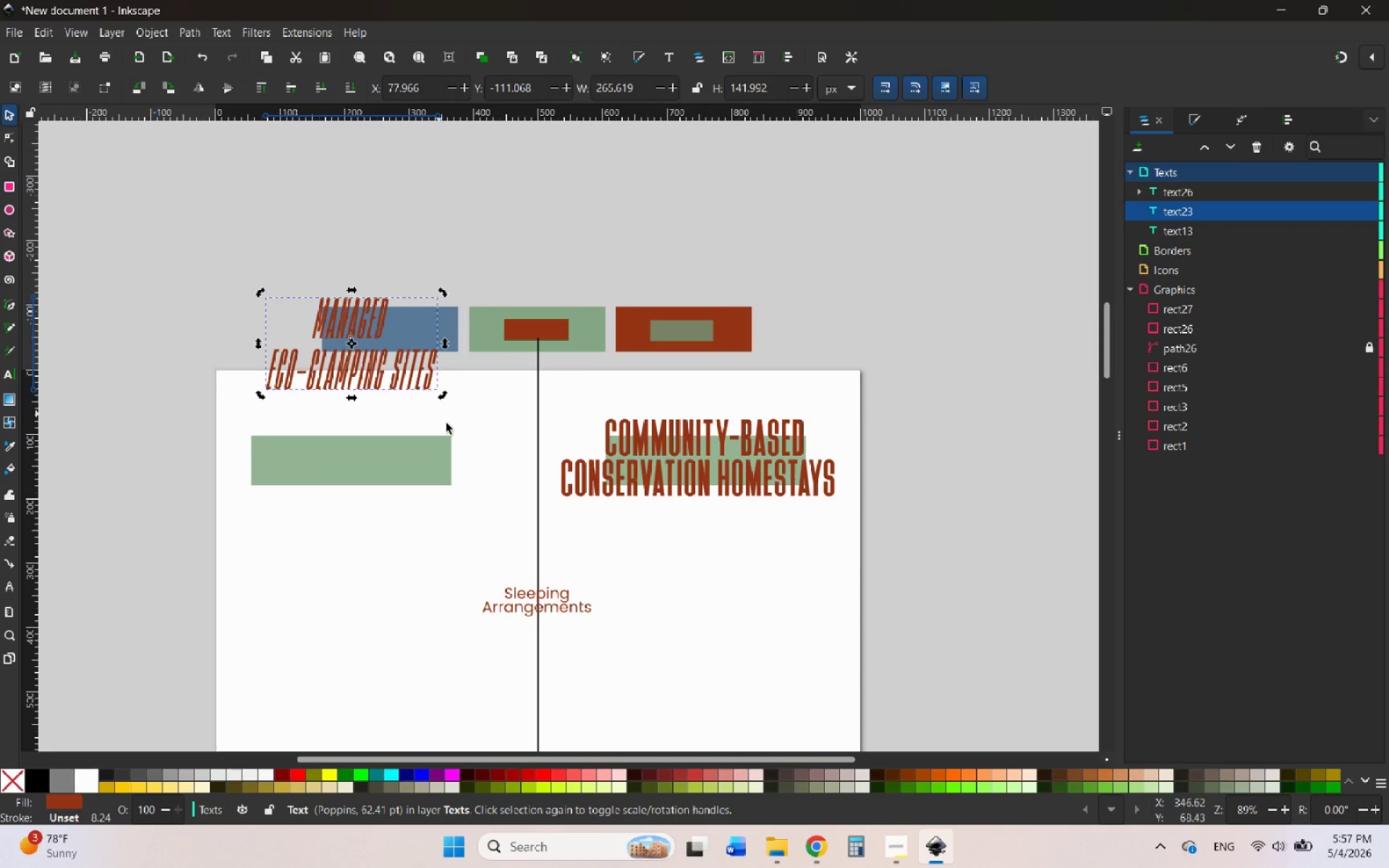 
hold_key(key=ShiftLeft, duration=1.06)
 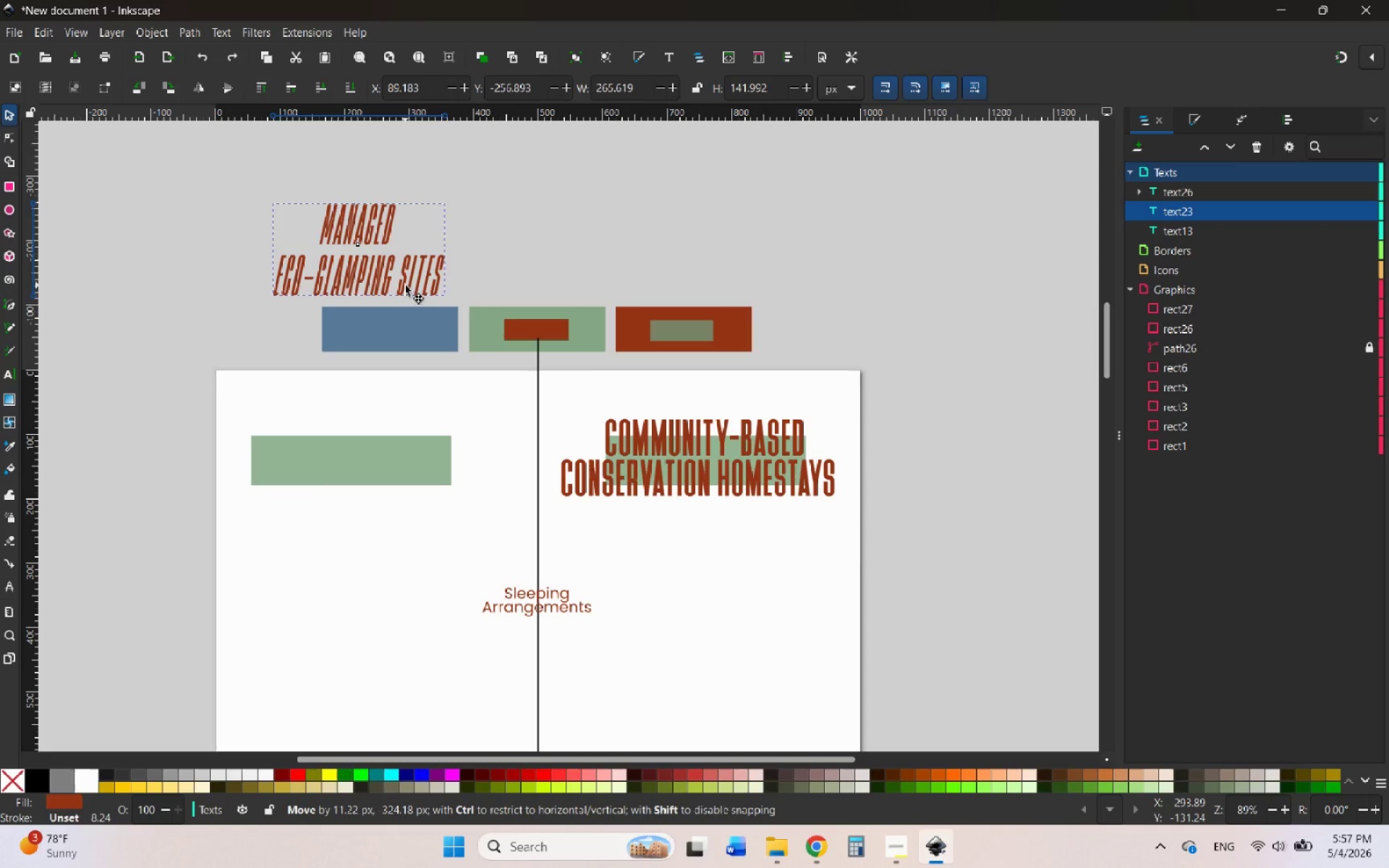 
hold_key(key=ControlLeft, duration=1.34)
left_click([415, 379])
 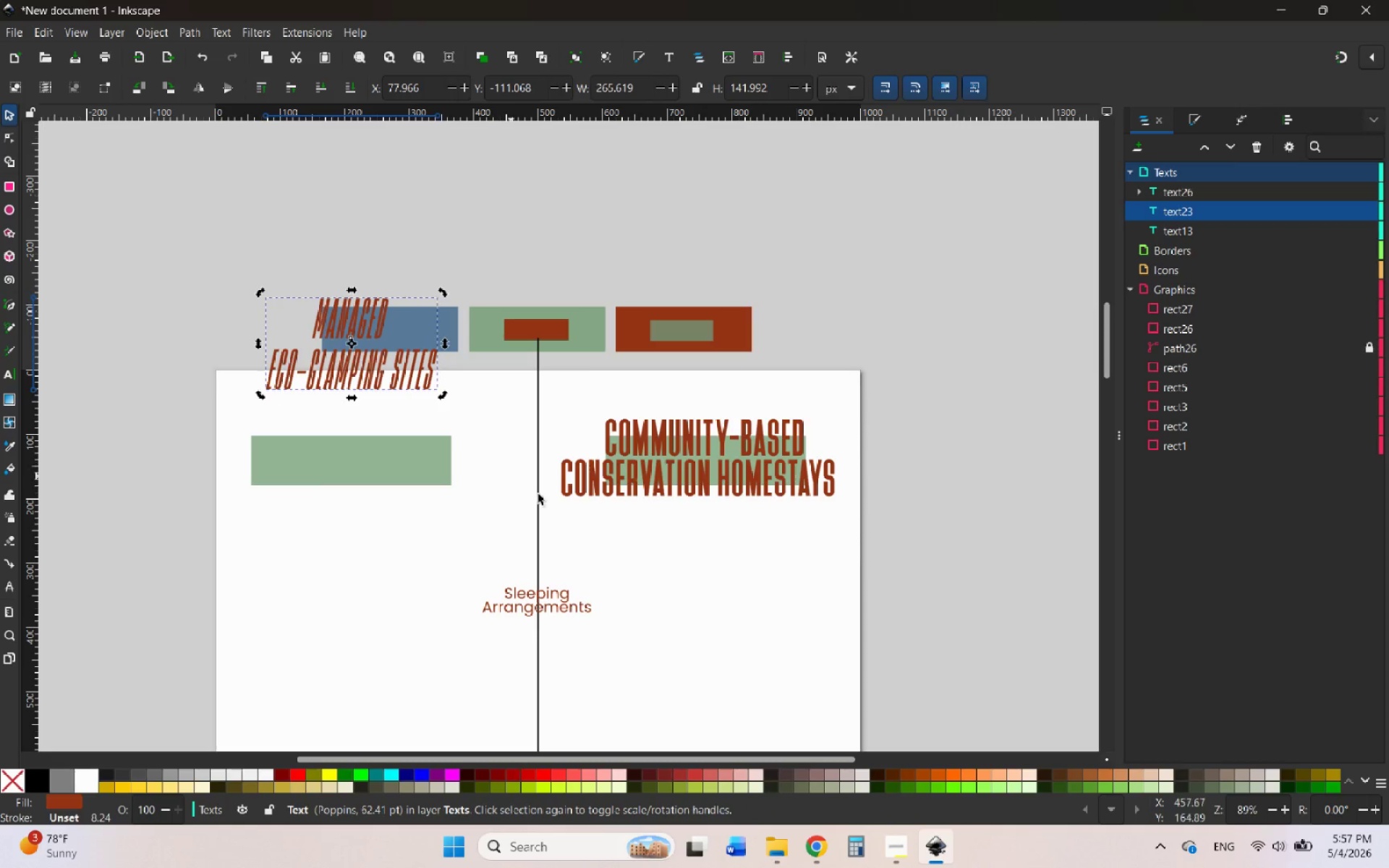 
left_click([610, 495])
 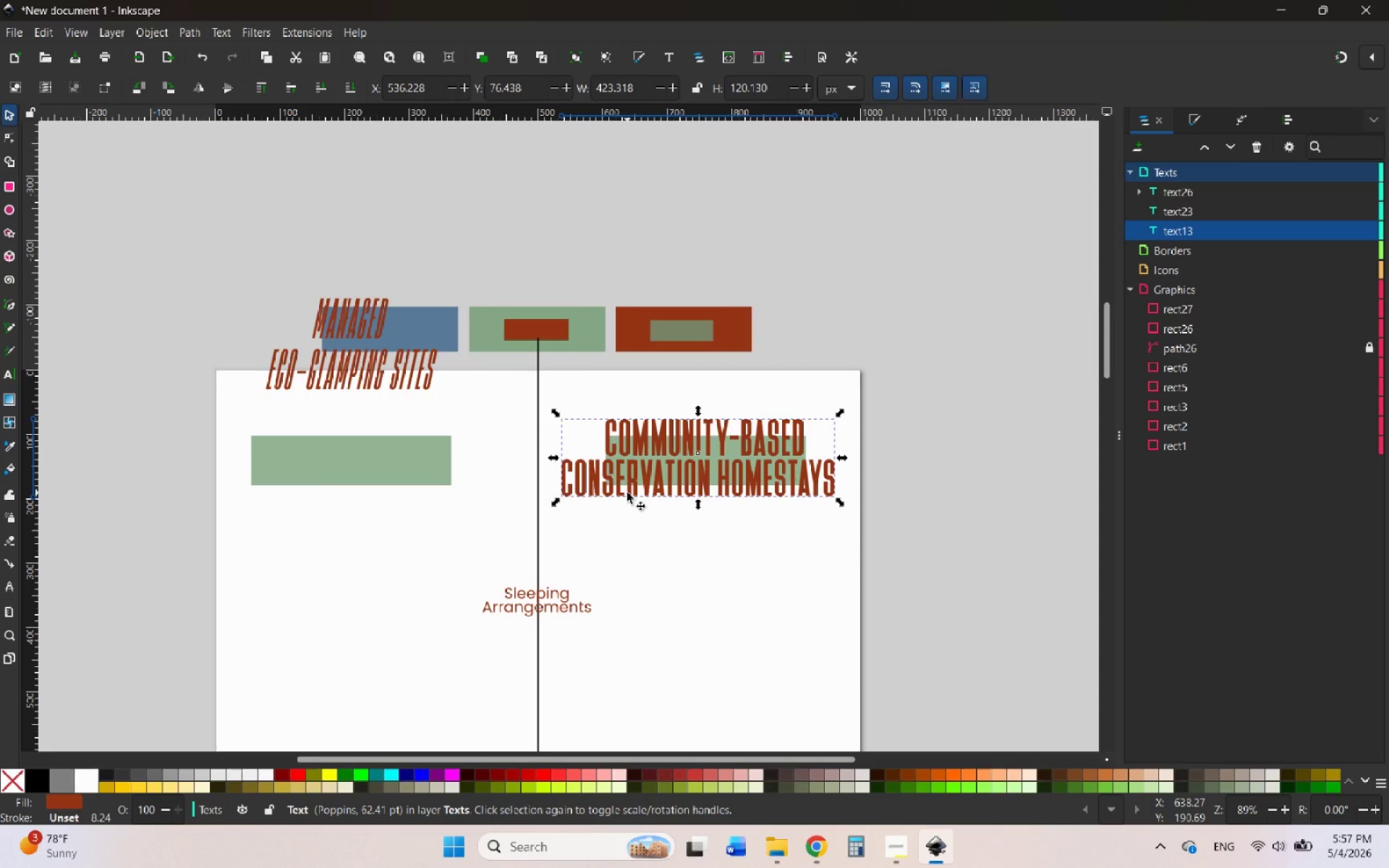 
right_click([627, 493])
 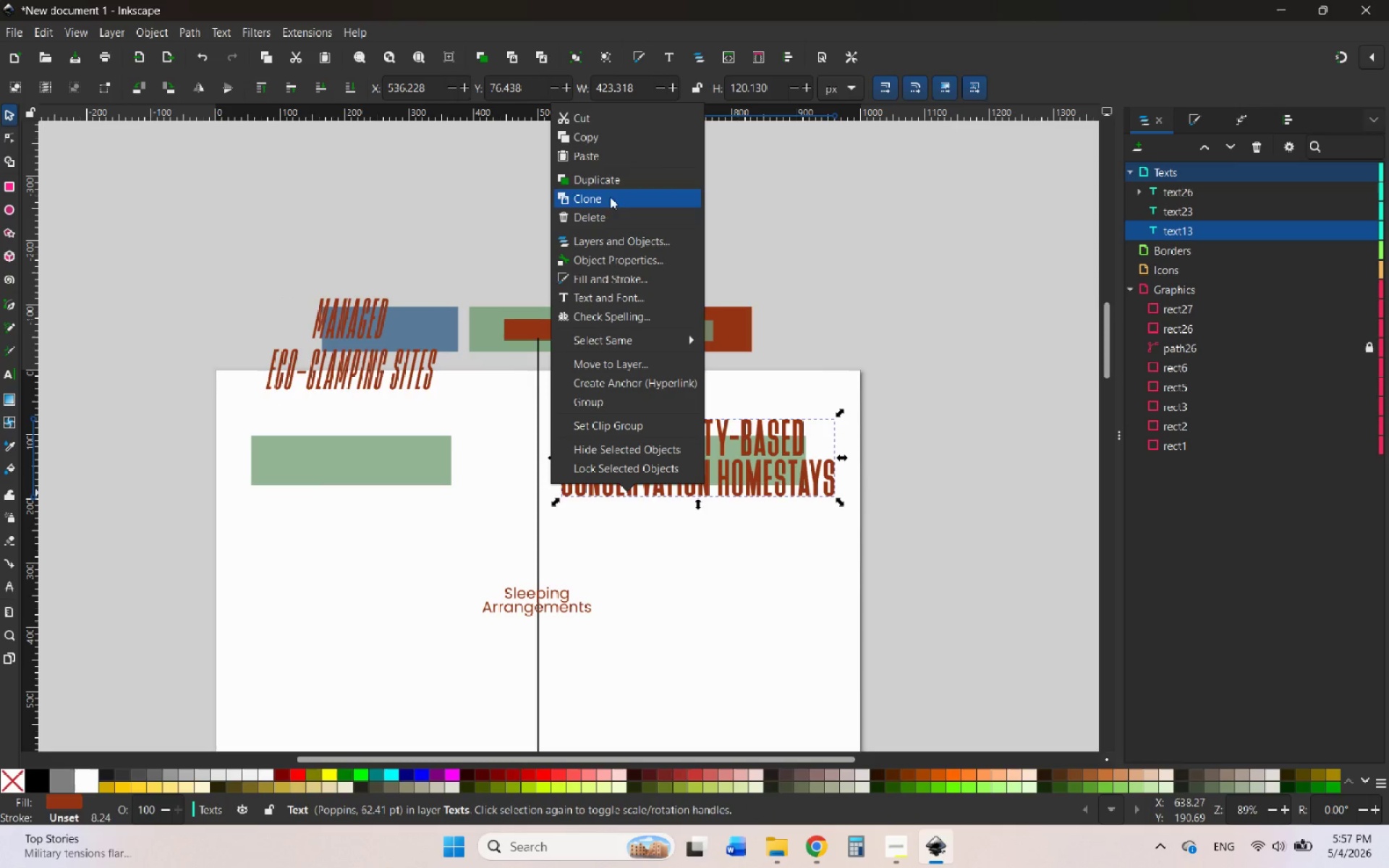 
left_click([611, 183])
 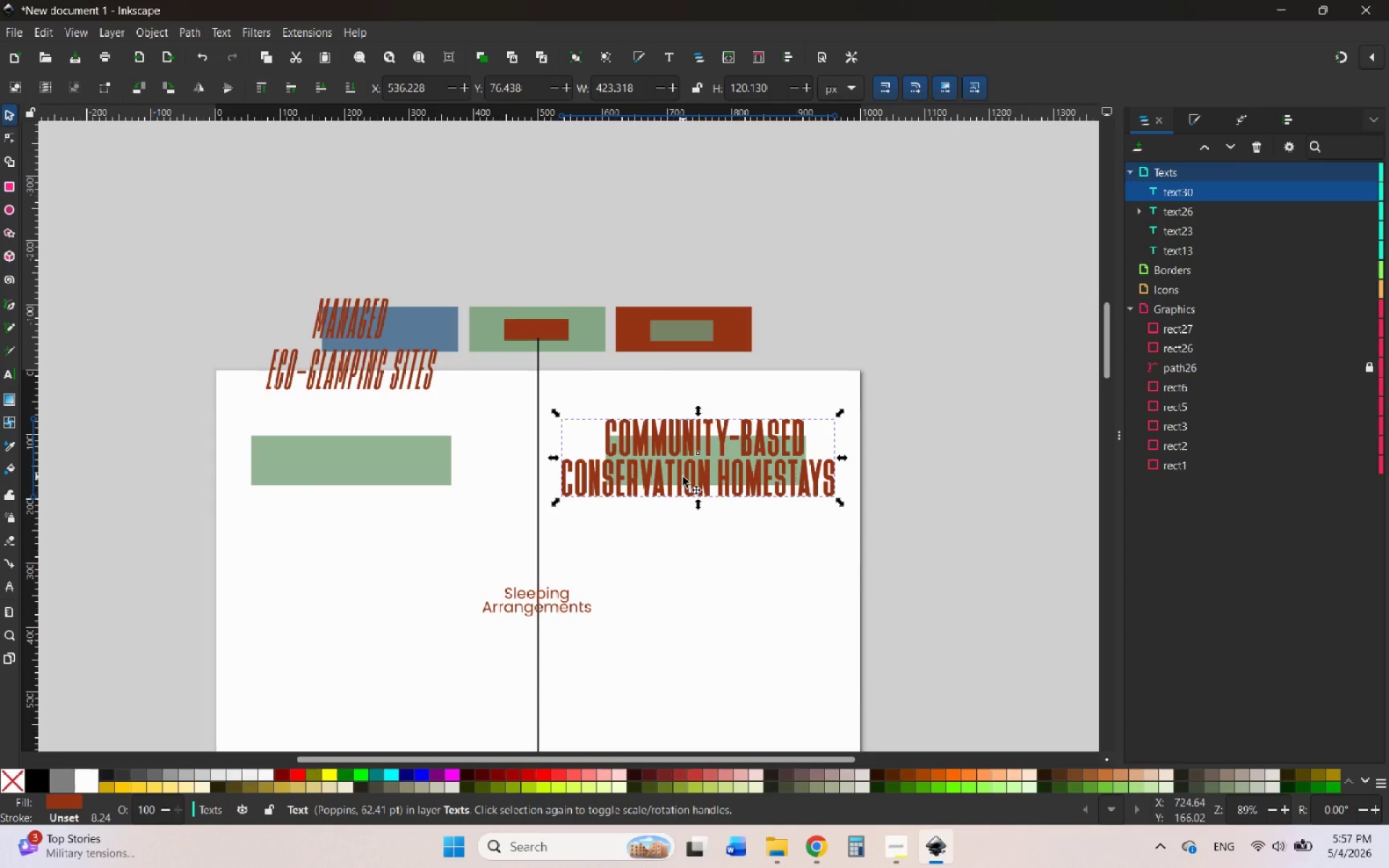 
left_click_drag(start_coordinate=[679, 469], to_coordinate=[347, 511])
 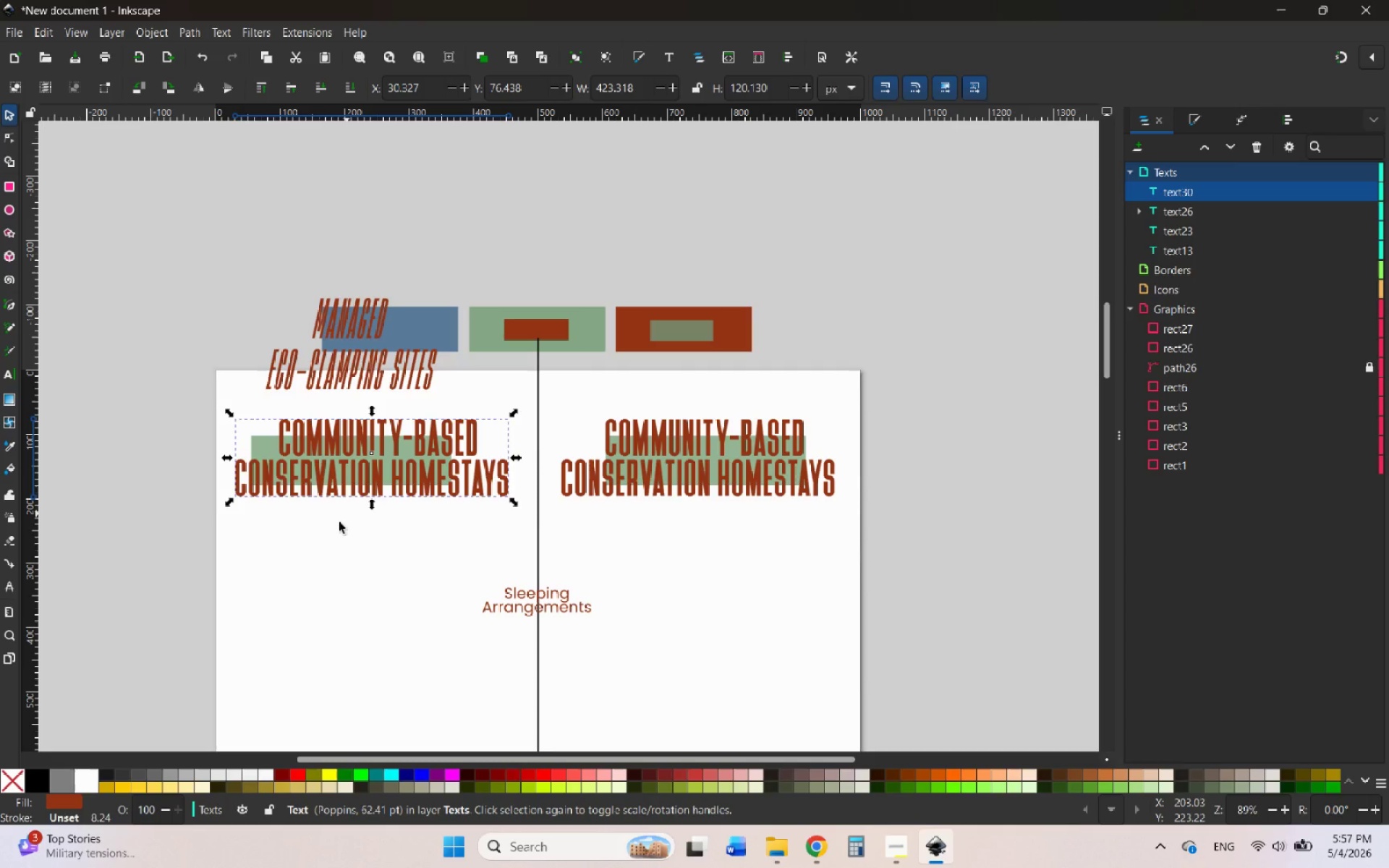 
hold_key(key=ControlLeft, duration=4.92)
 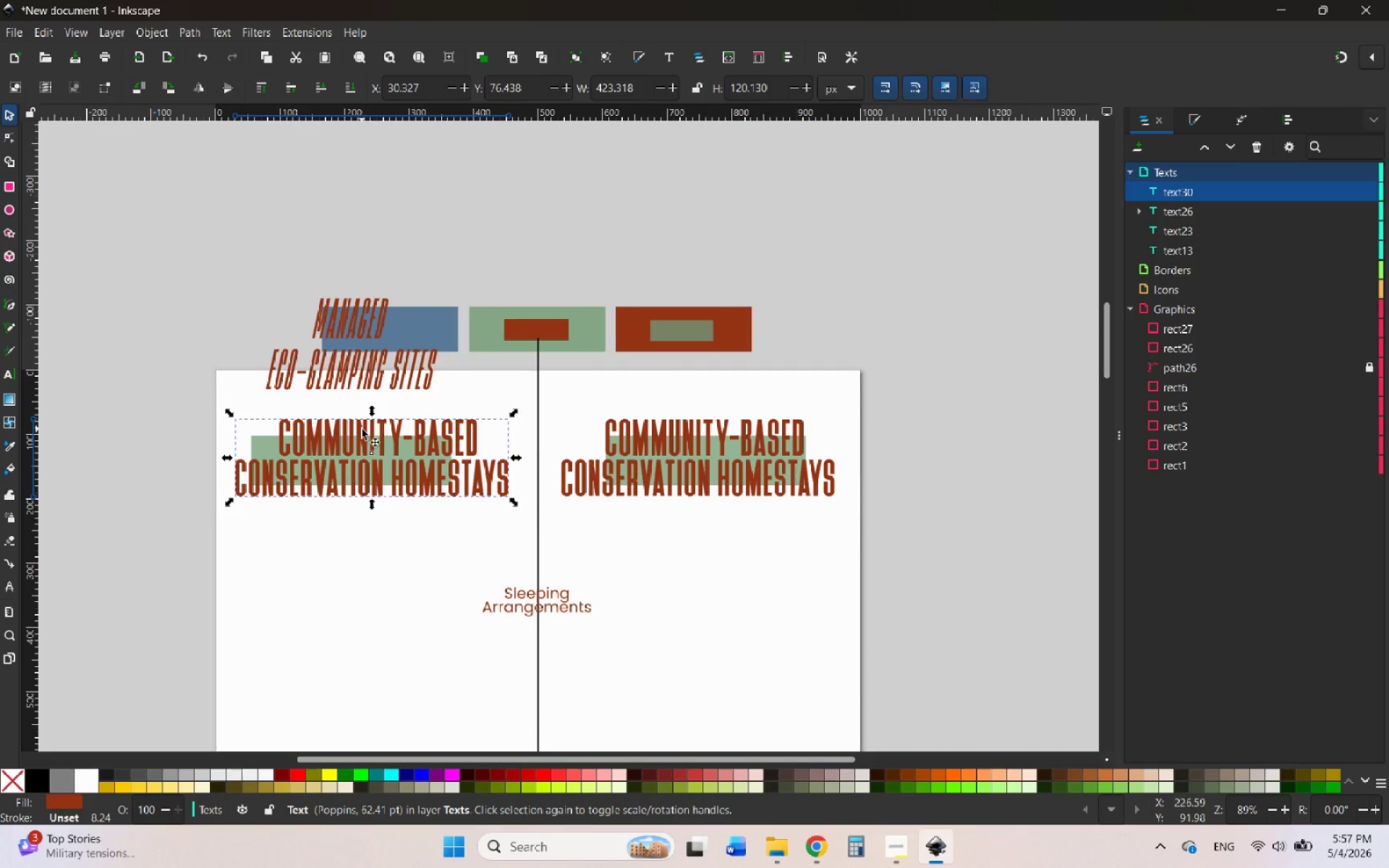 
double_click([362, 429])
 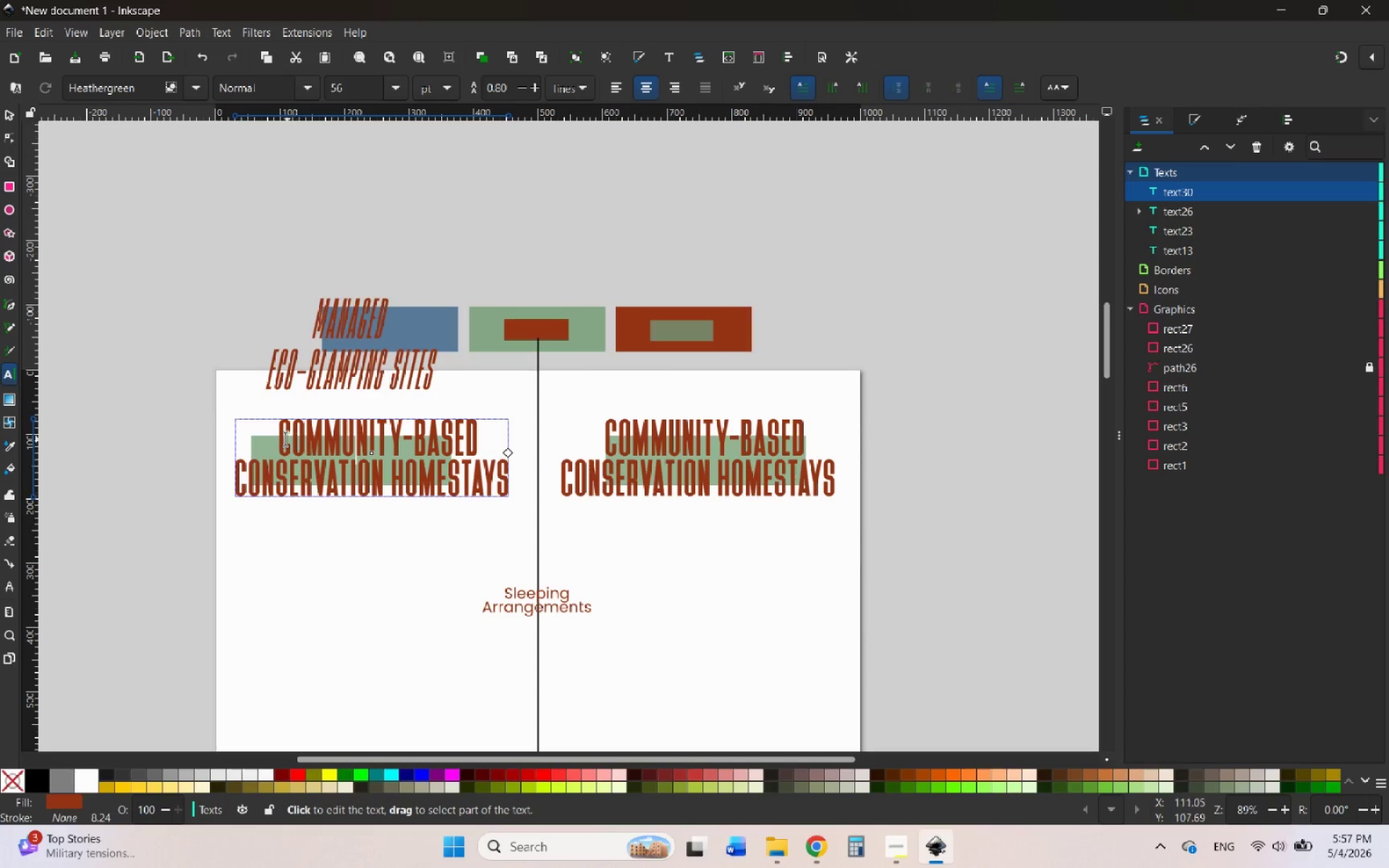 
left_click_drag(start_coordinate=[278, 436], to_coordinate=[498, 432])
 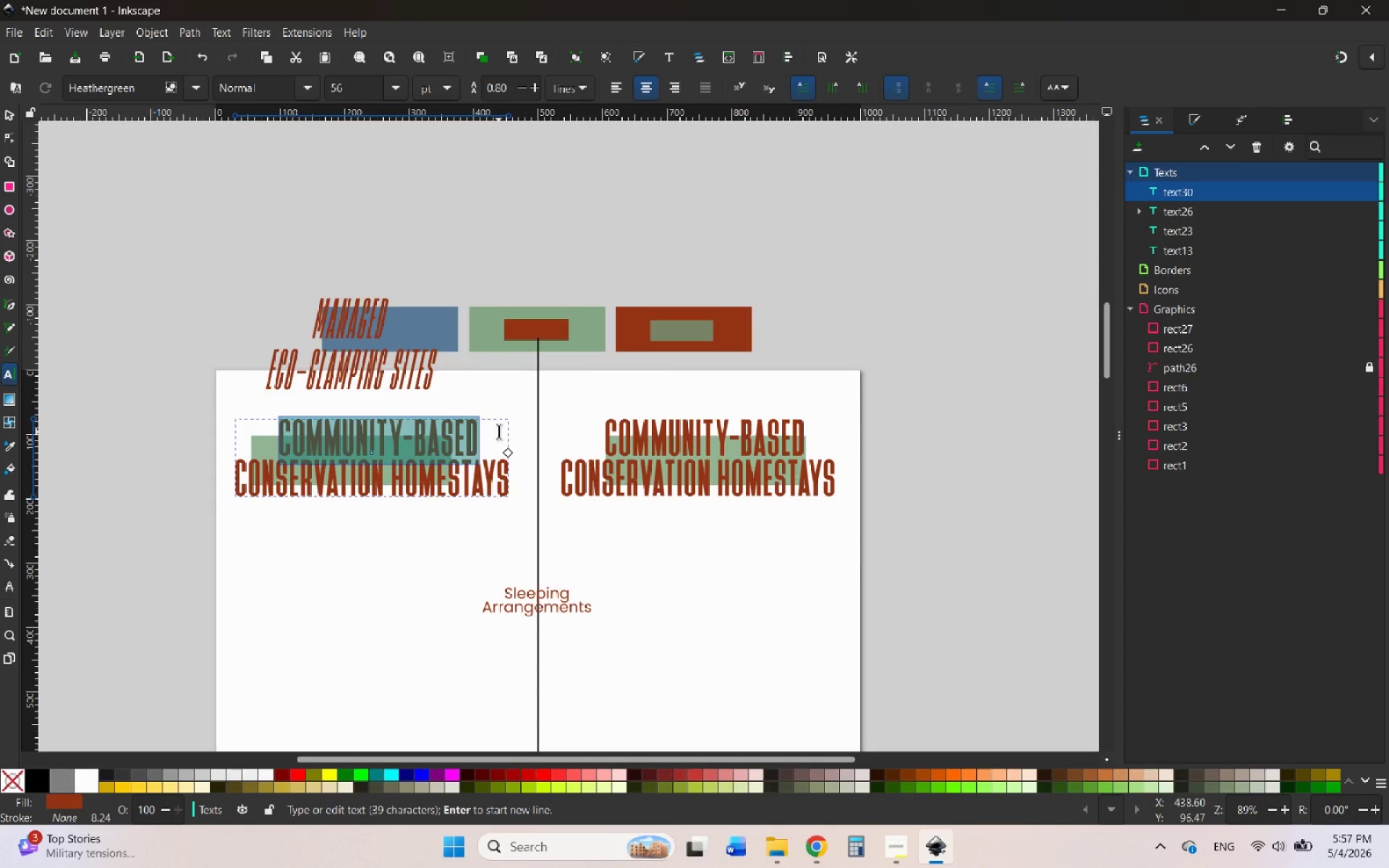 
key(CapsLock)
 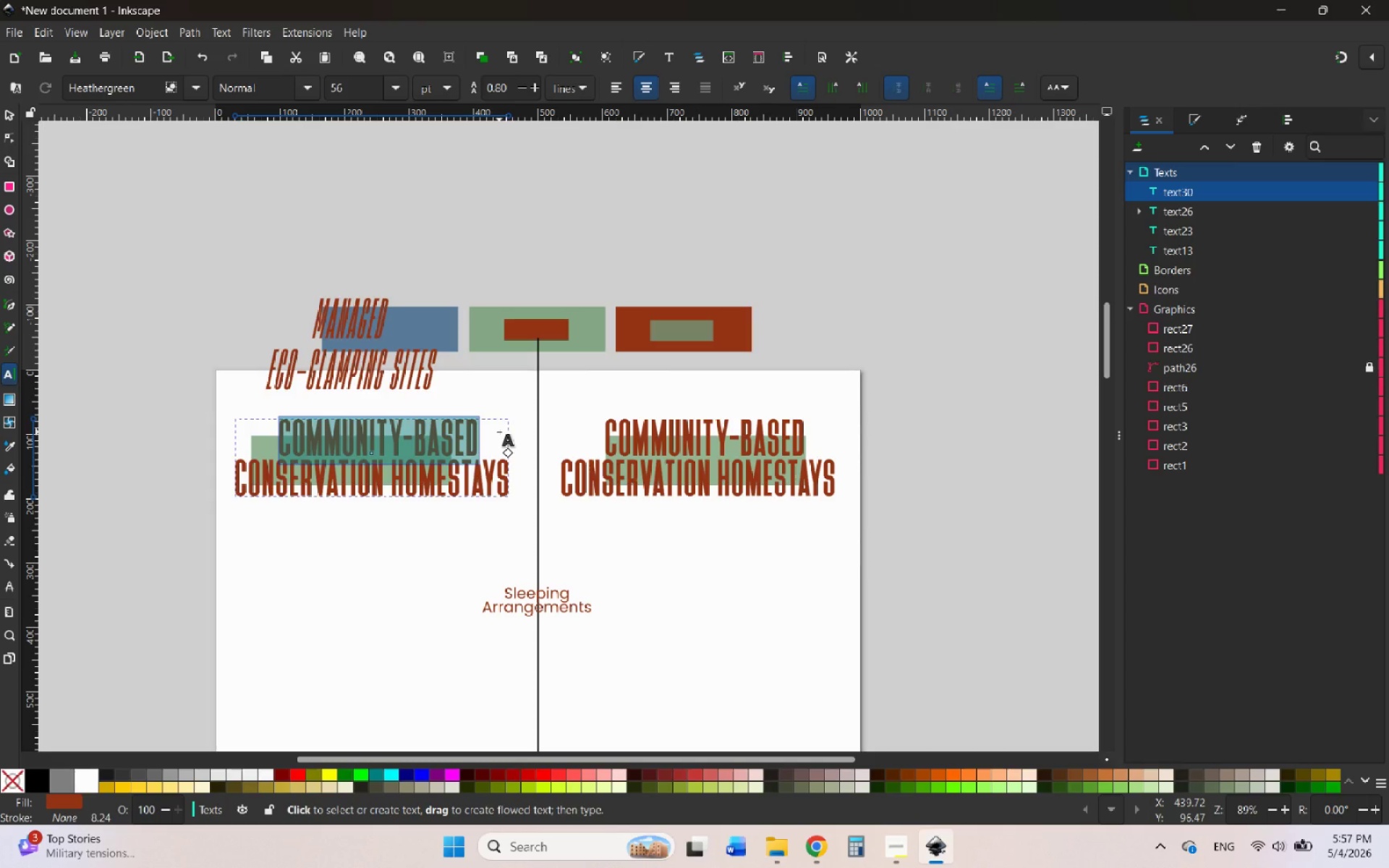 
key(M)
 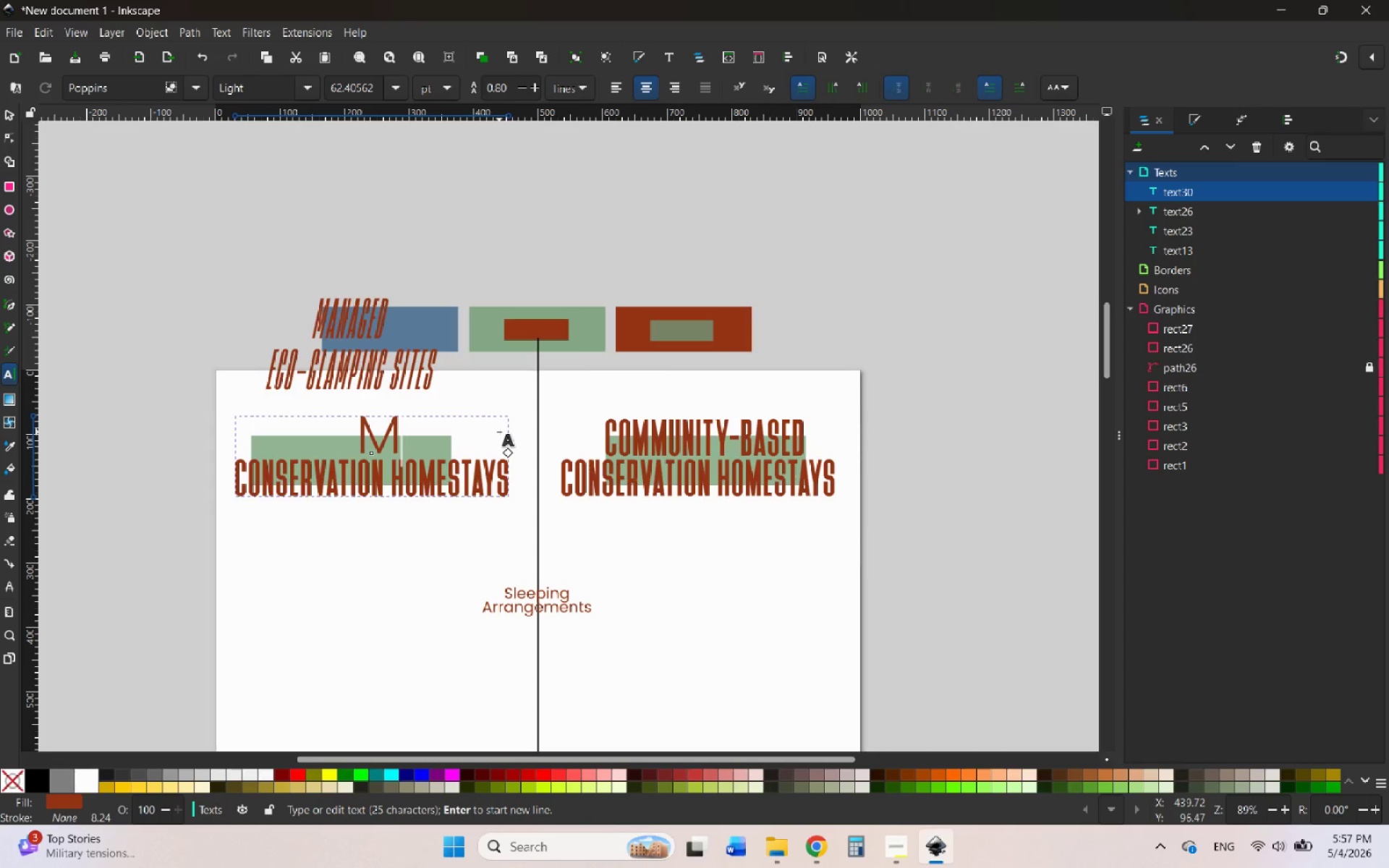 
key(Backspace)
 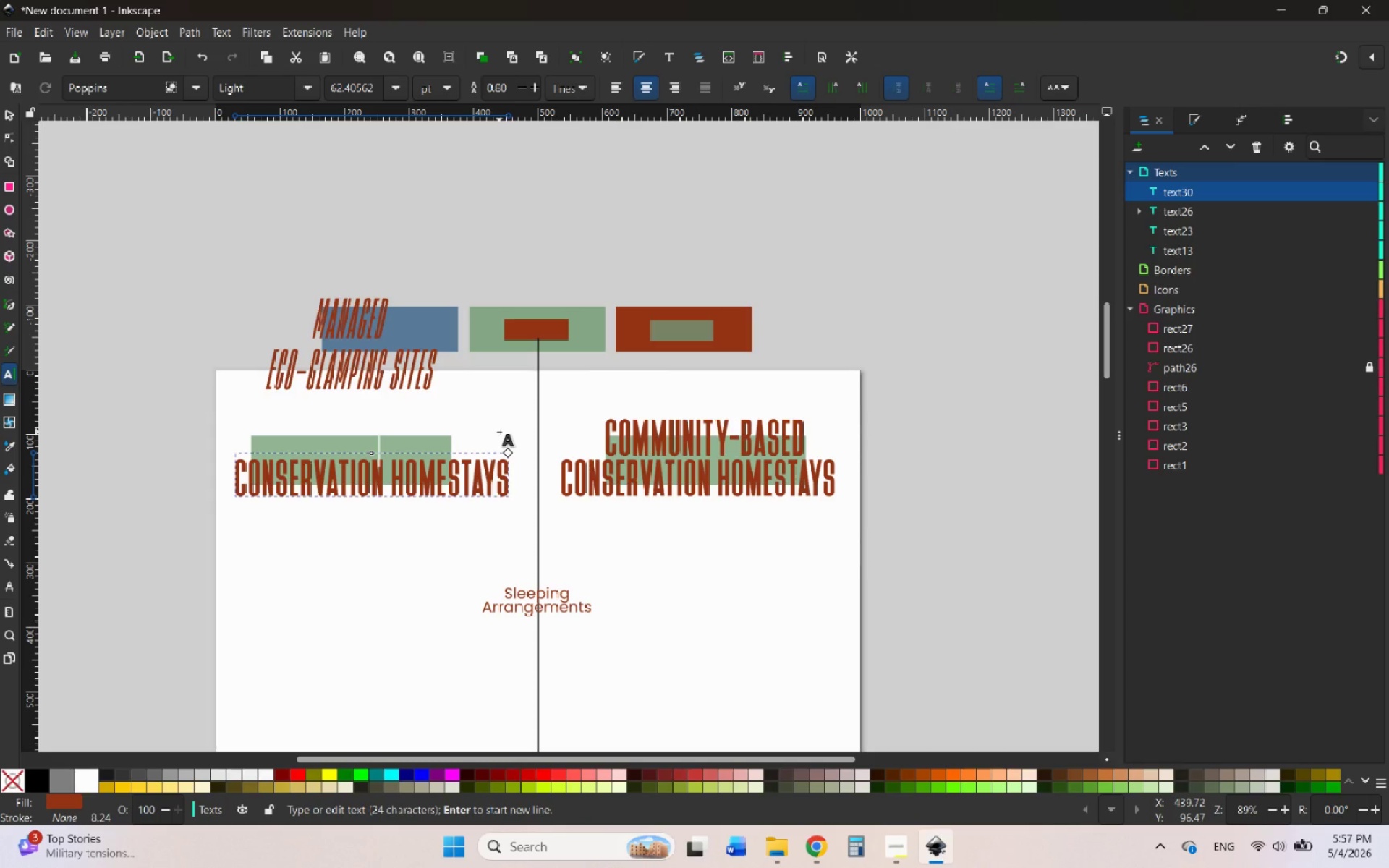 
key(Control+Z)
 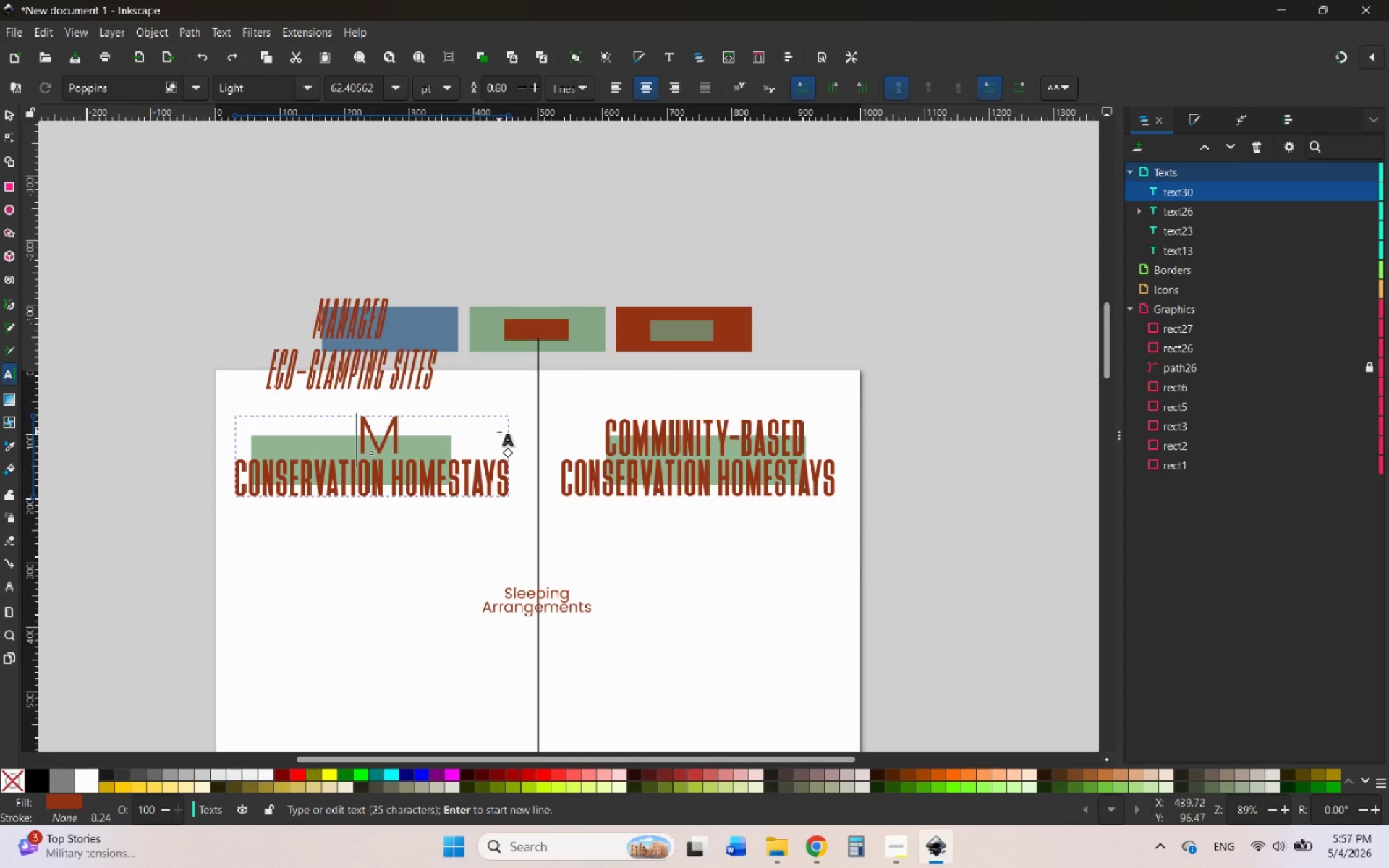 
key(Control+Z)
 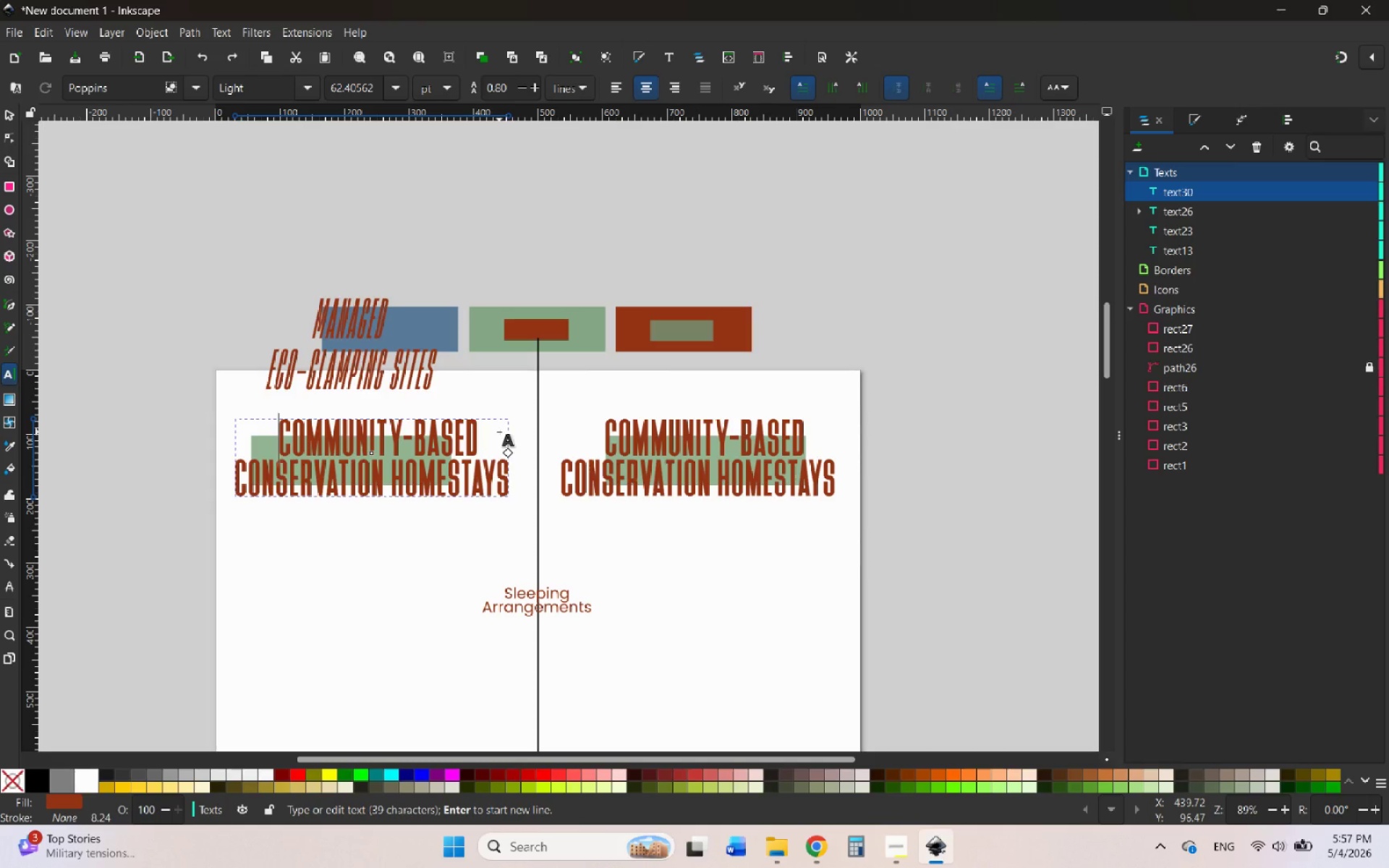 
key(M)
 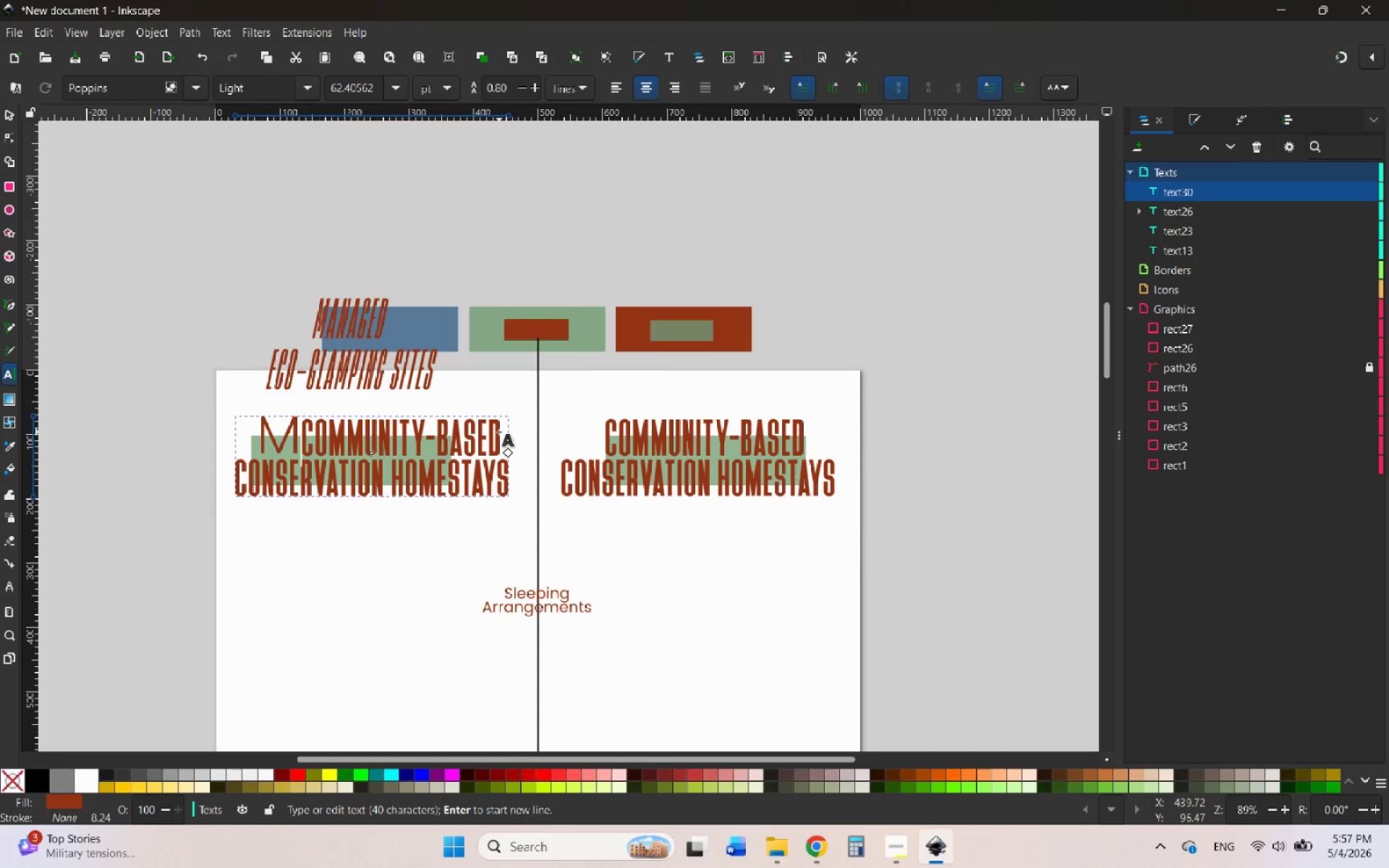 
key(Backspace)
 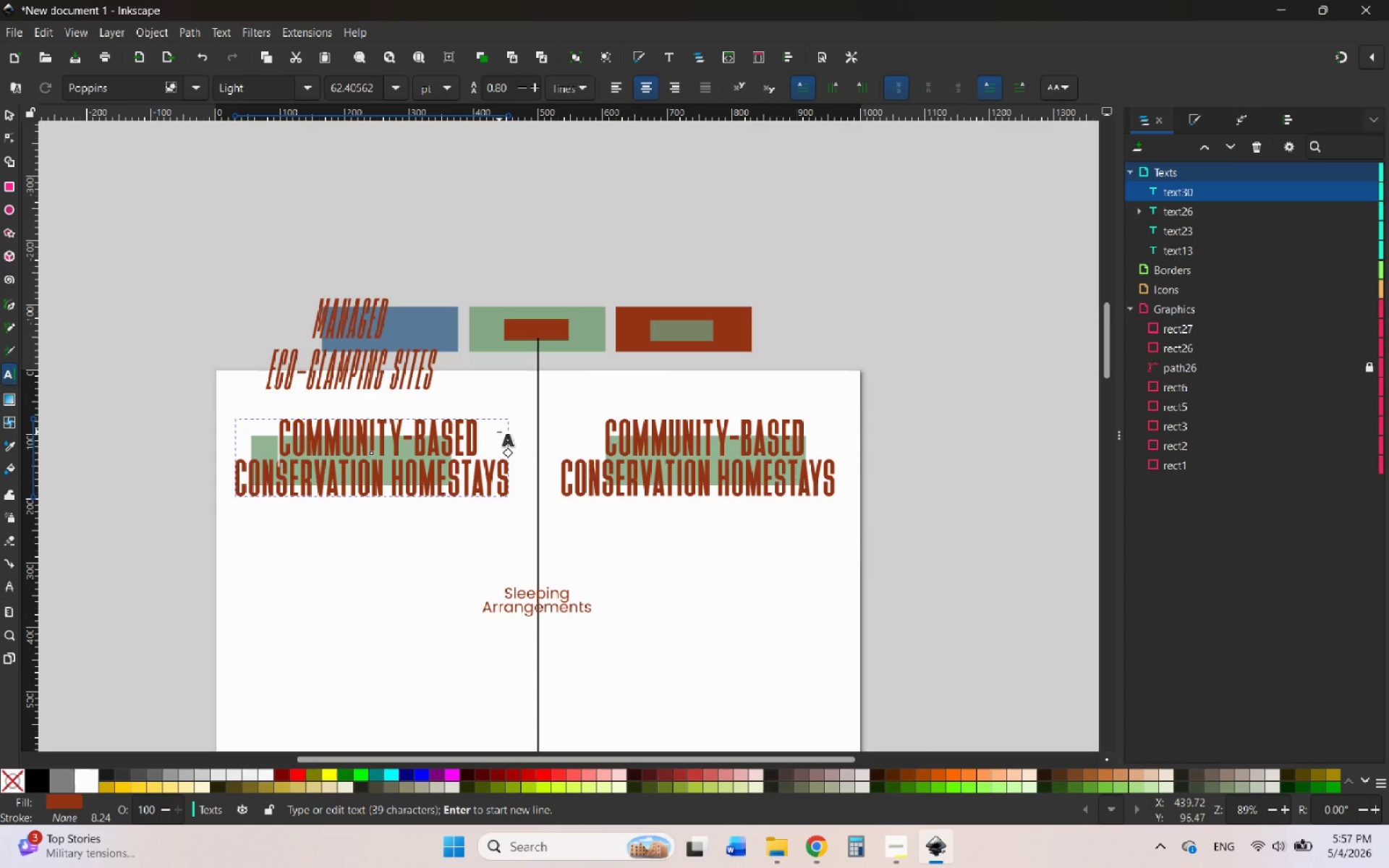 
key(ArrowRight)
 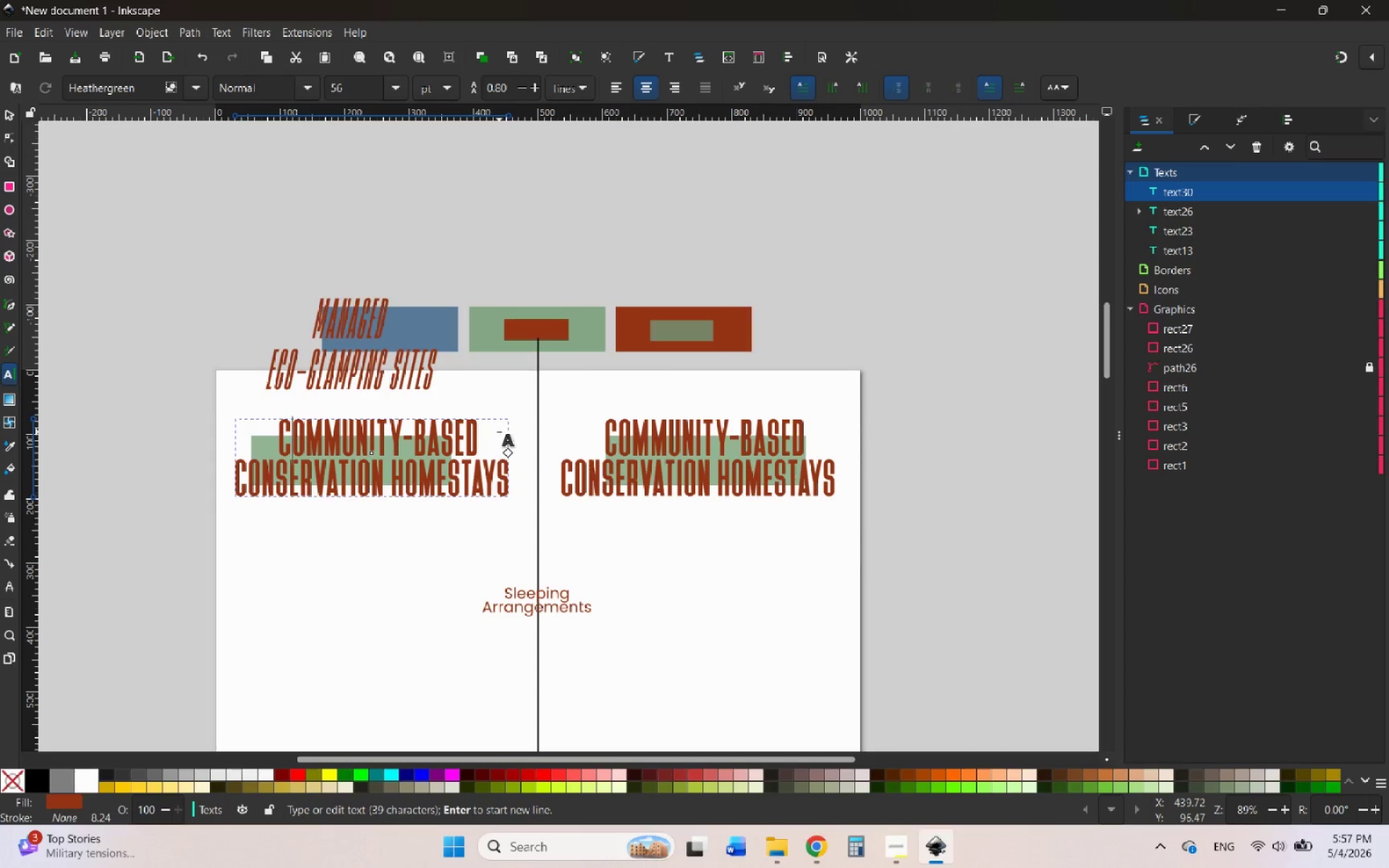 
hold_key(key=ArrowRight, duration=0.78)
 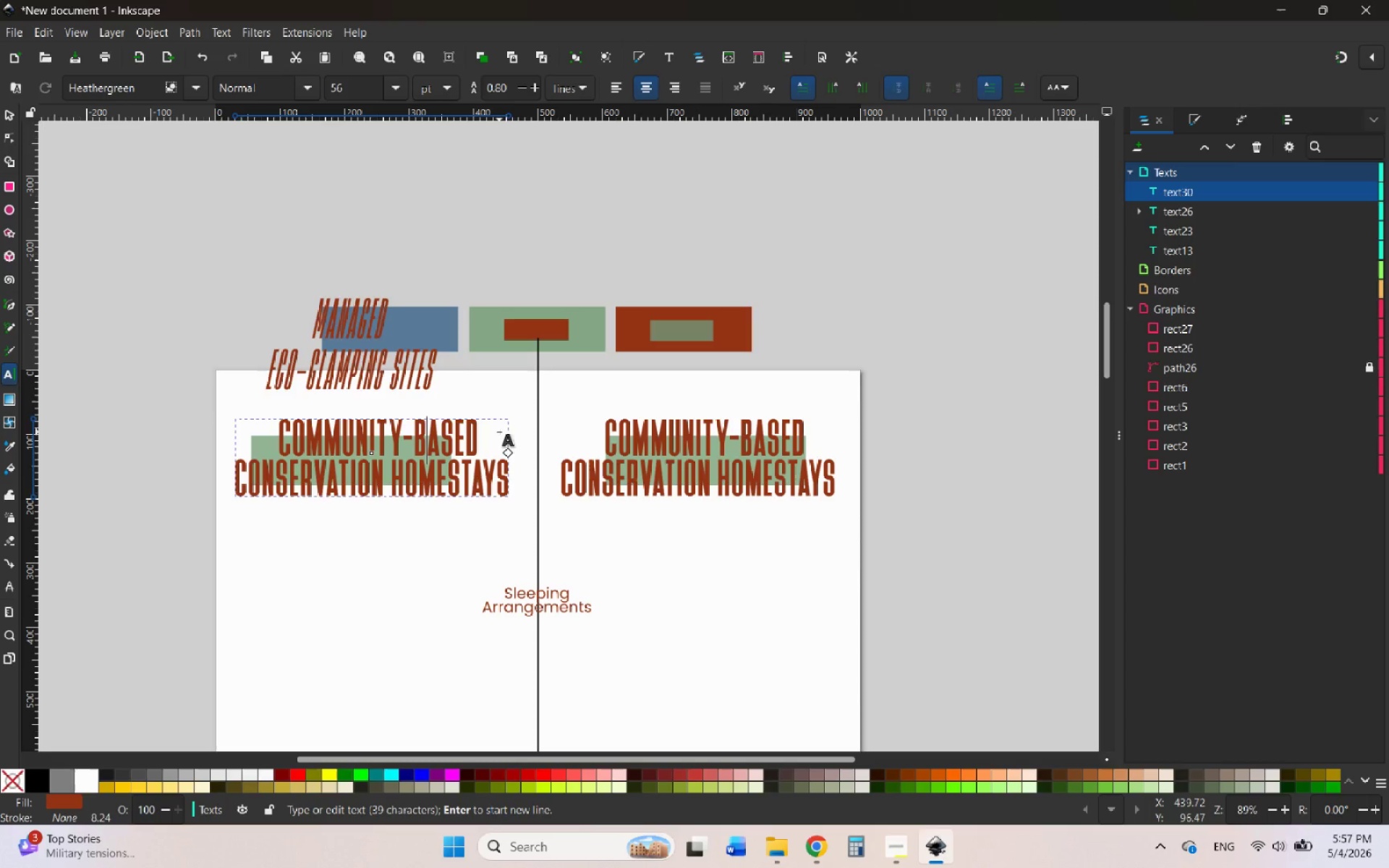 
key(ArrowRight)
 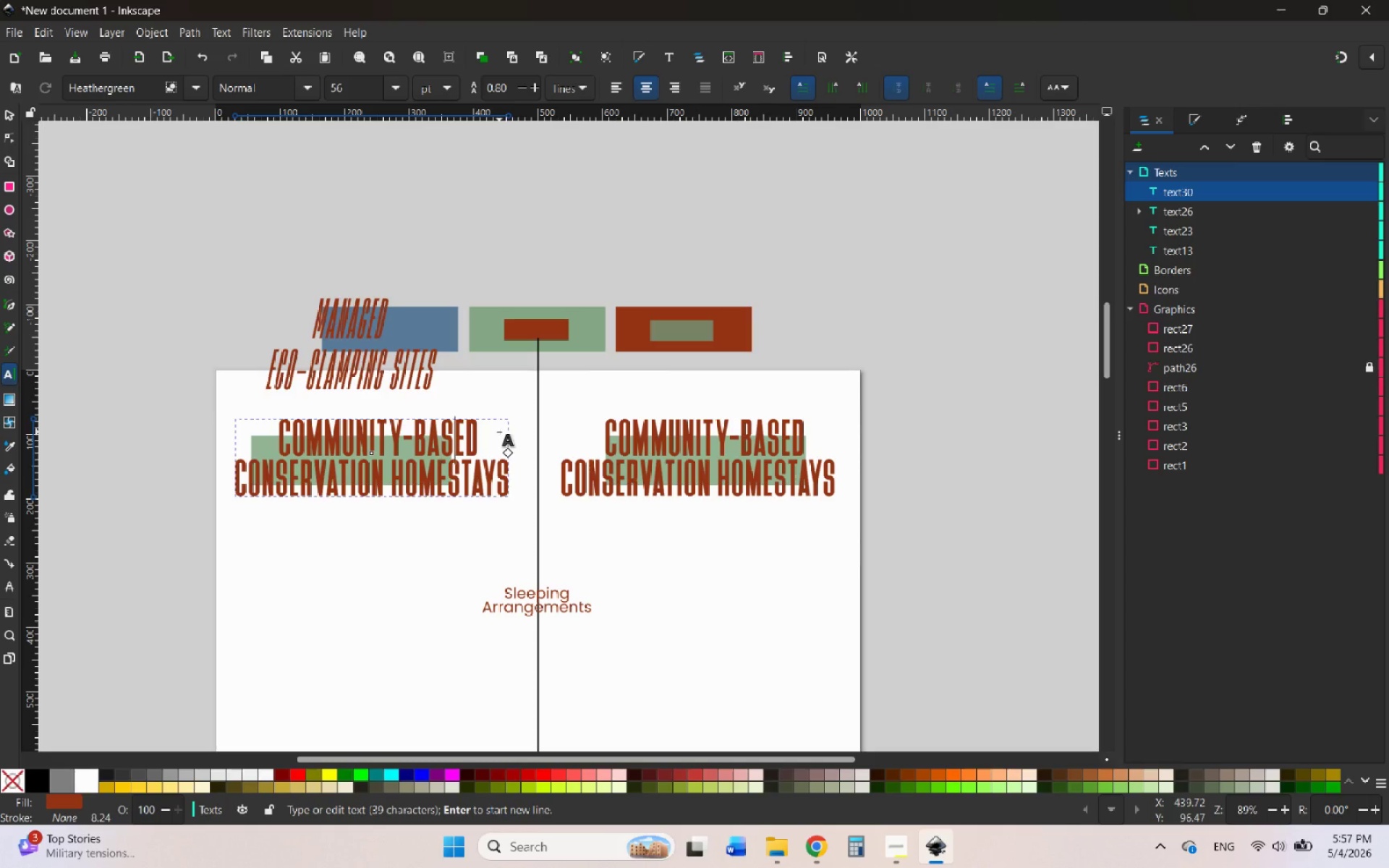 
key(ArrowRight)
 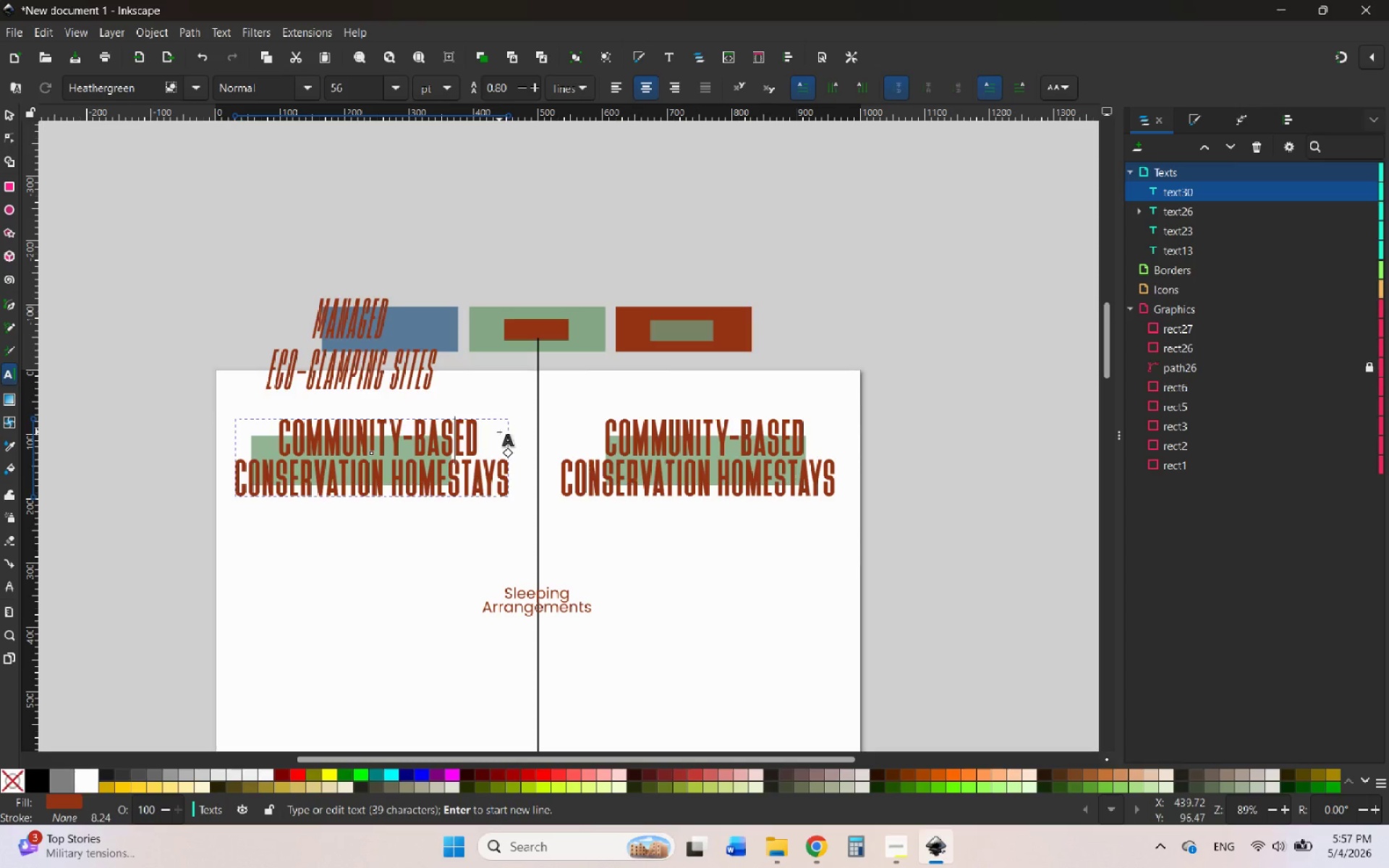 
key(ArrowRight)
 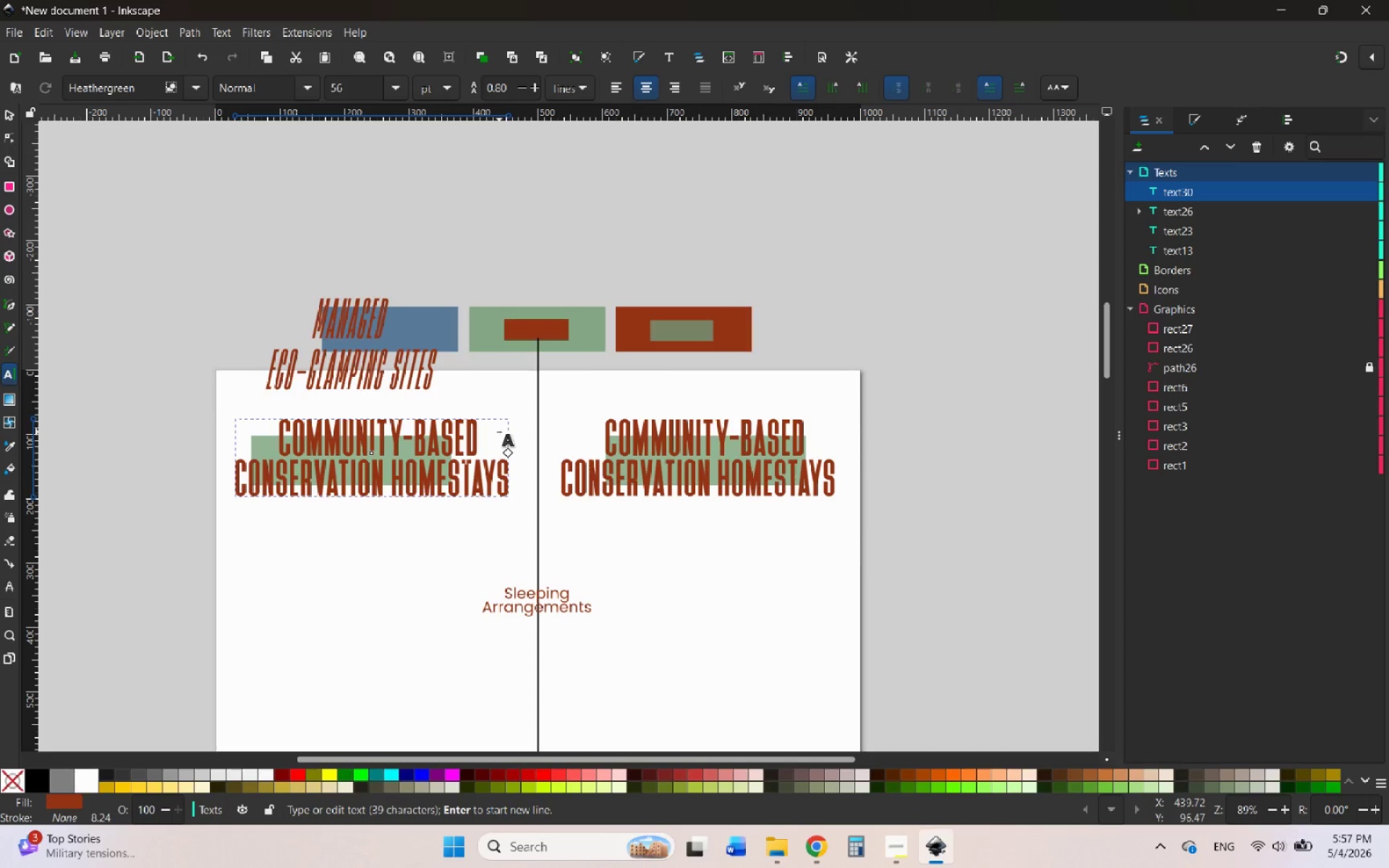 
key(ArrowRight)
 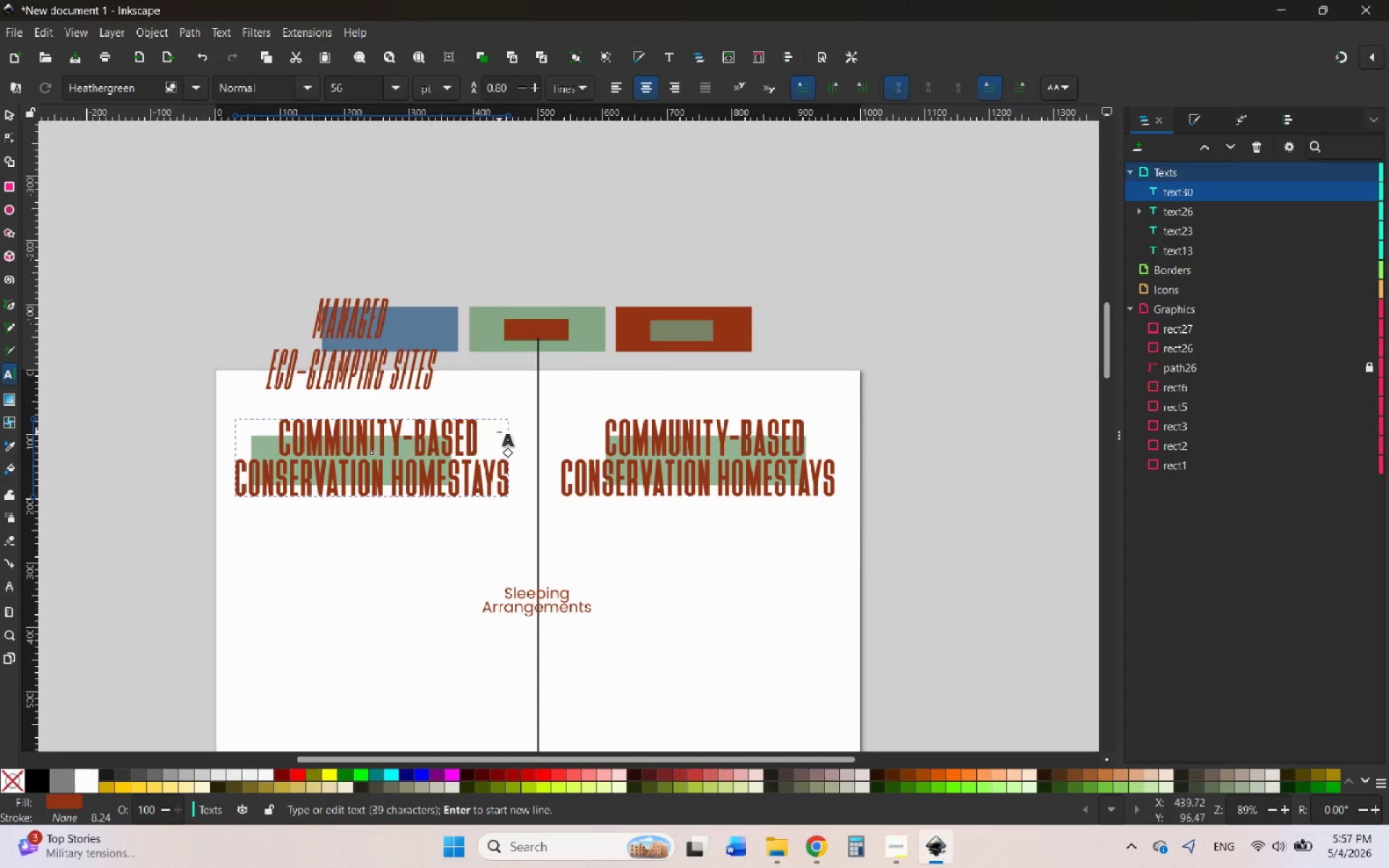 
type(M)
key(Backspace)
type(maga)
key(Backspace)
key(Backspace)
type(naged)
 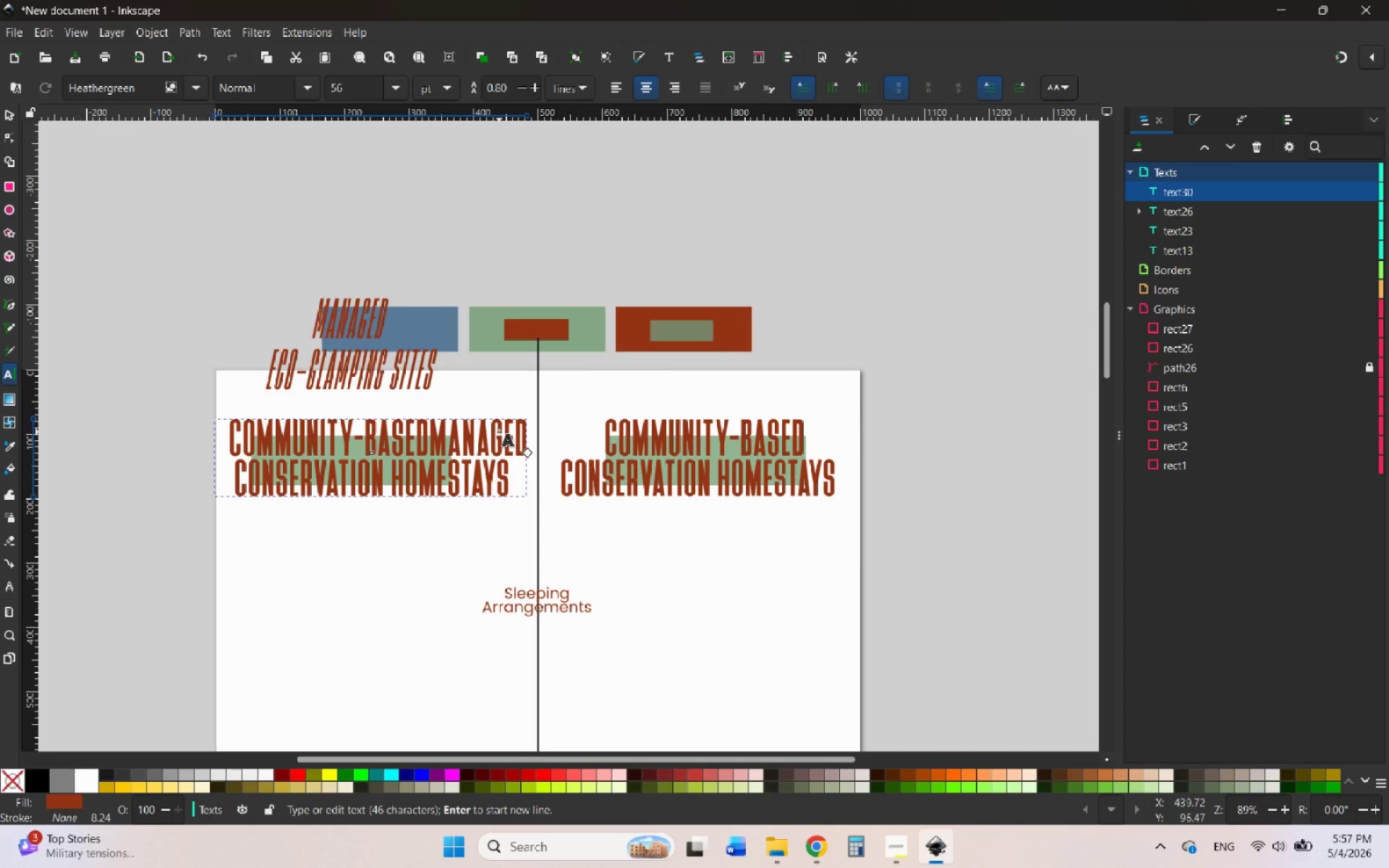 
hold_key(key=ArrowLeft, duration=0.69)
 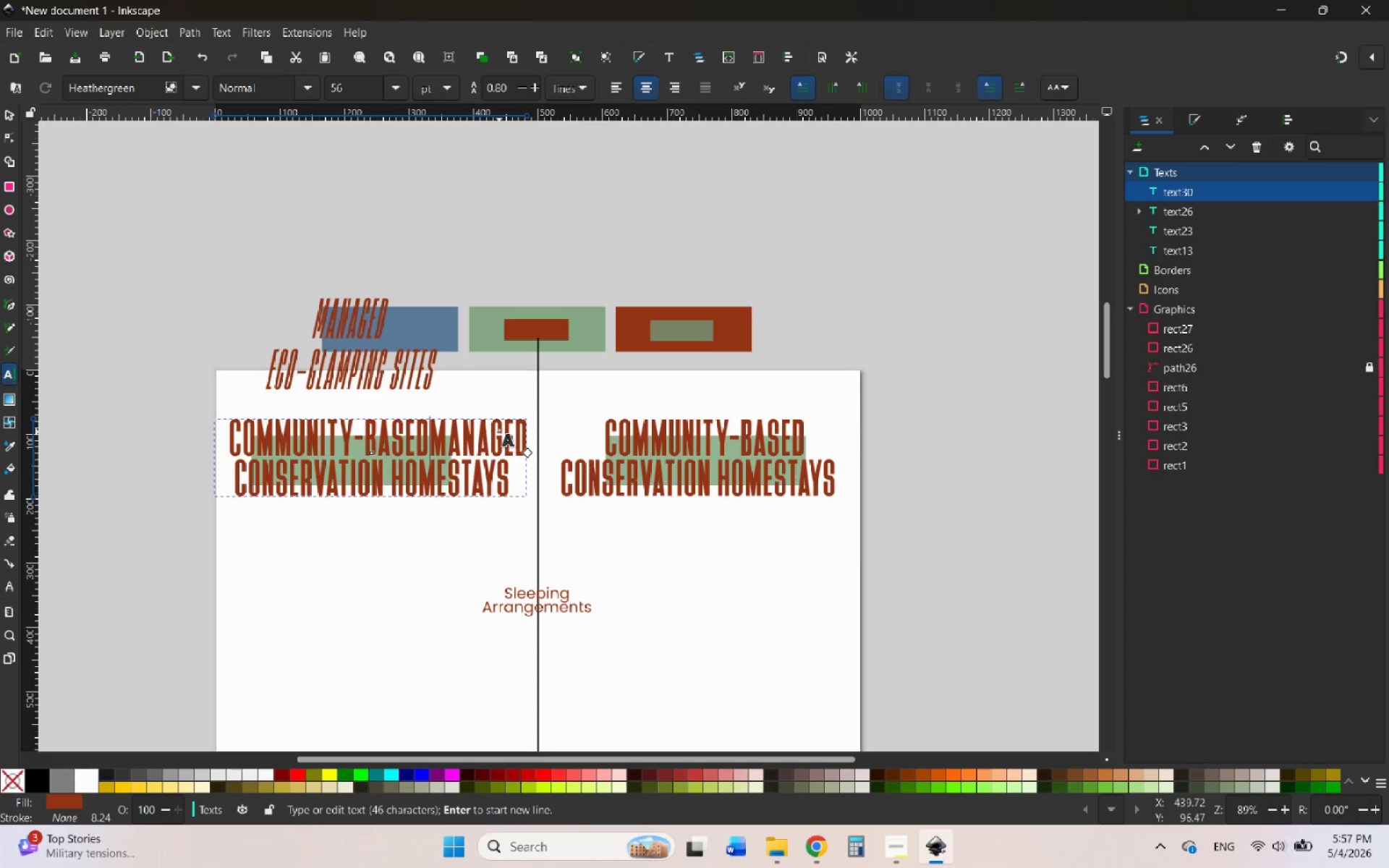 
key(ArrowLeft)
 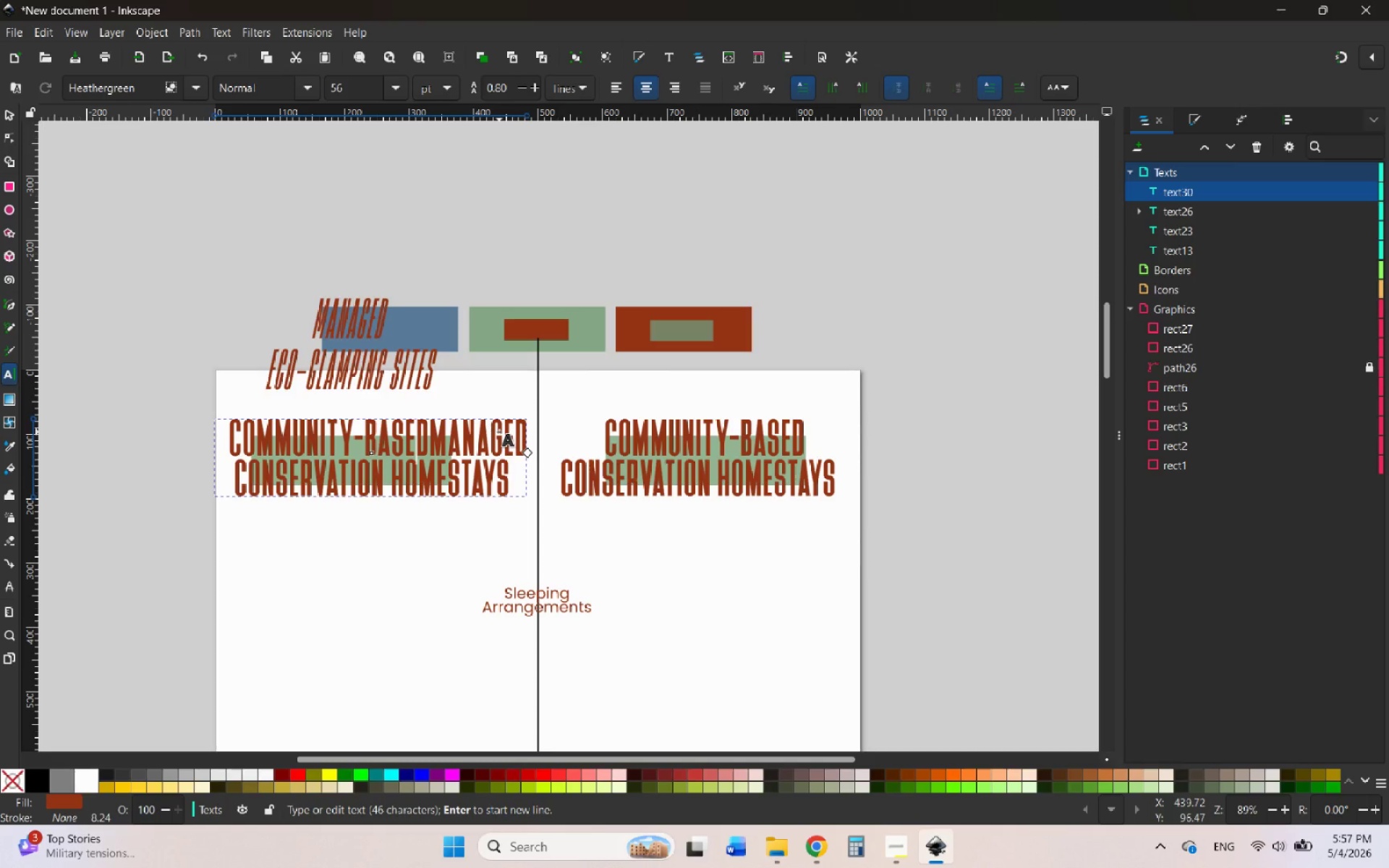 
key(ArrowRight)
 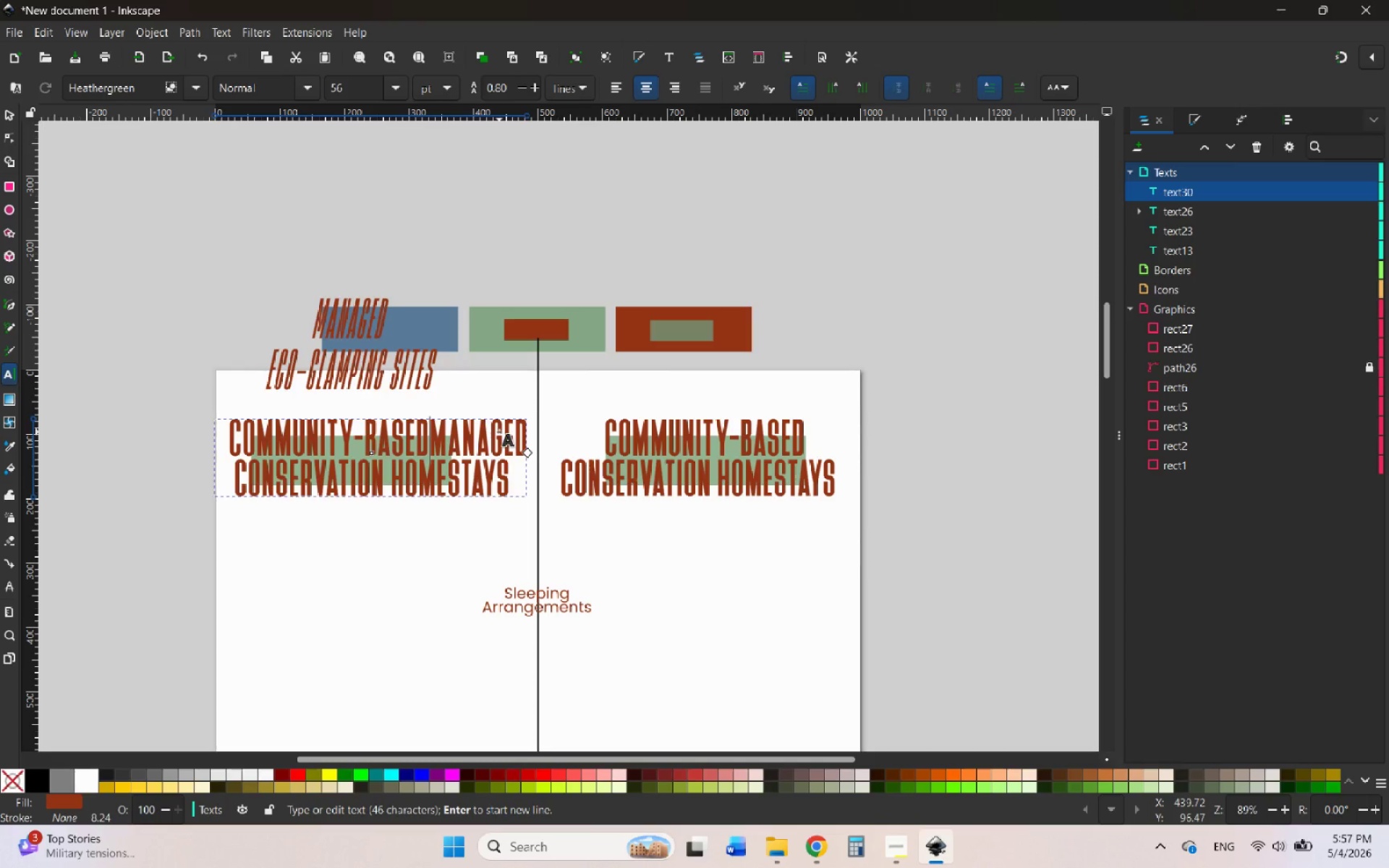 
key(Backspace)
 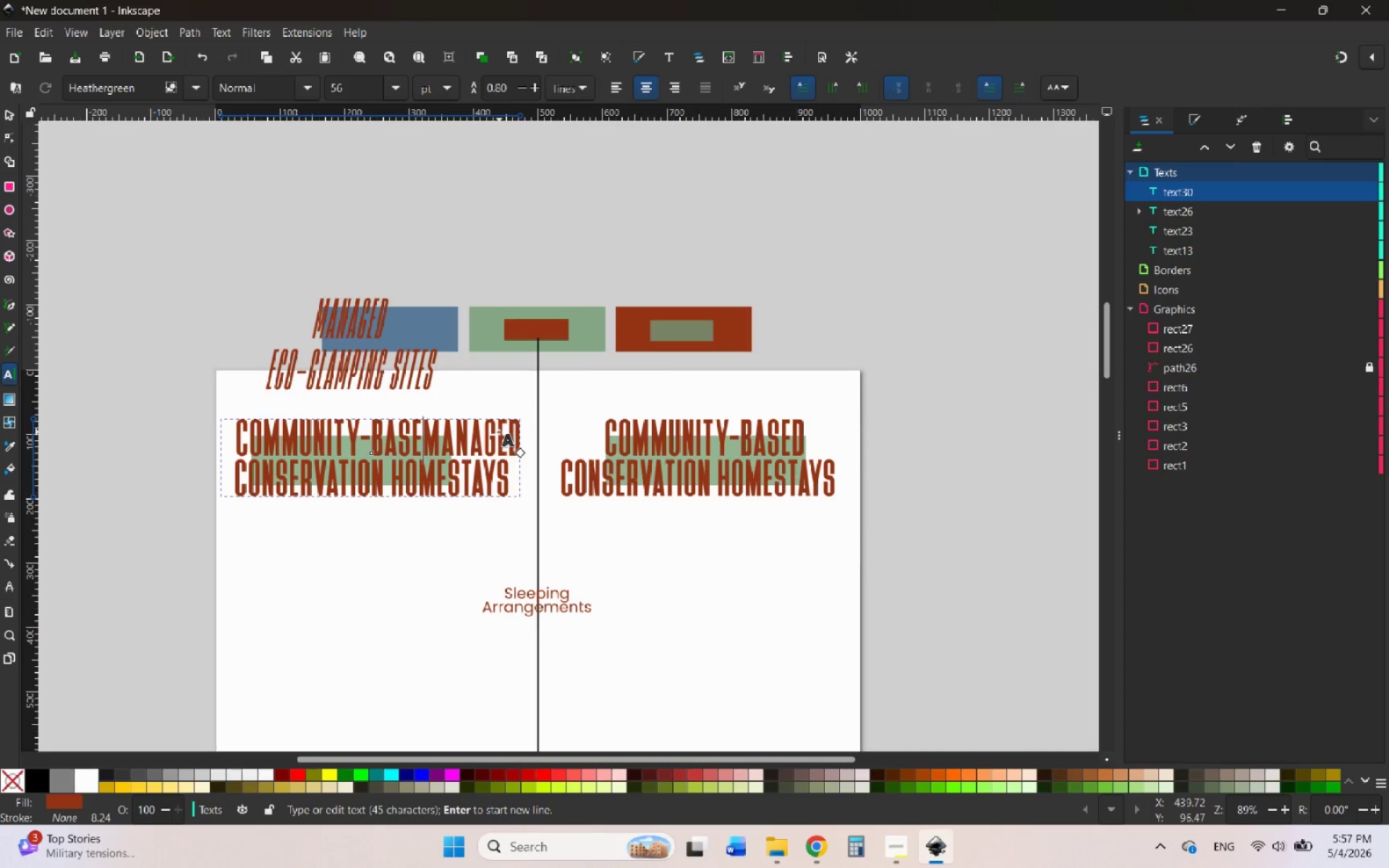 
key(Backspace)
 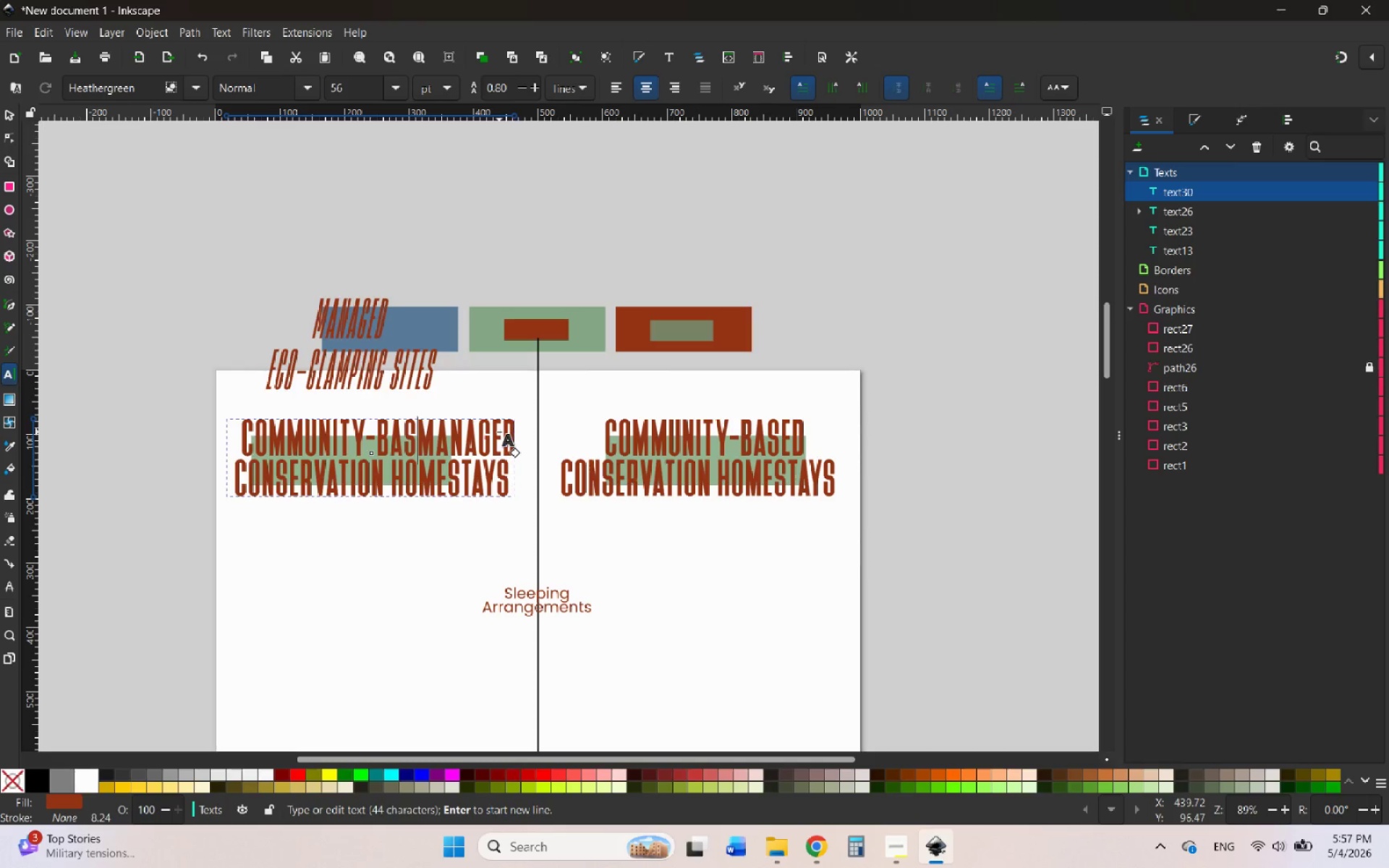 
key(Backspace)
 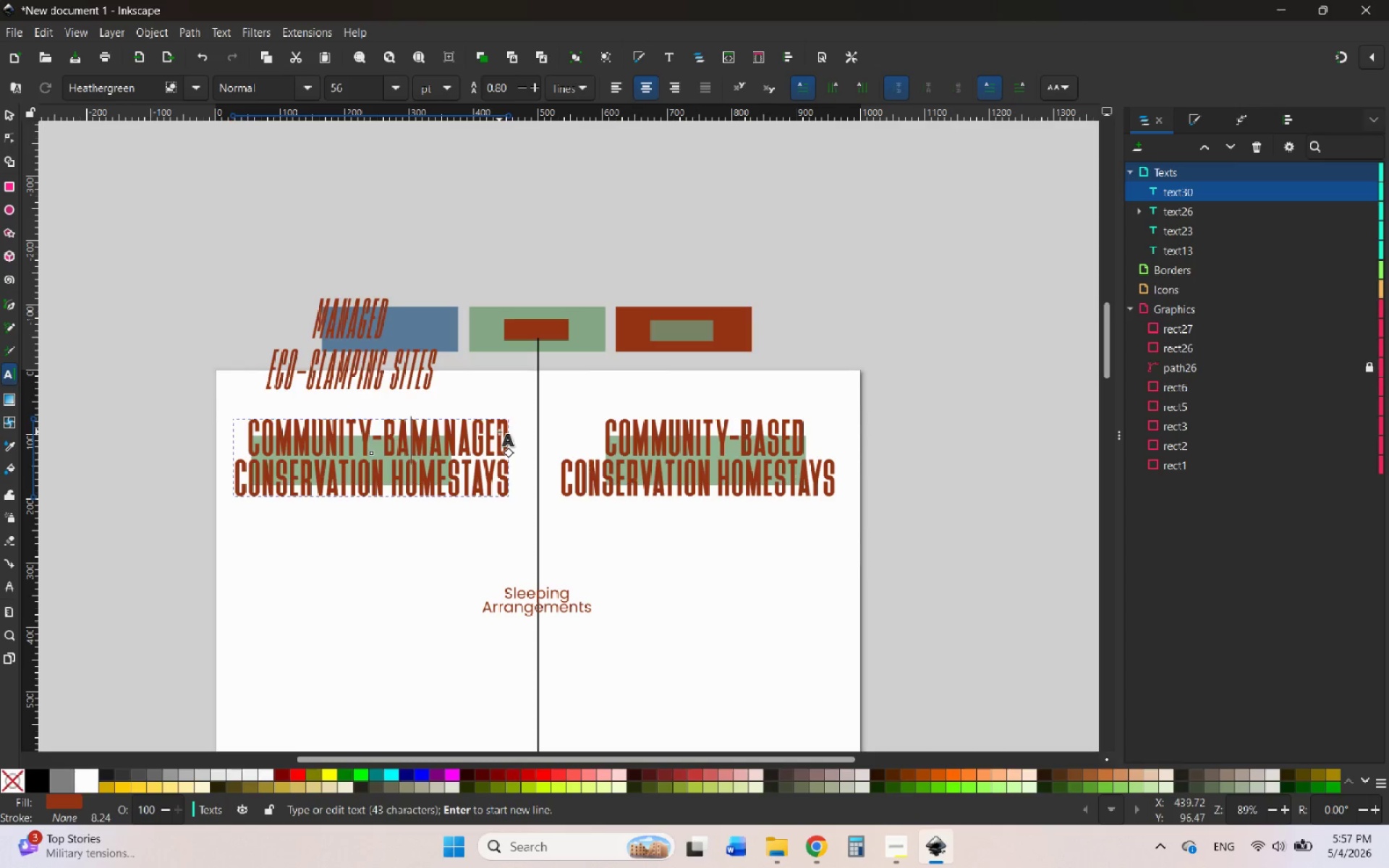 
key(Backspace)
 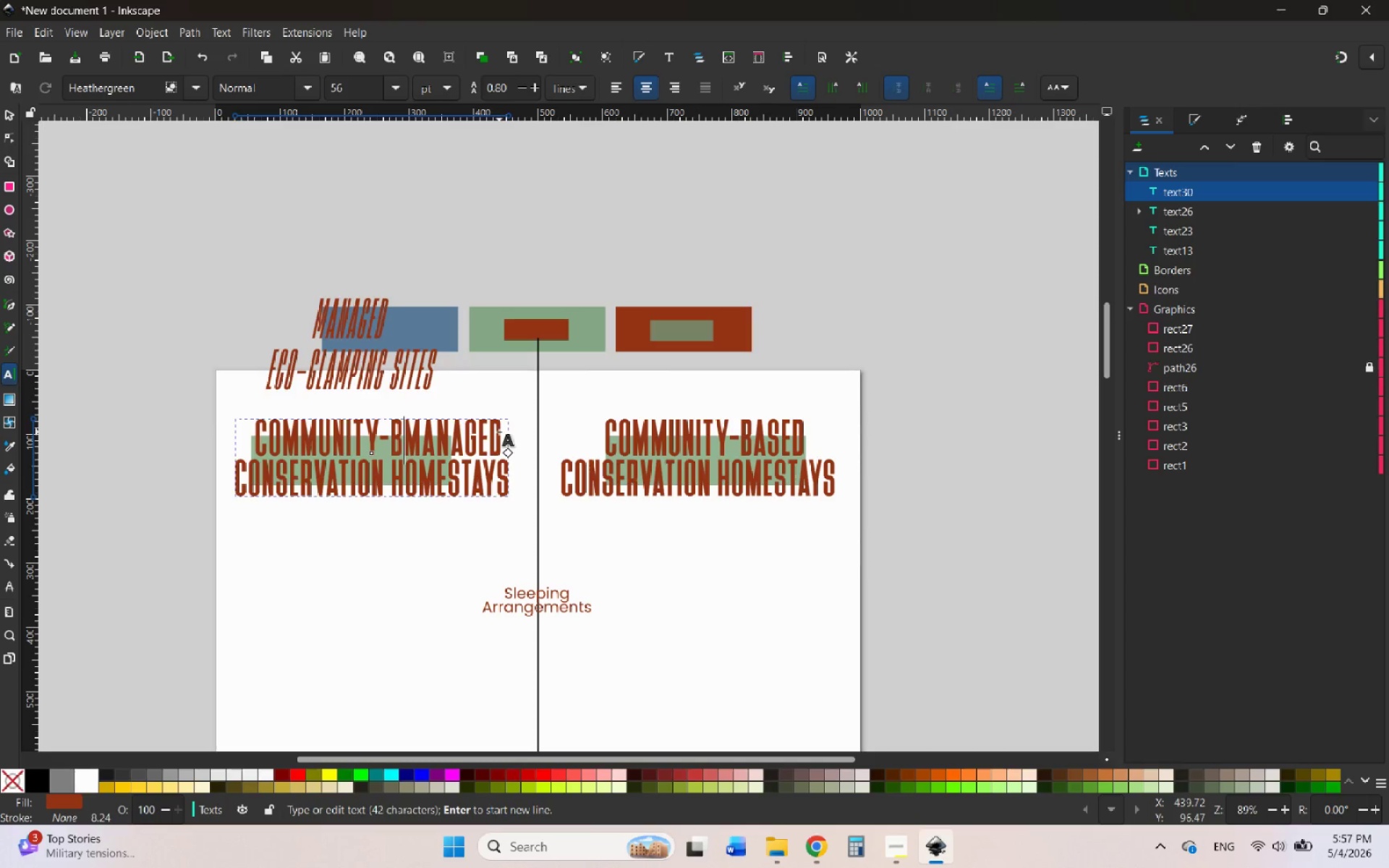 
key(Backspace)
 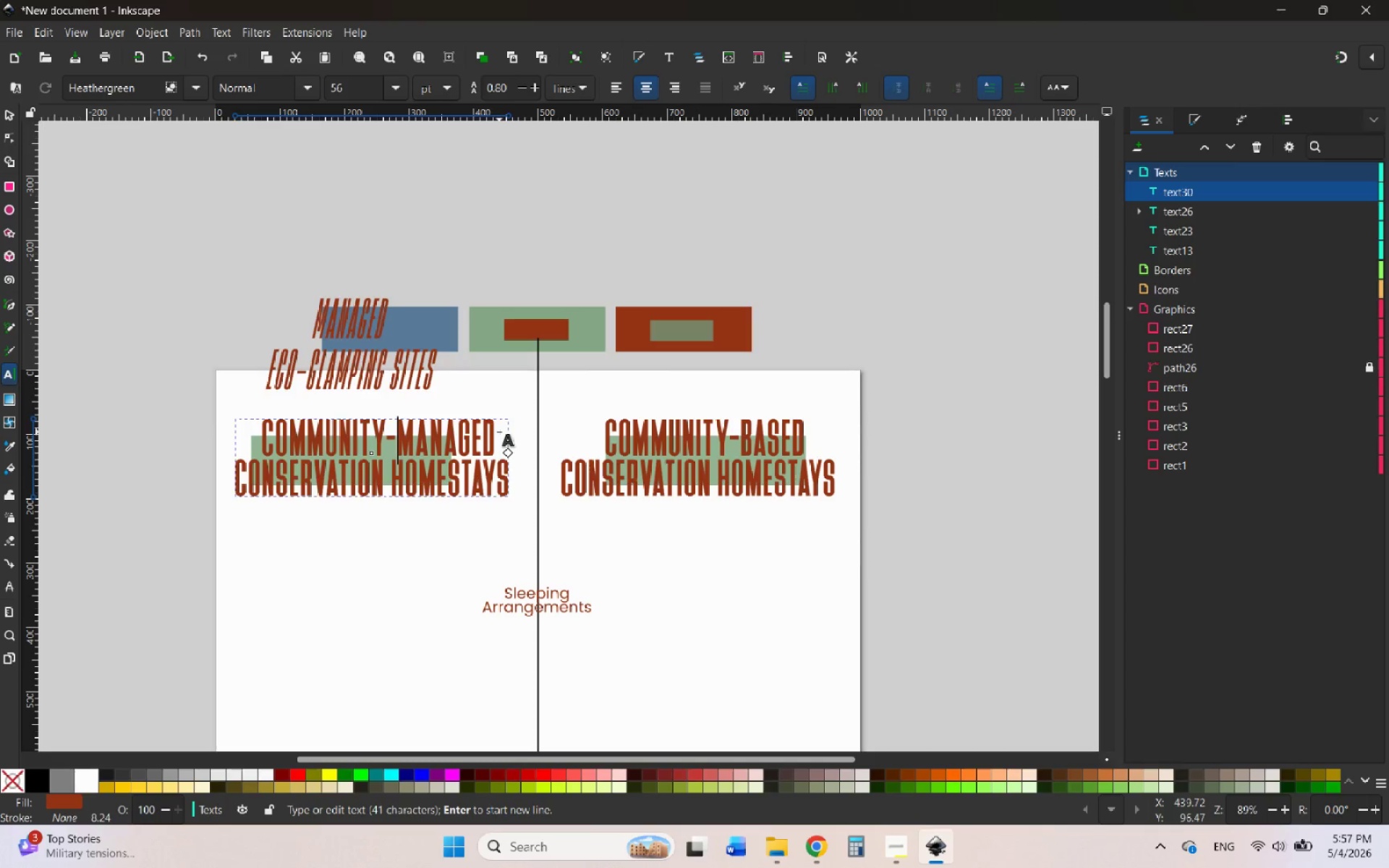 
key(Backspace)
 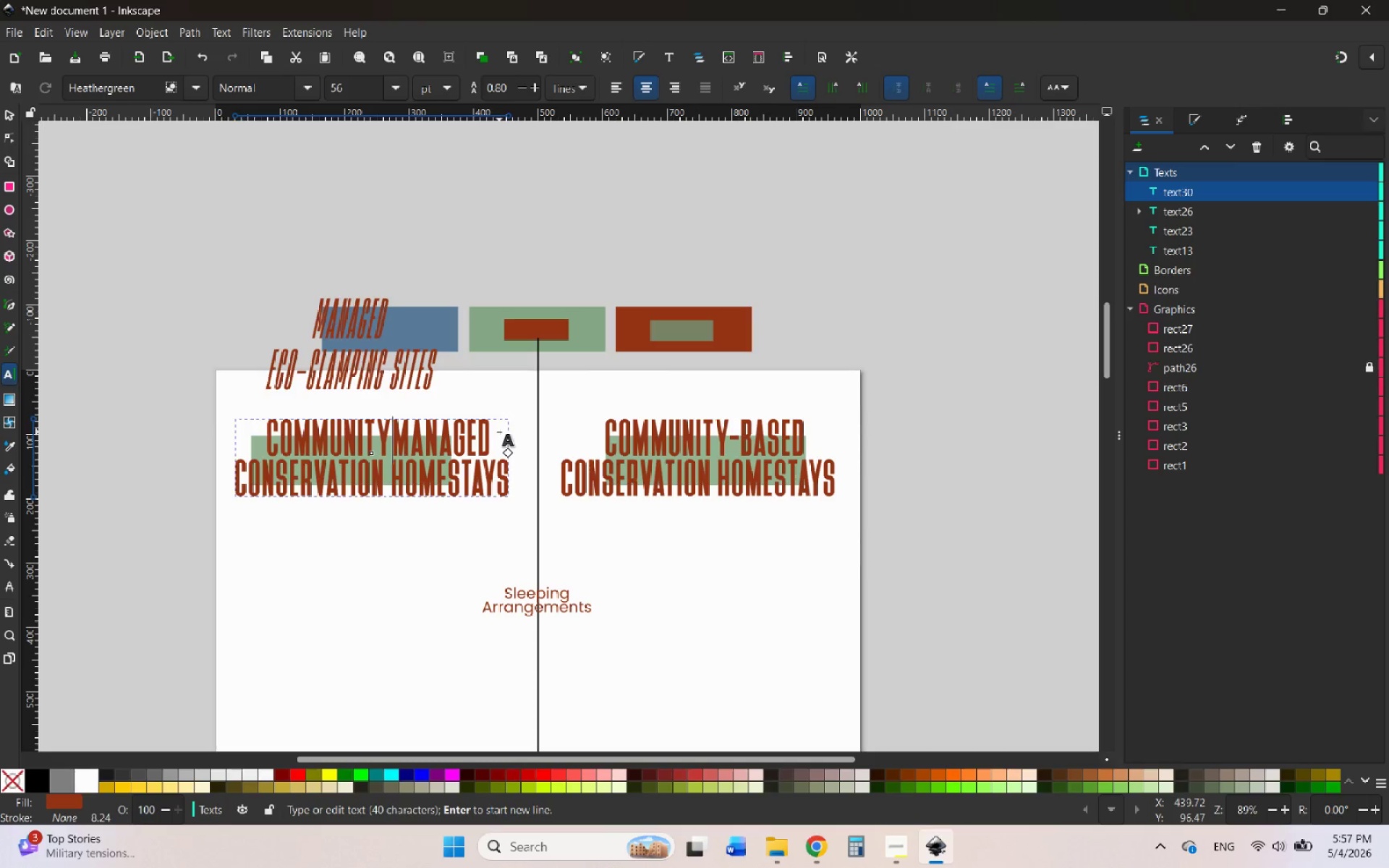 
key(Backspace)
 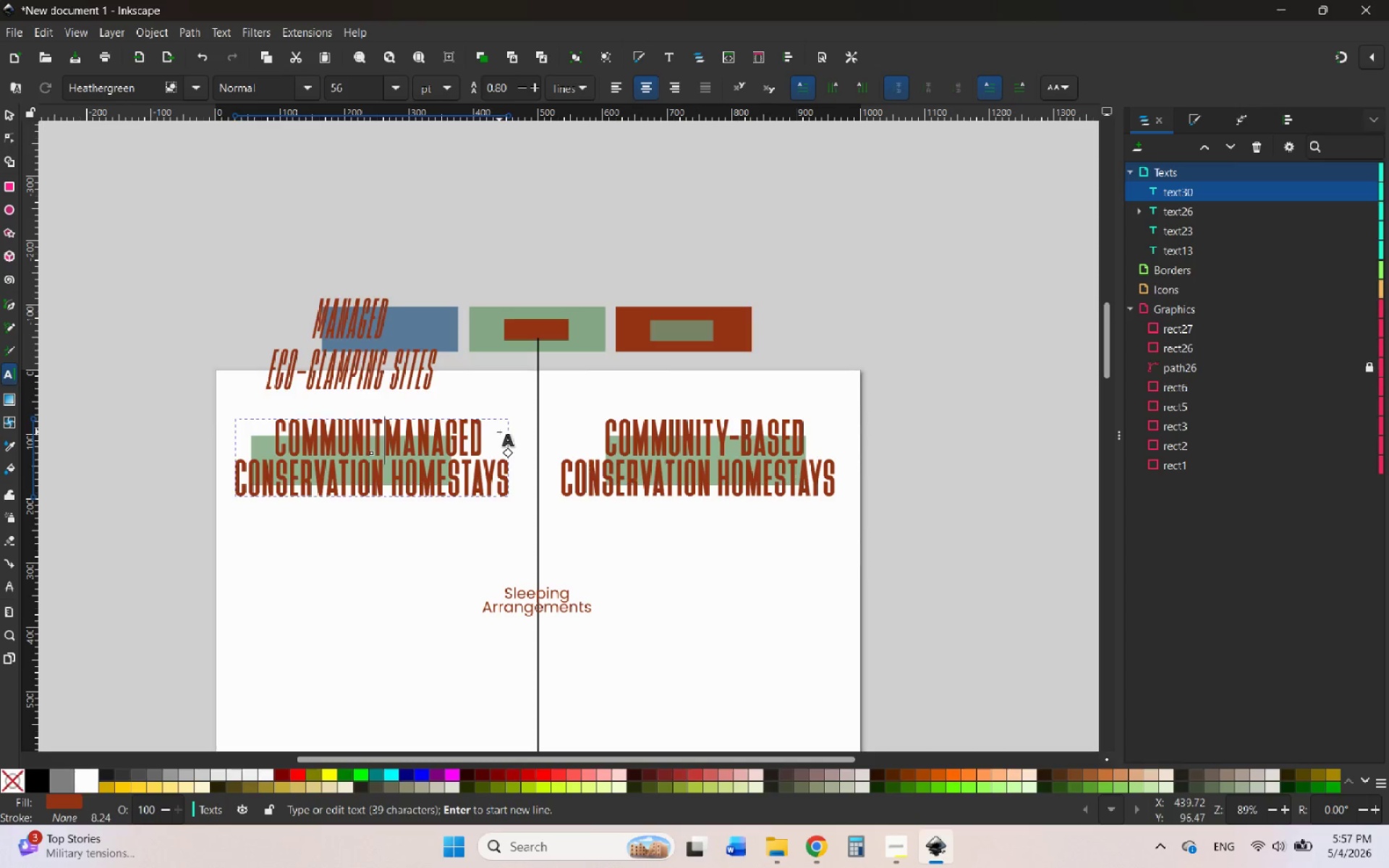 
key(Backspace)
 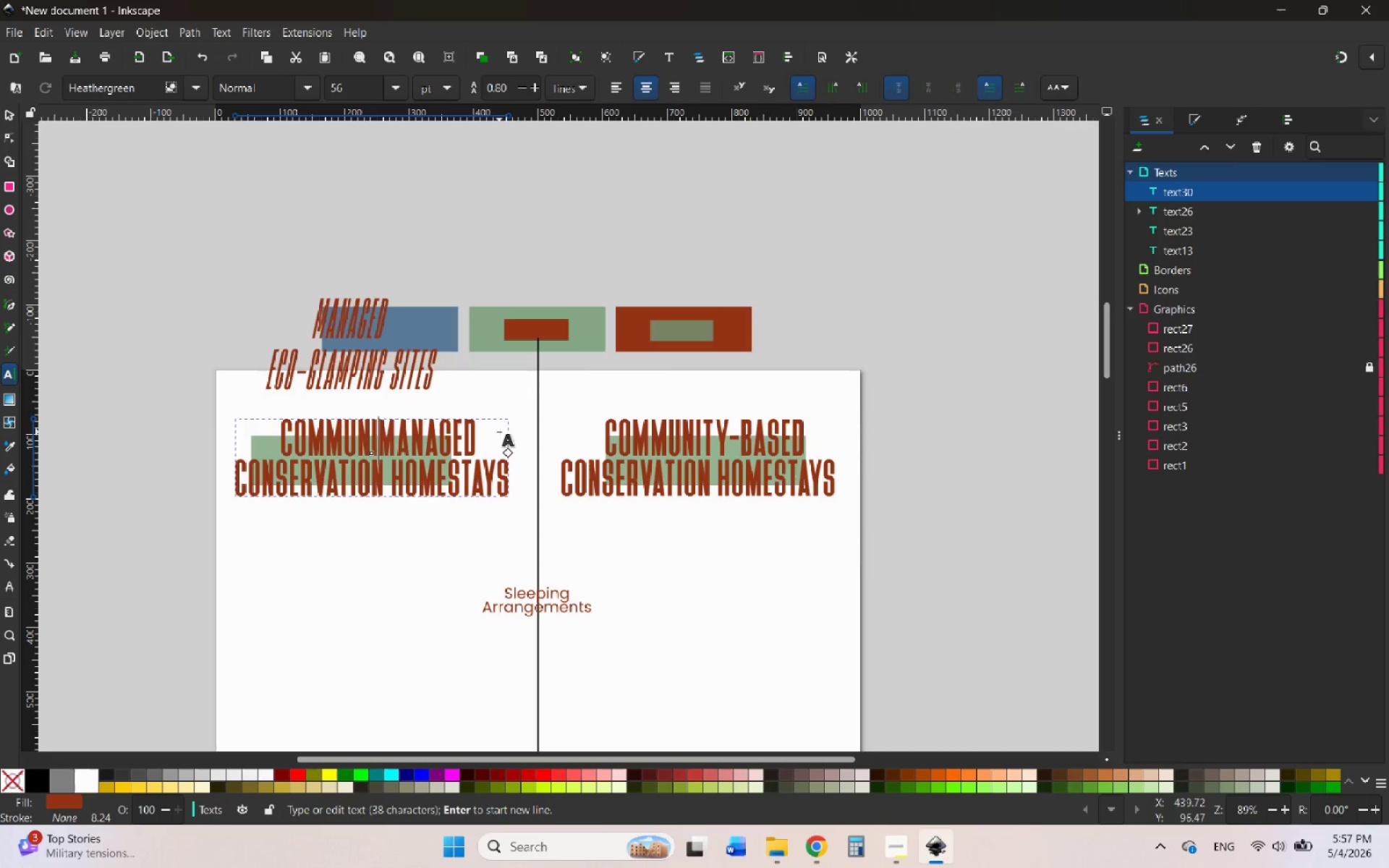 
key(Backspace)
 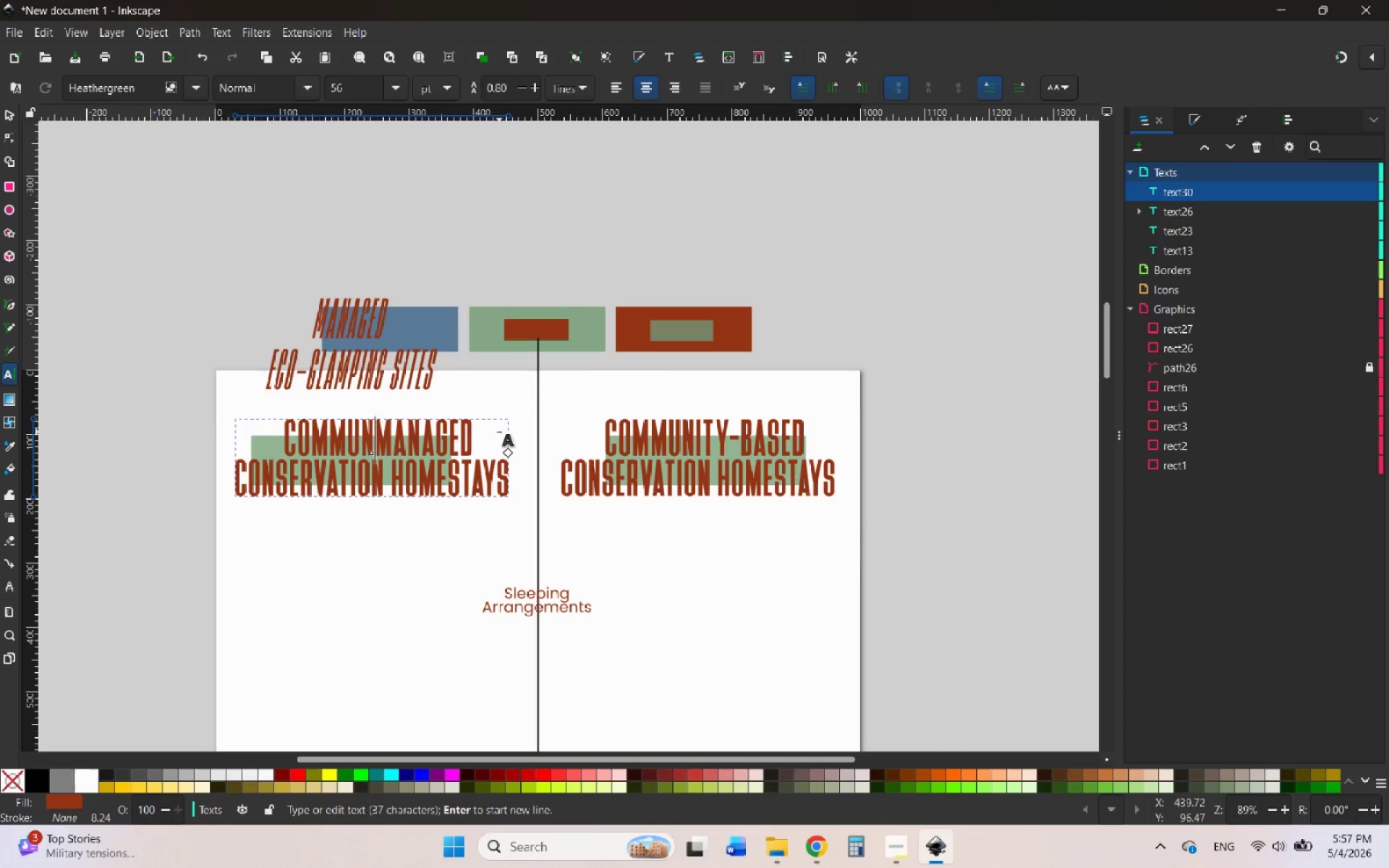 
key(Backspace)
 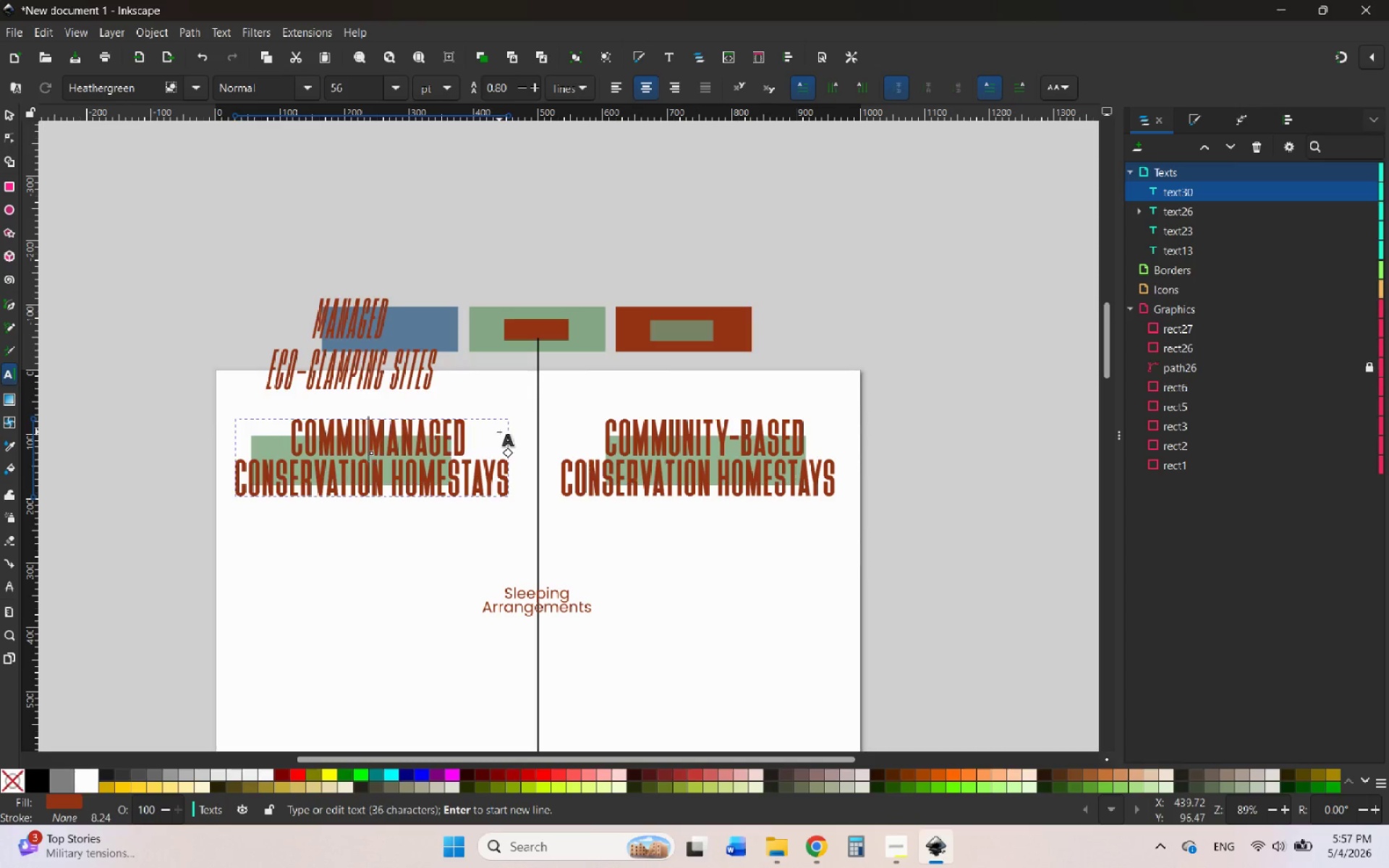 
key(Backspace)
 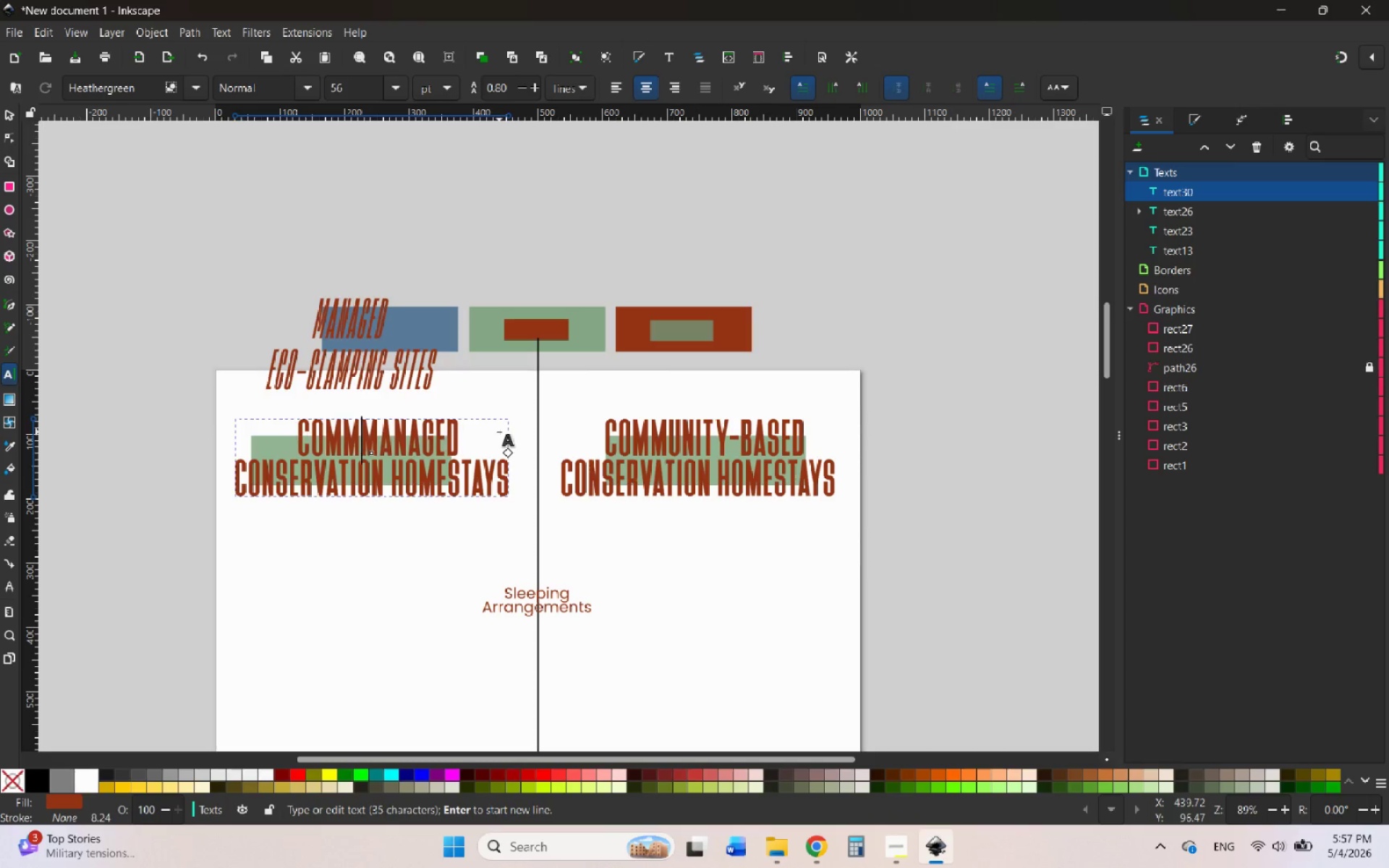 
key(Backspace)
 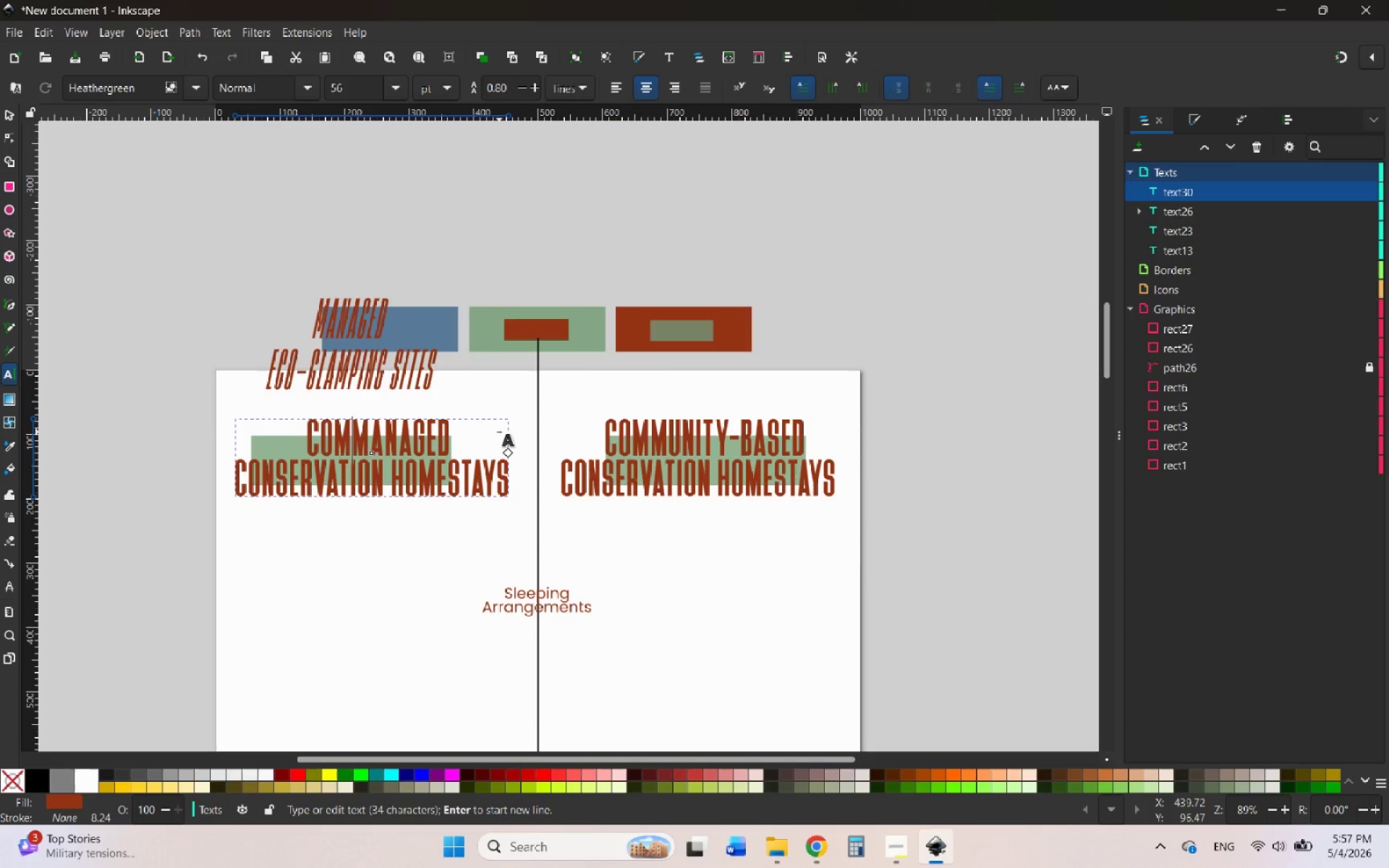 
key(Backspace)
 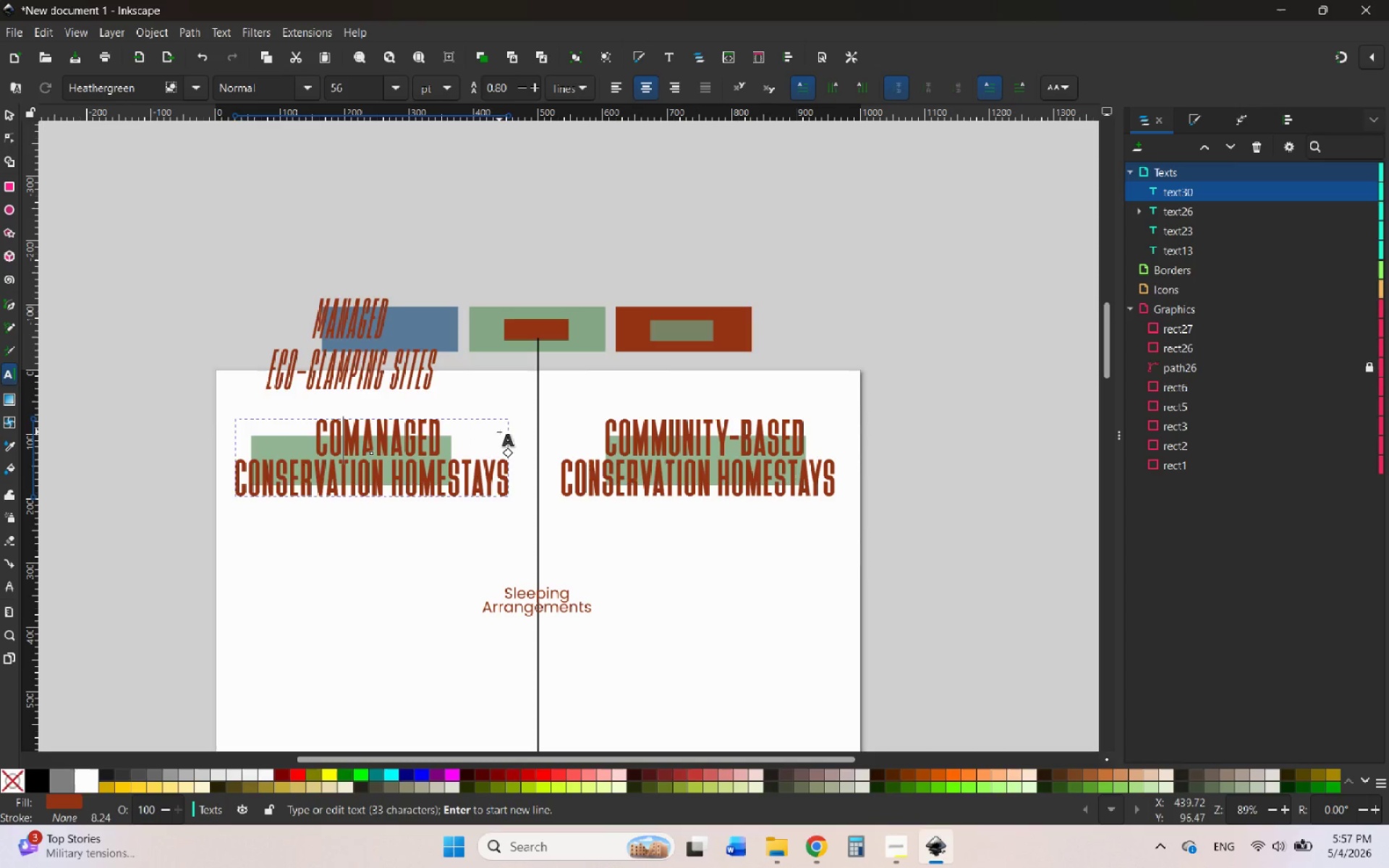 
key(Backspace)
 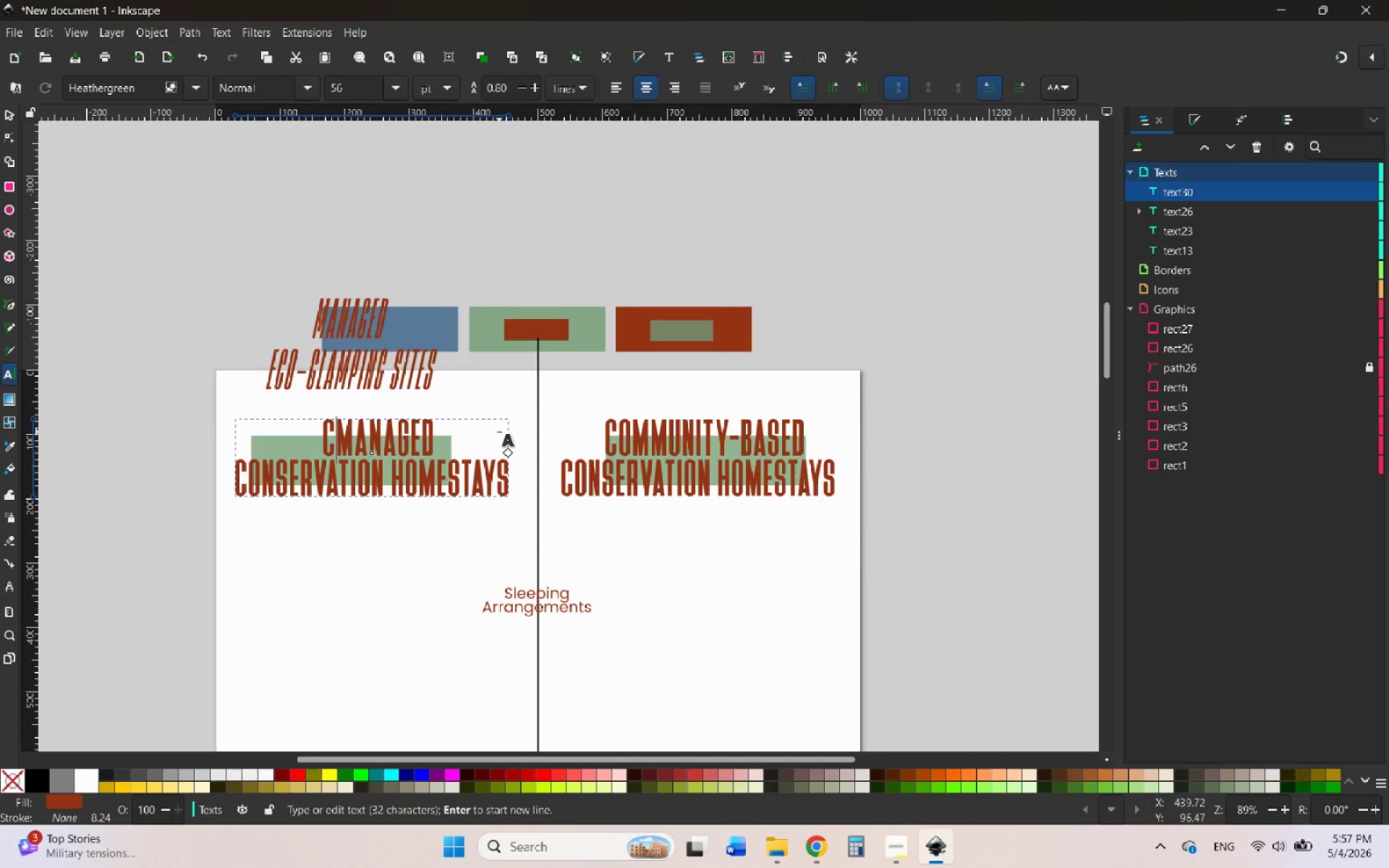 
key(Backspace)
 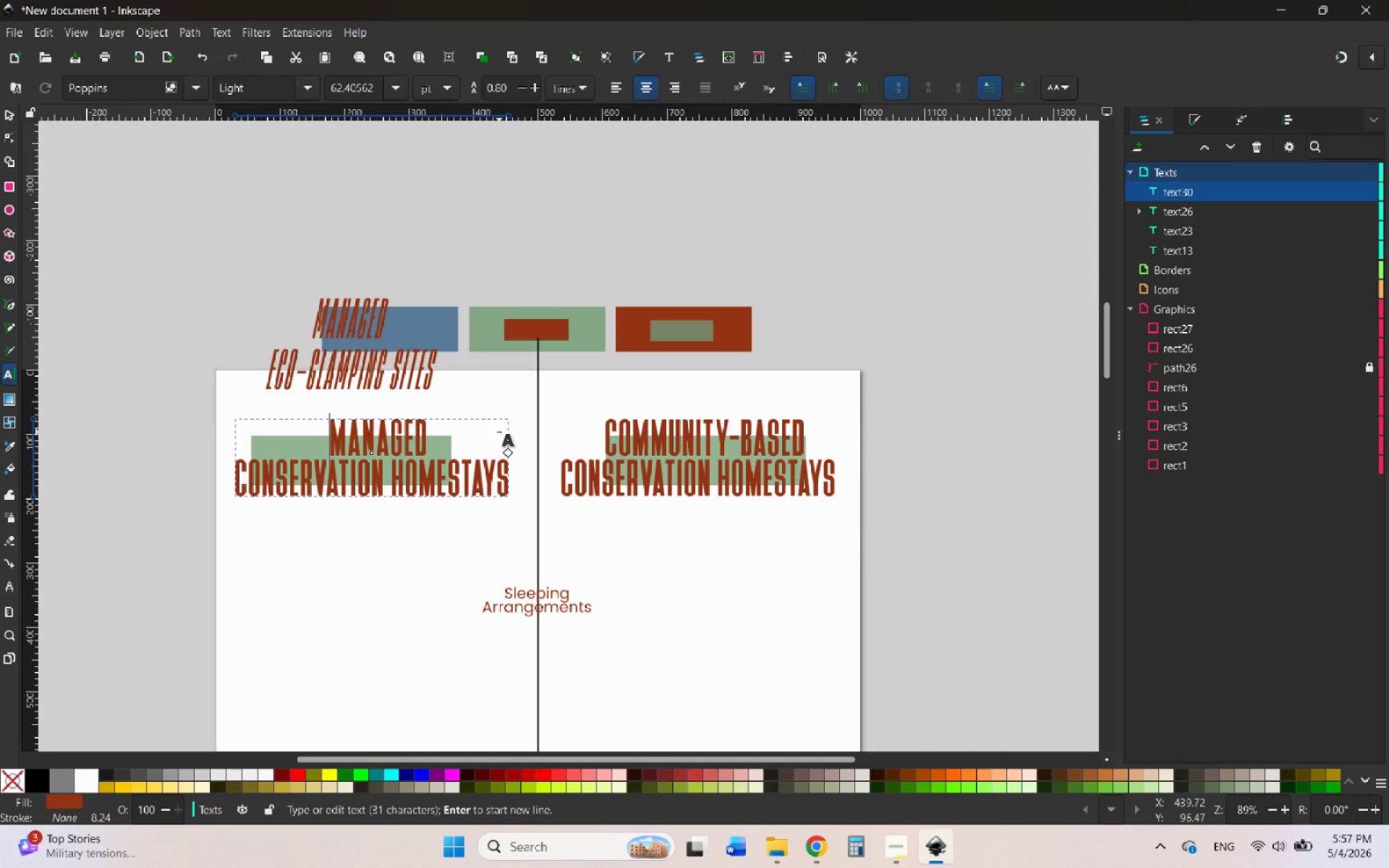 
key(Backspace)
 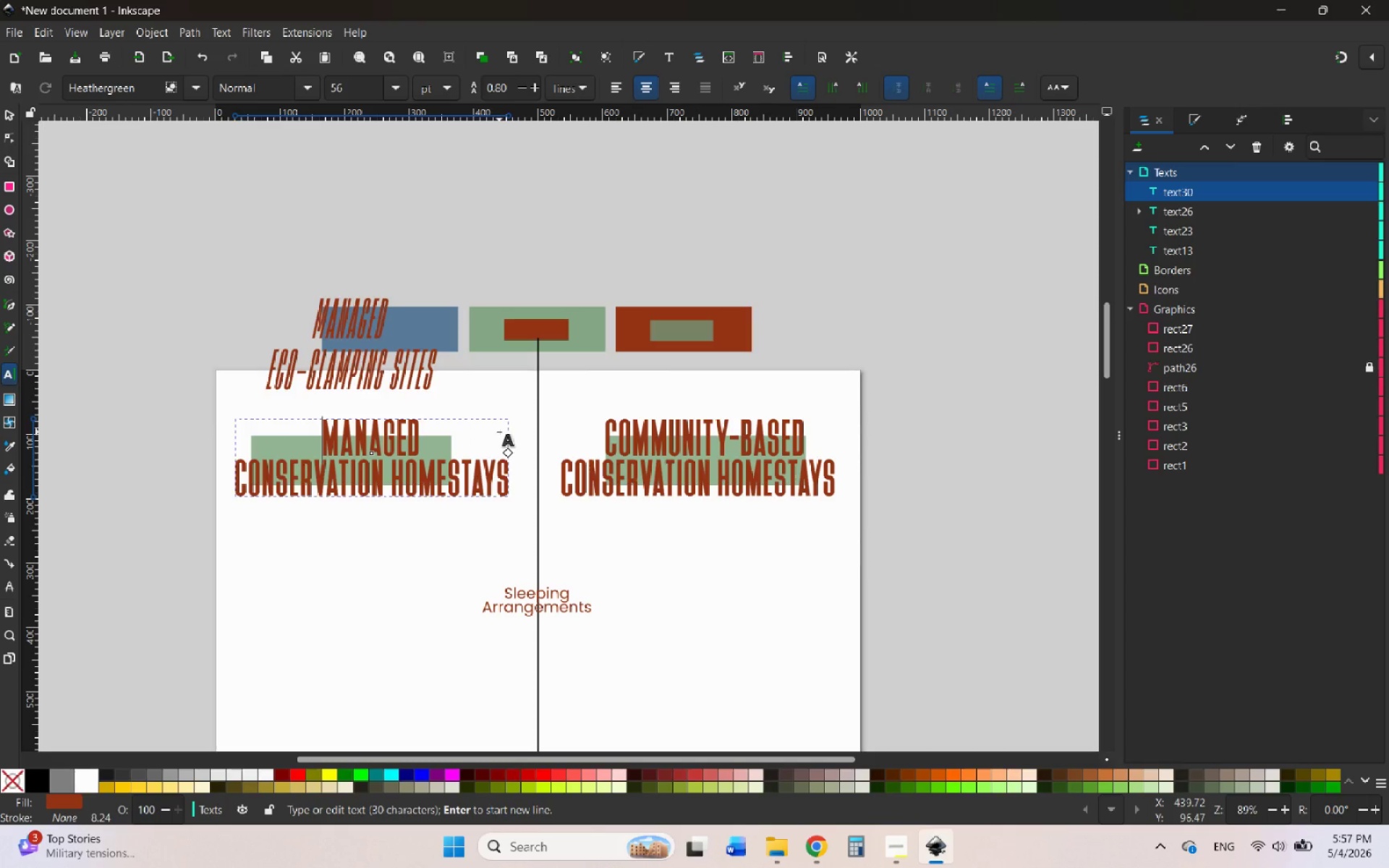 
key(Backspace)
 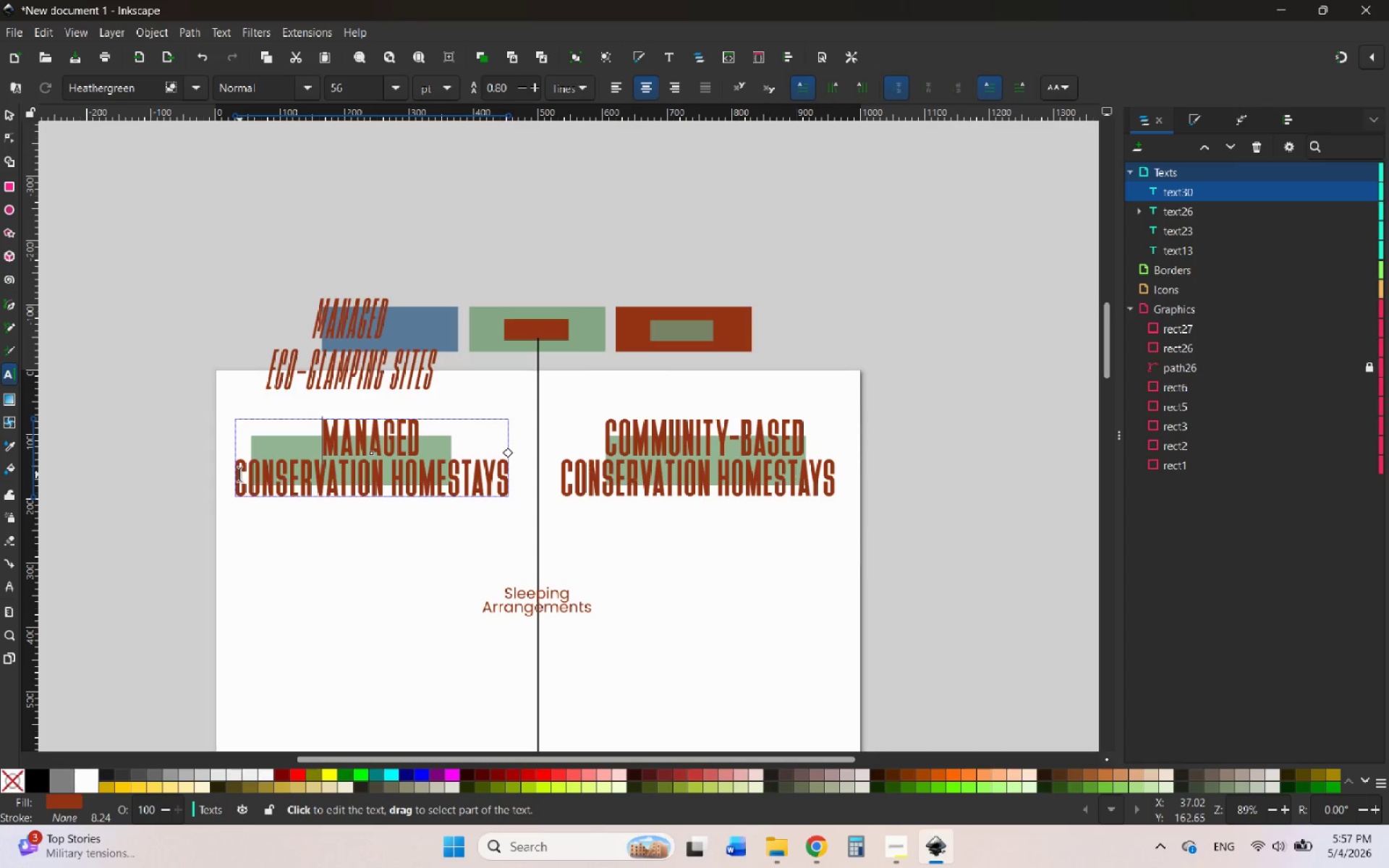 
left_click_drag(start_coordinate=[239, 475], to_coordinate=[389, 479])
 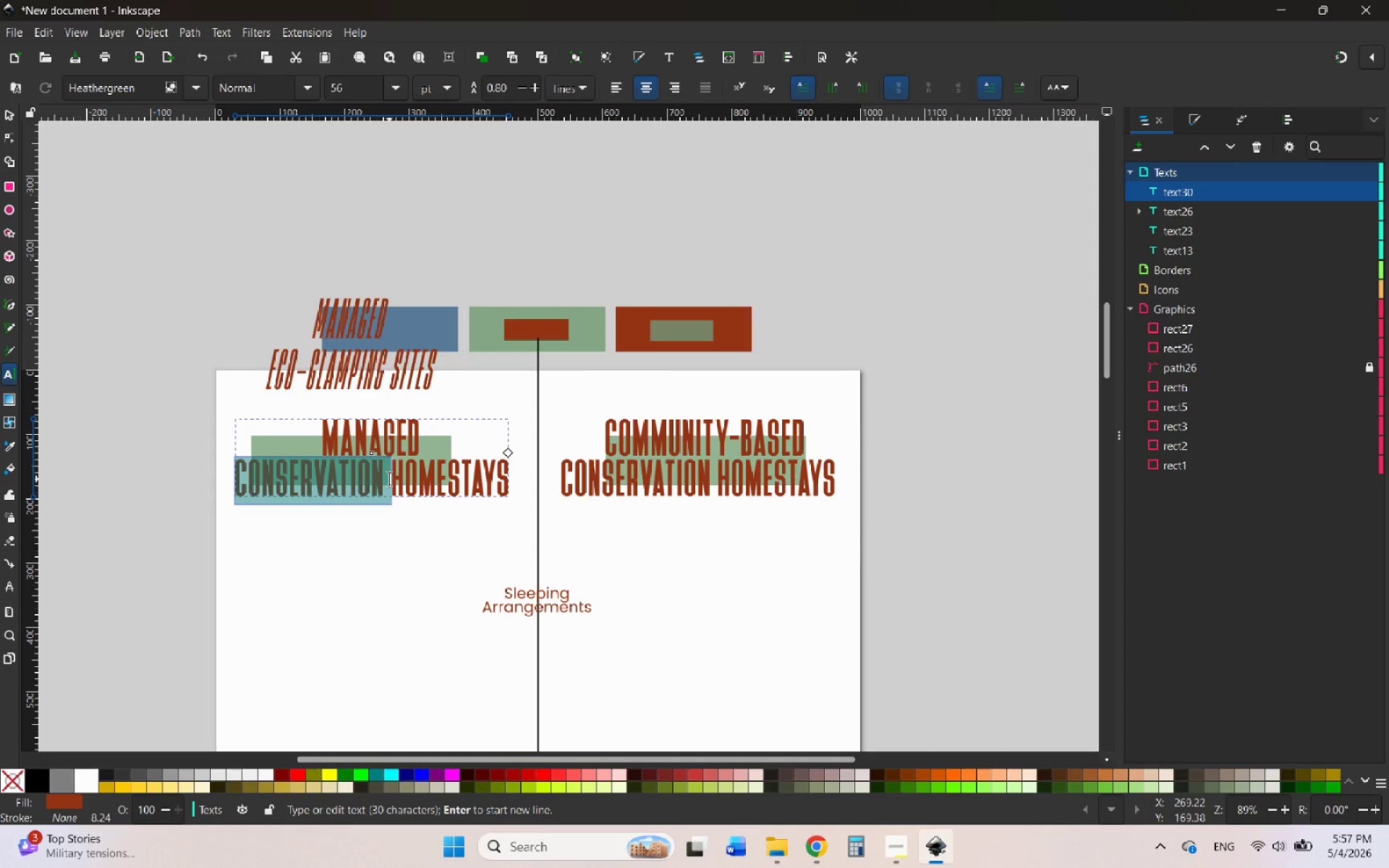 
type(eco-glamping sites)
 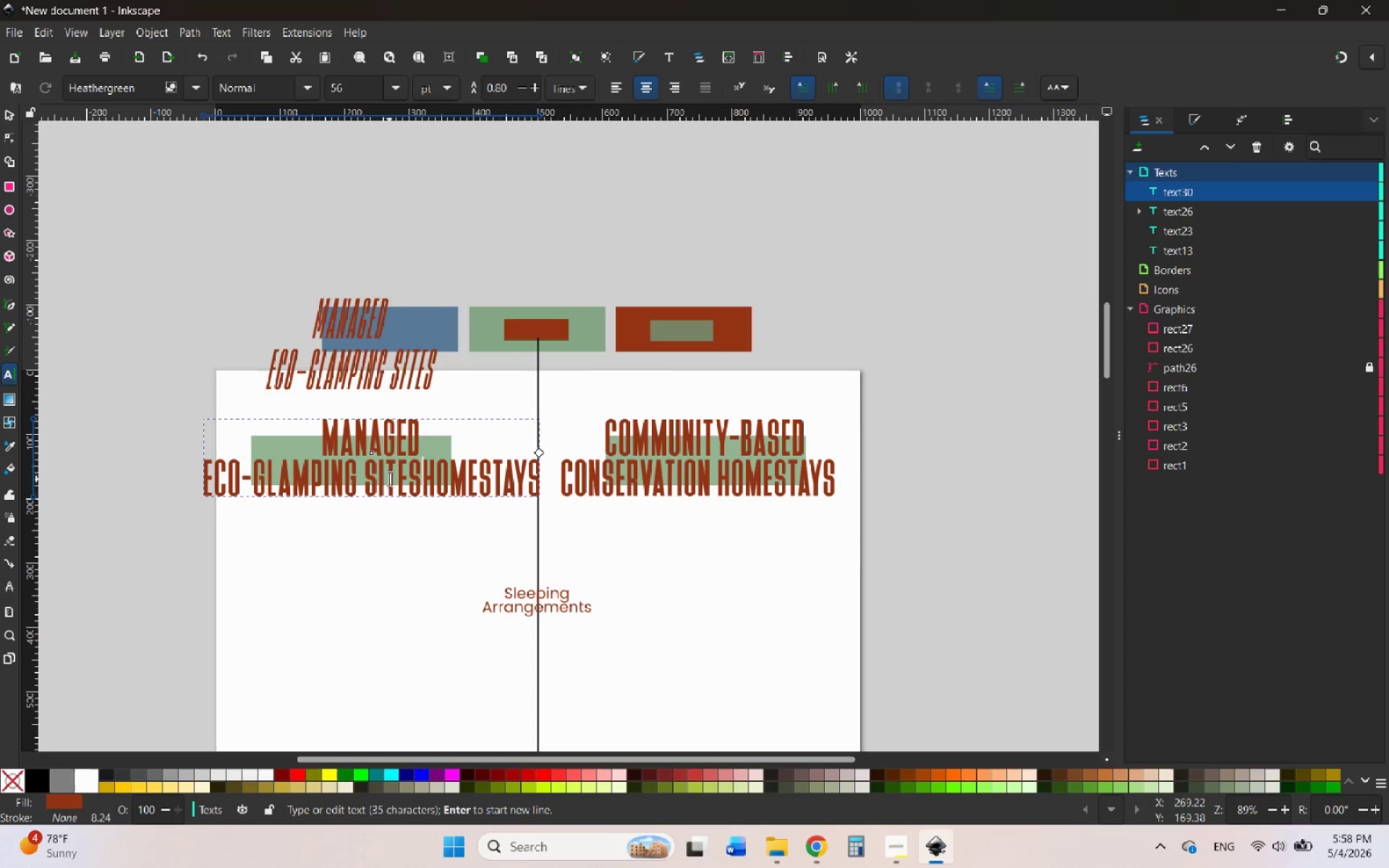 
key(ArrowRight)
 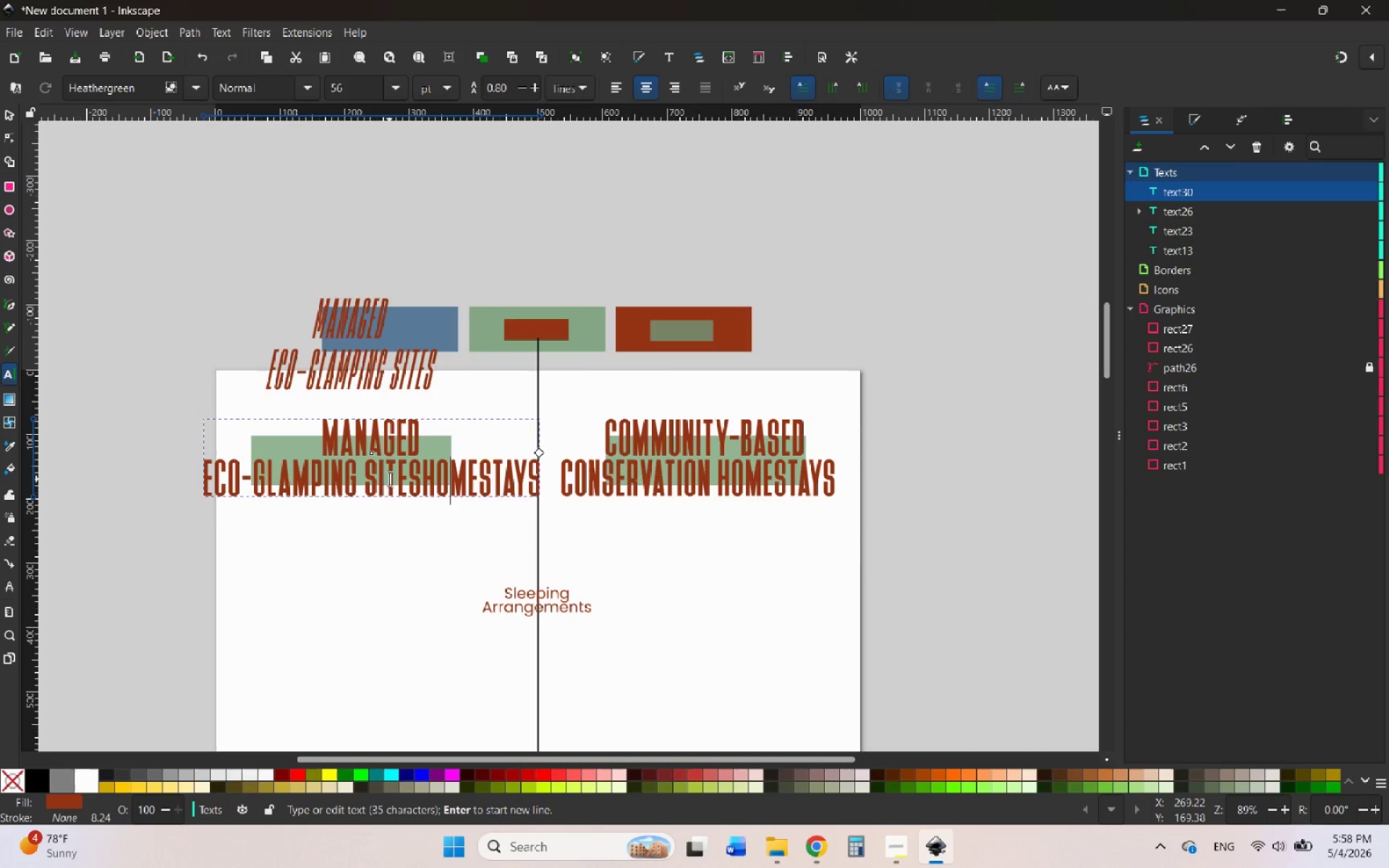 
hold_key(key=ArrowRight, duration=0.67)
 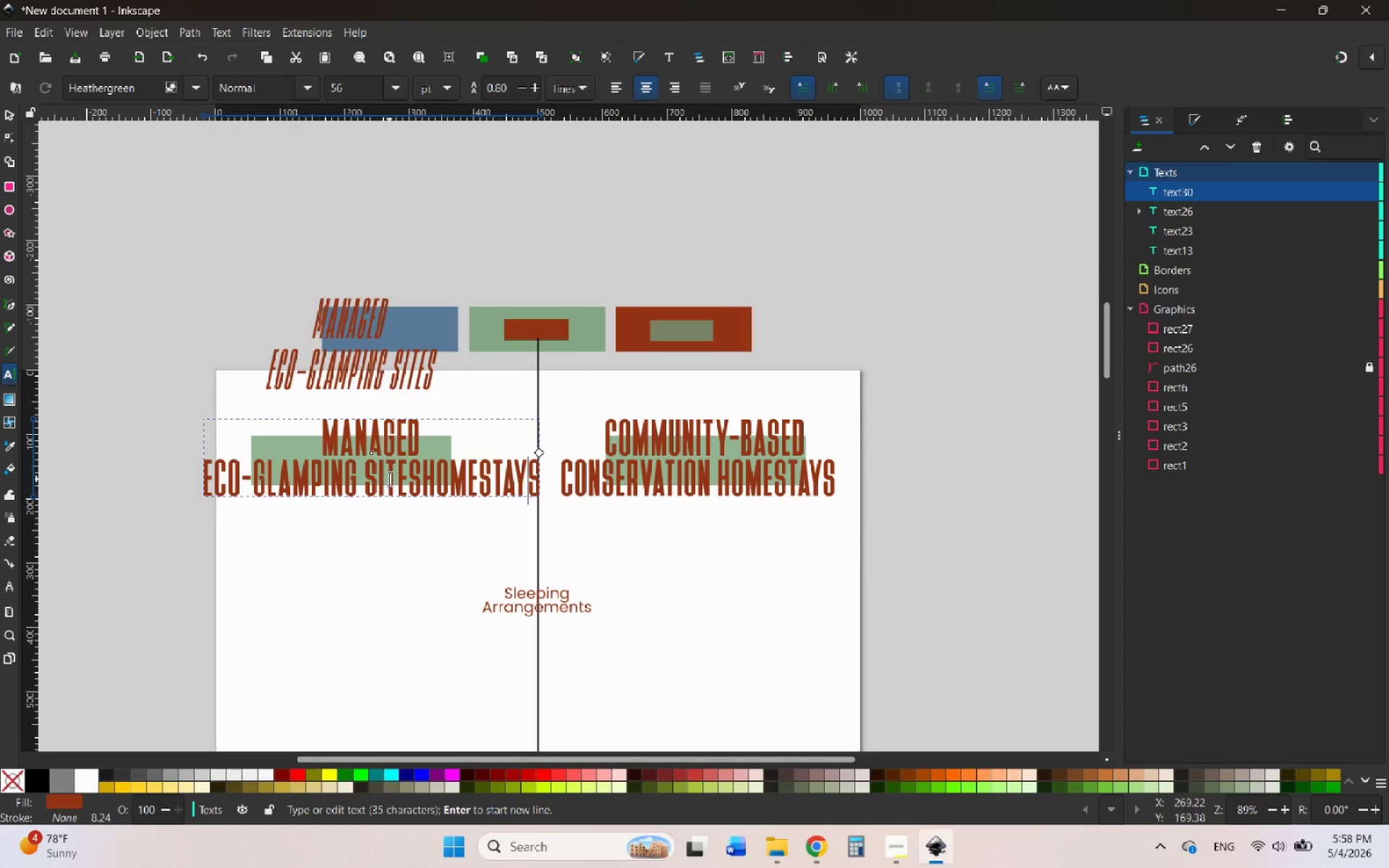 
key(ArrowRight)
 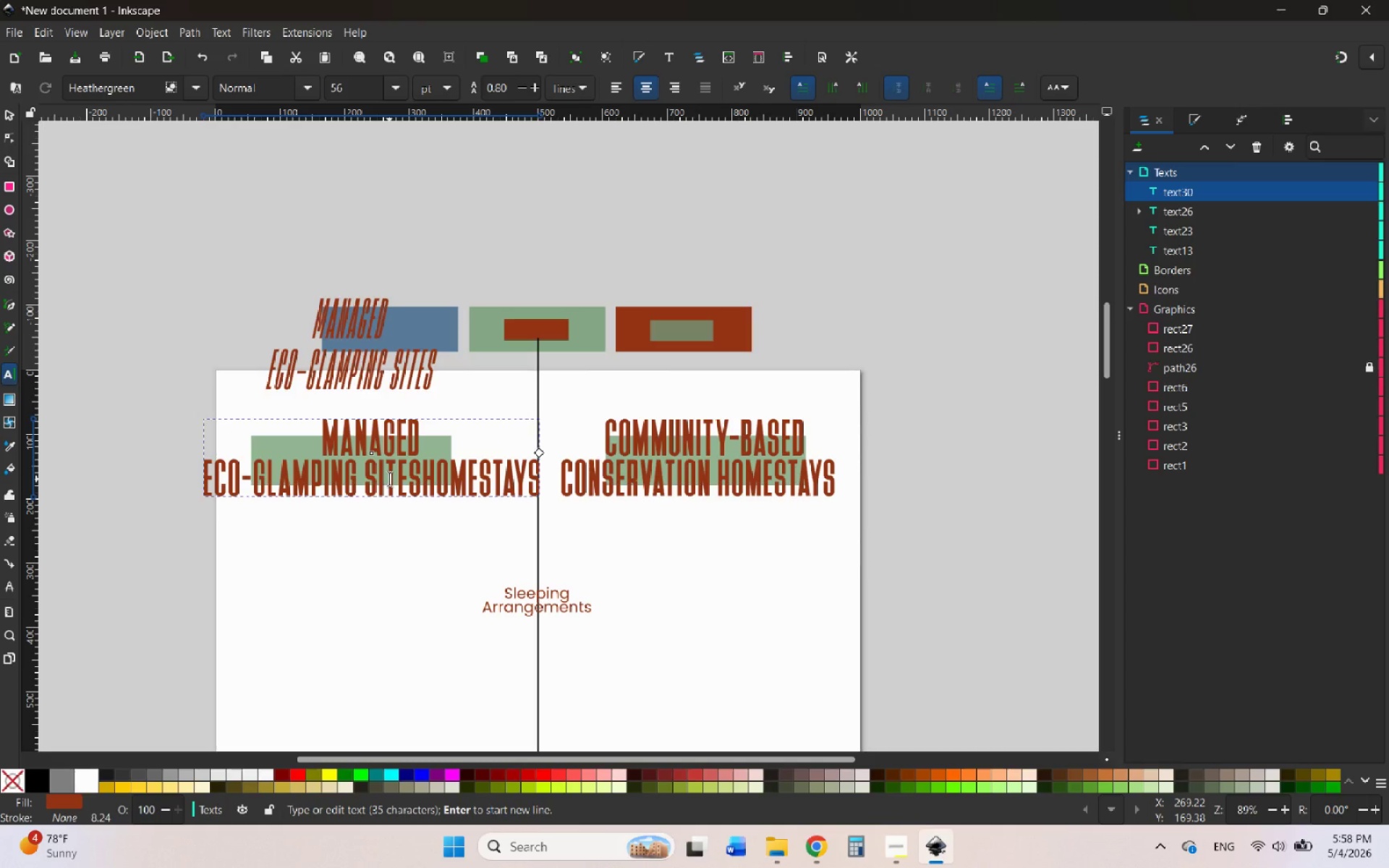 
key(Backspace)
 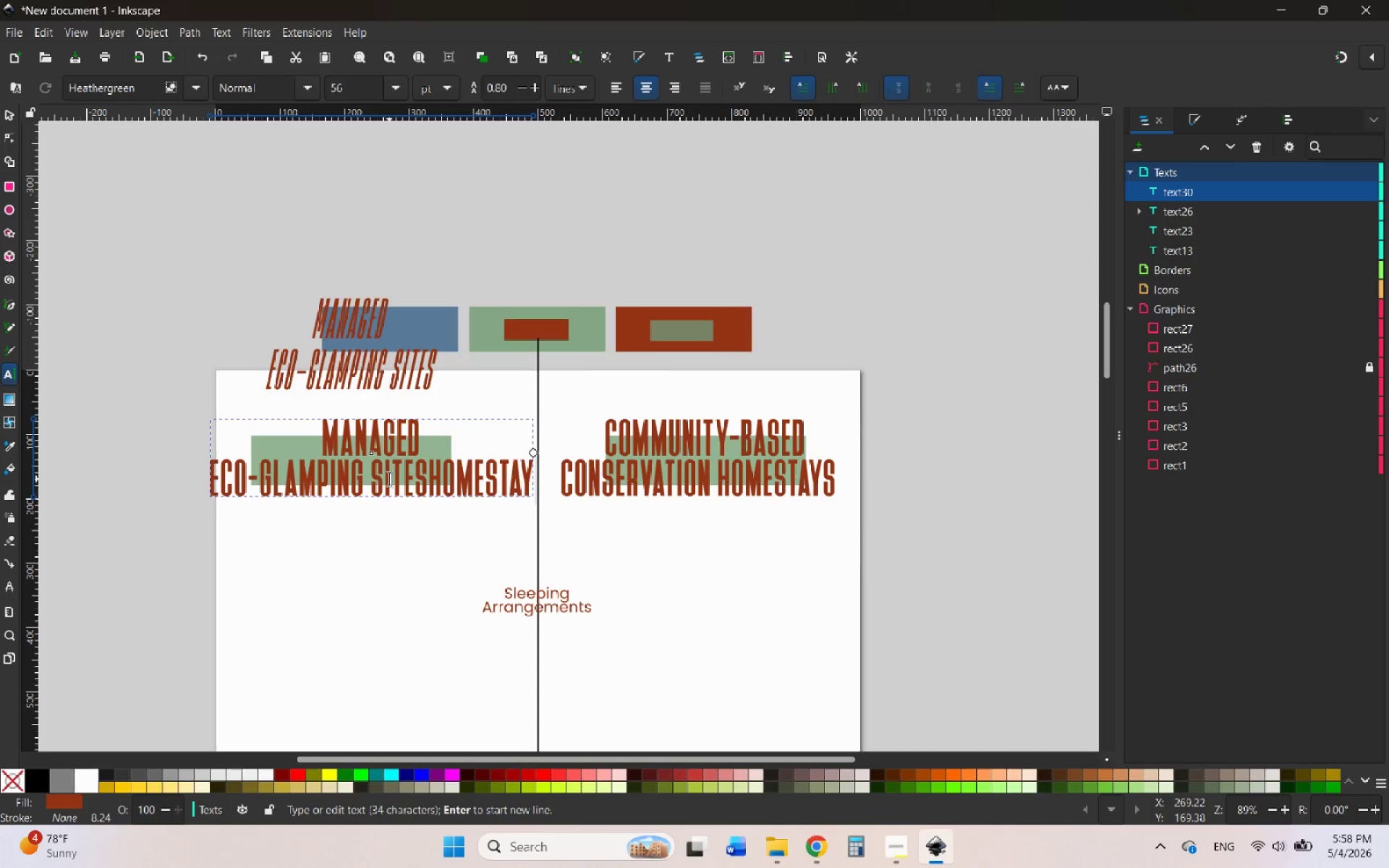 
key(Backspace)
 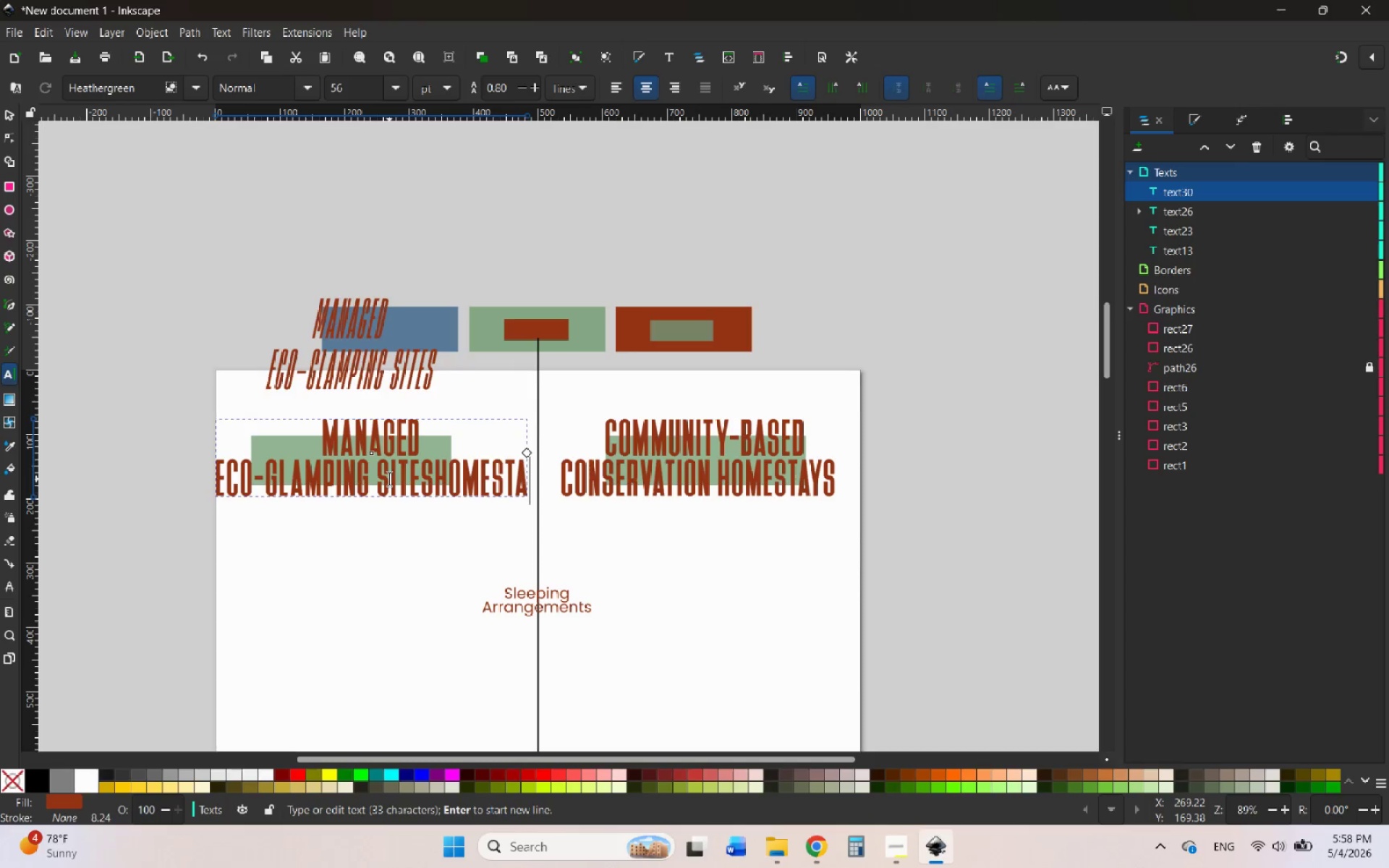 
key(Backspace)
 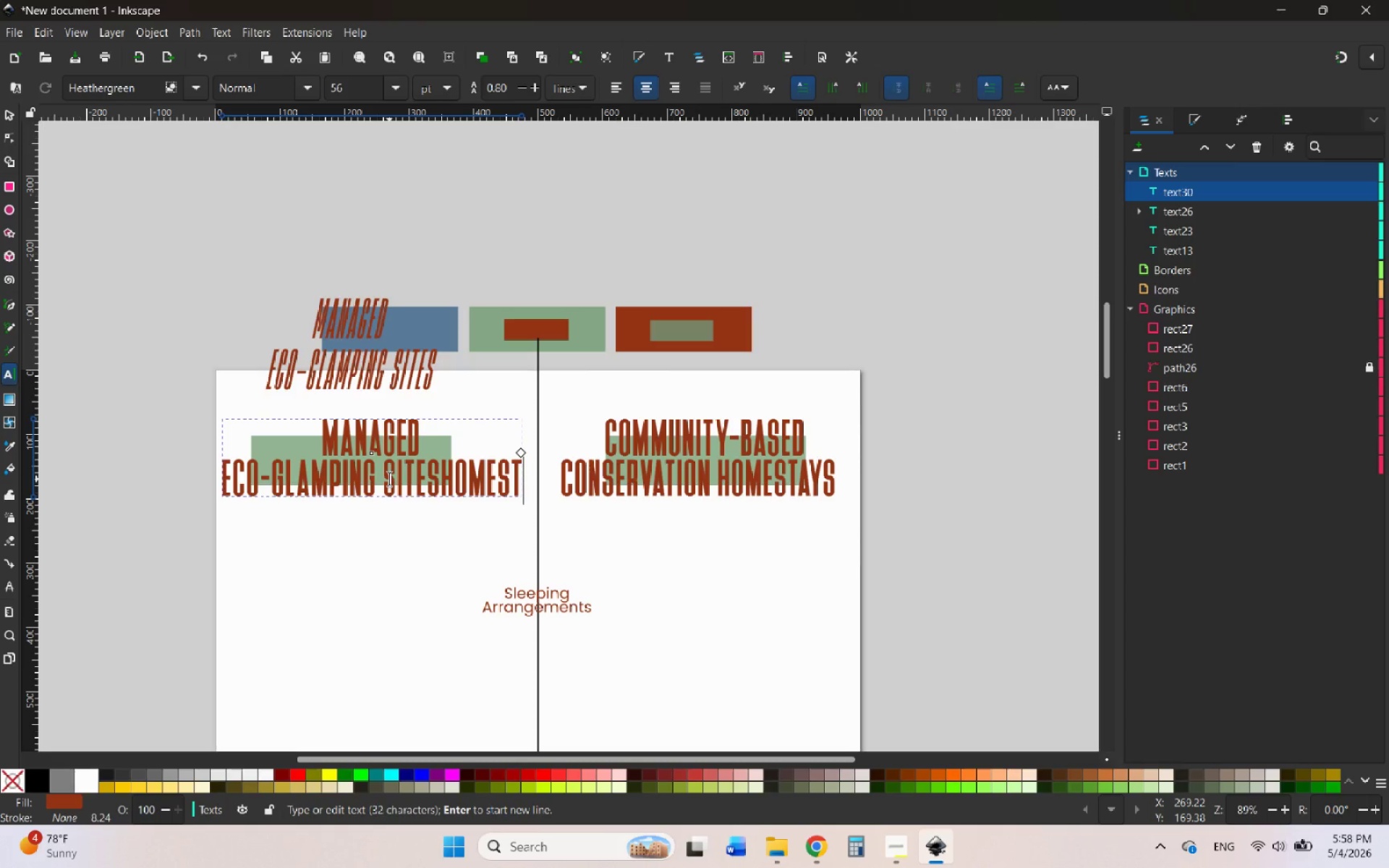 
key(Backspace)
 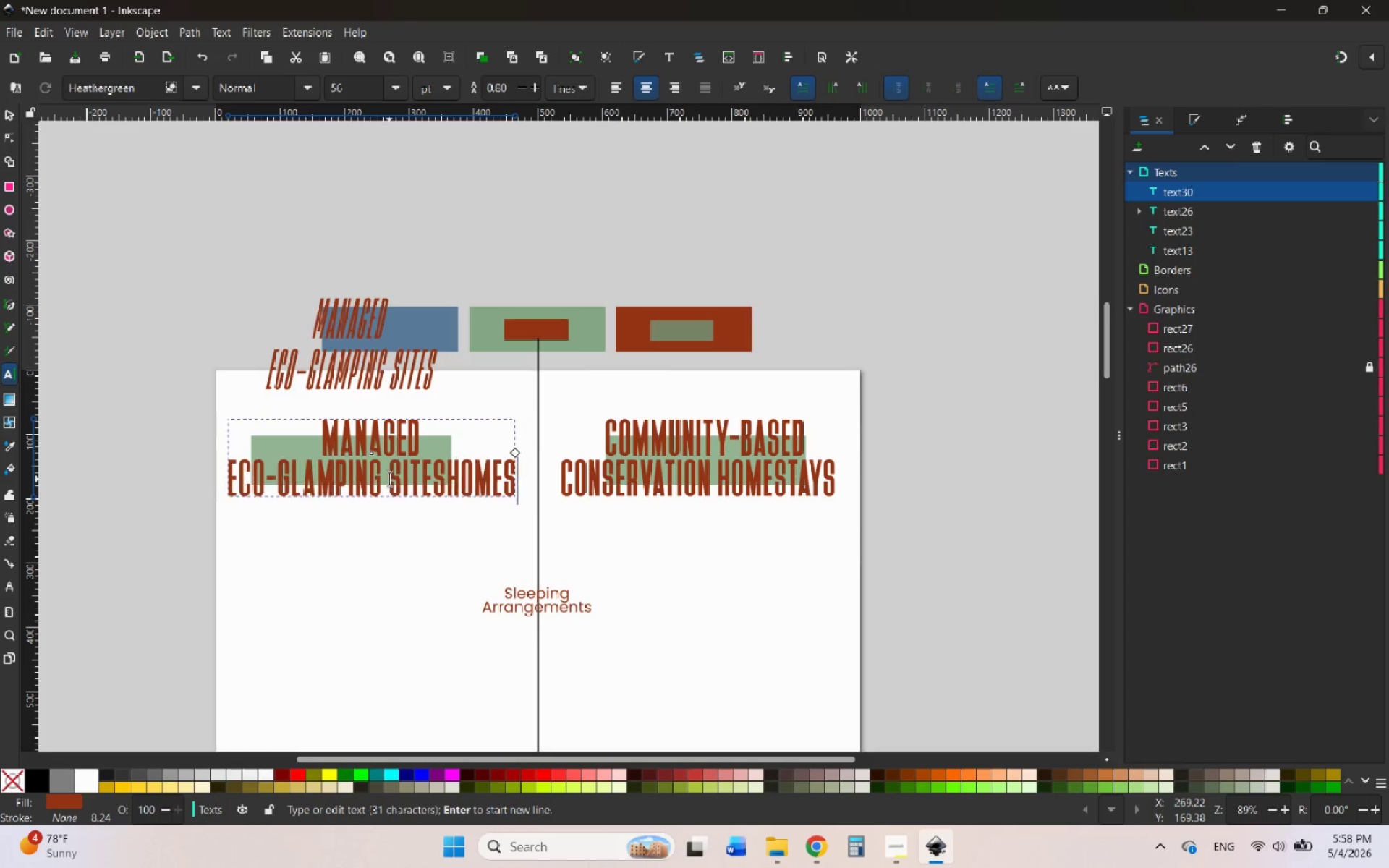 
key(Backspace)
 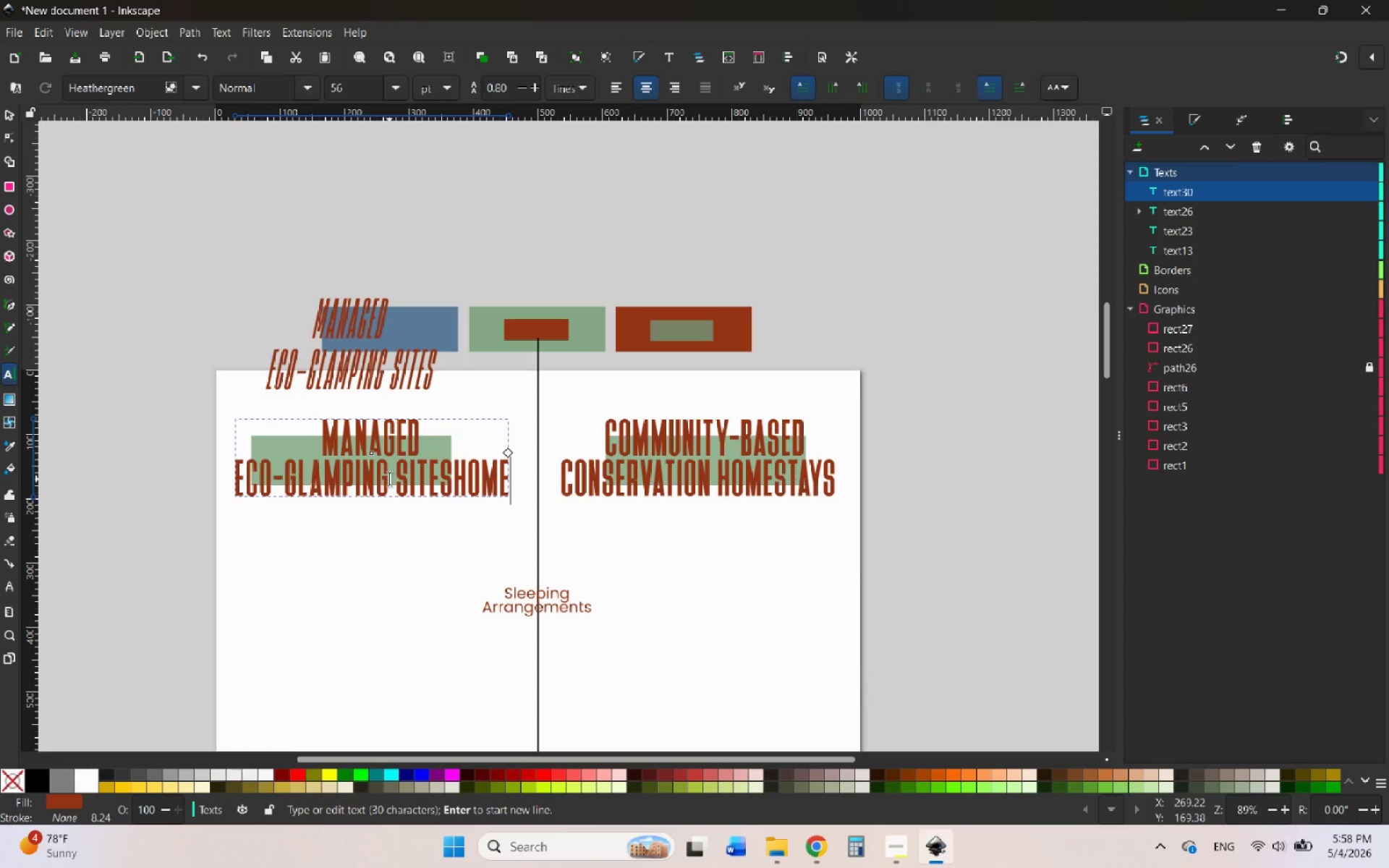 
key(Backspace)
 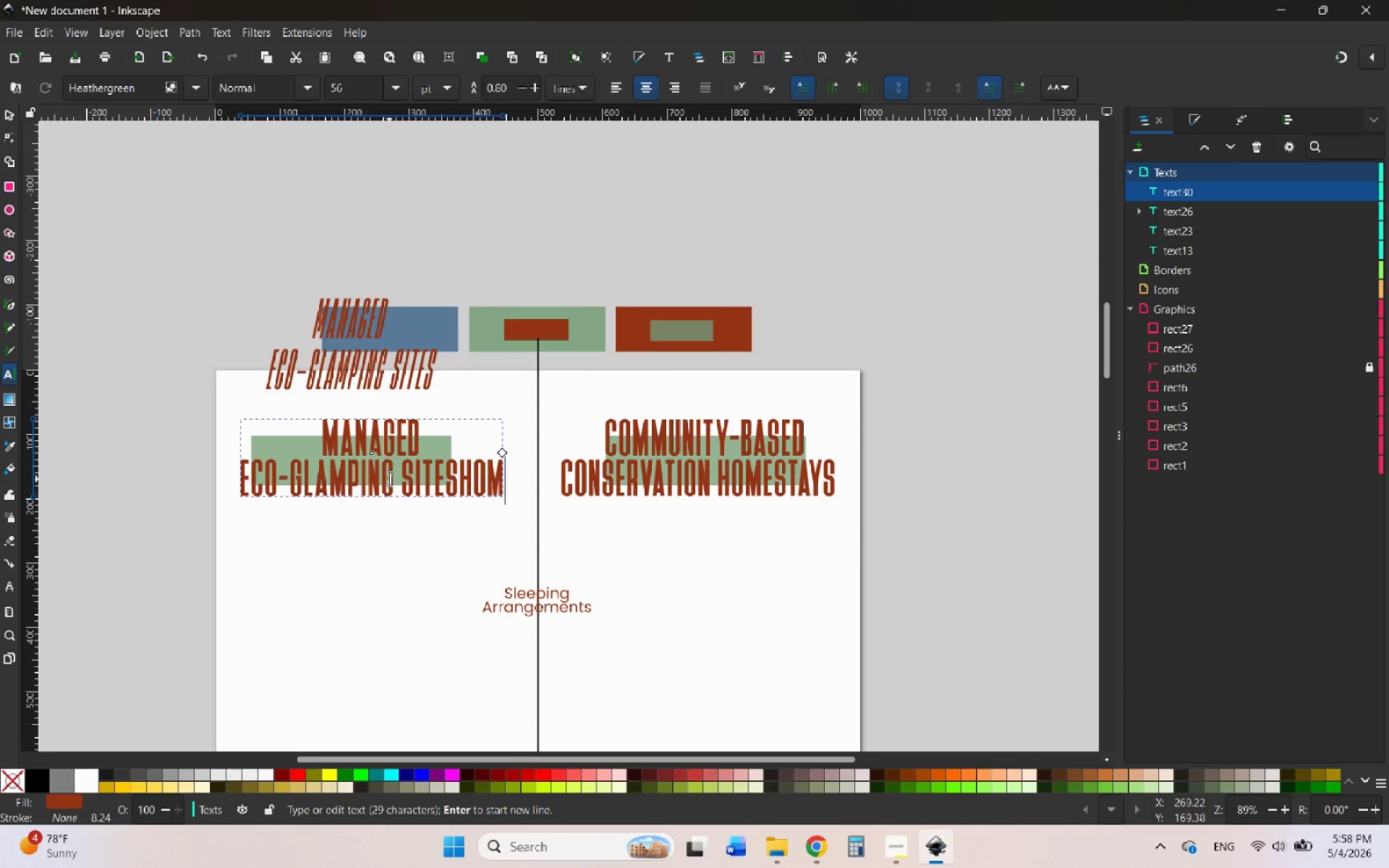 
key(Backspace)
 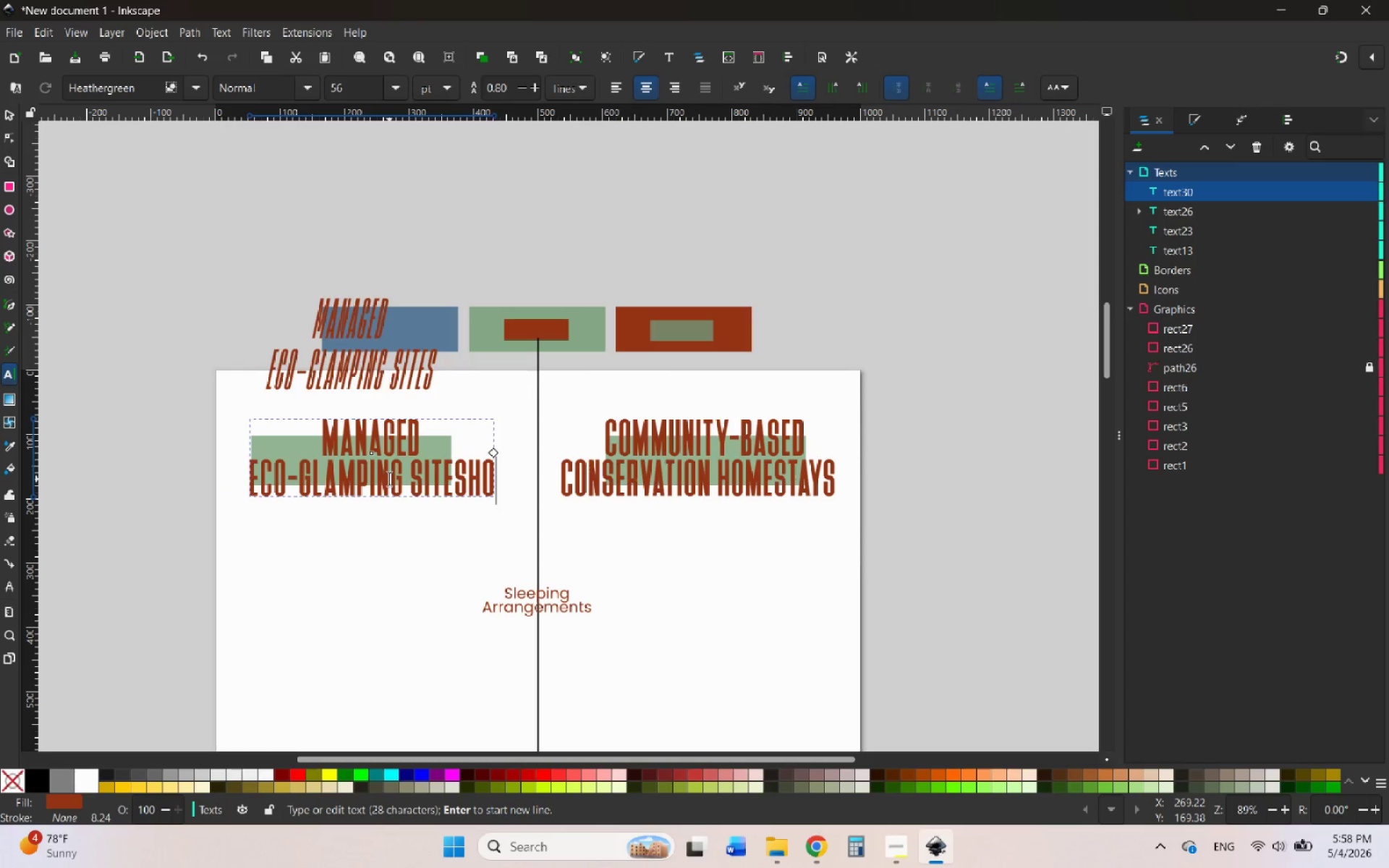 
key(Backspace)
 